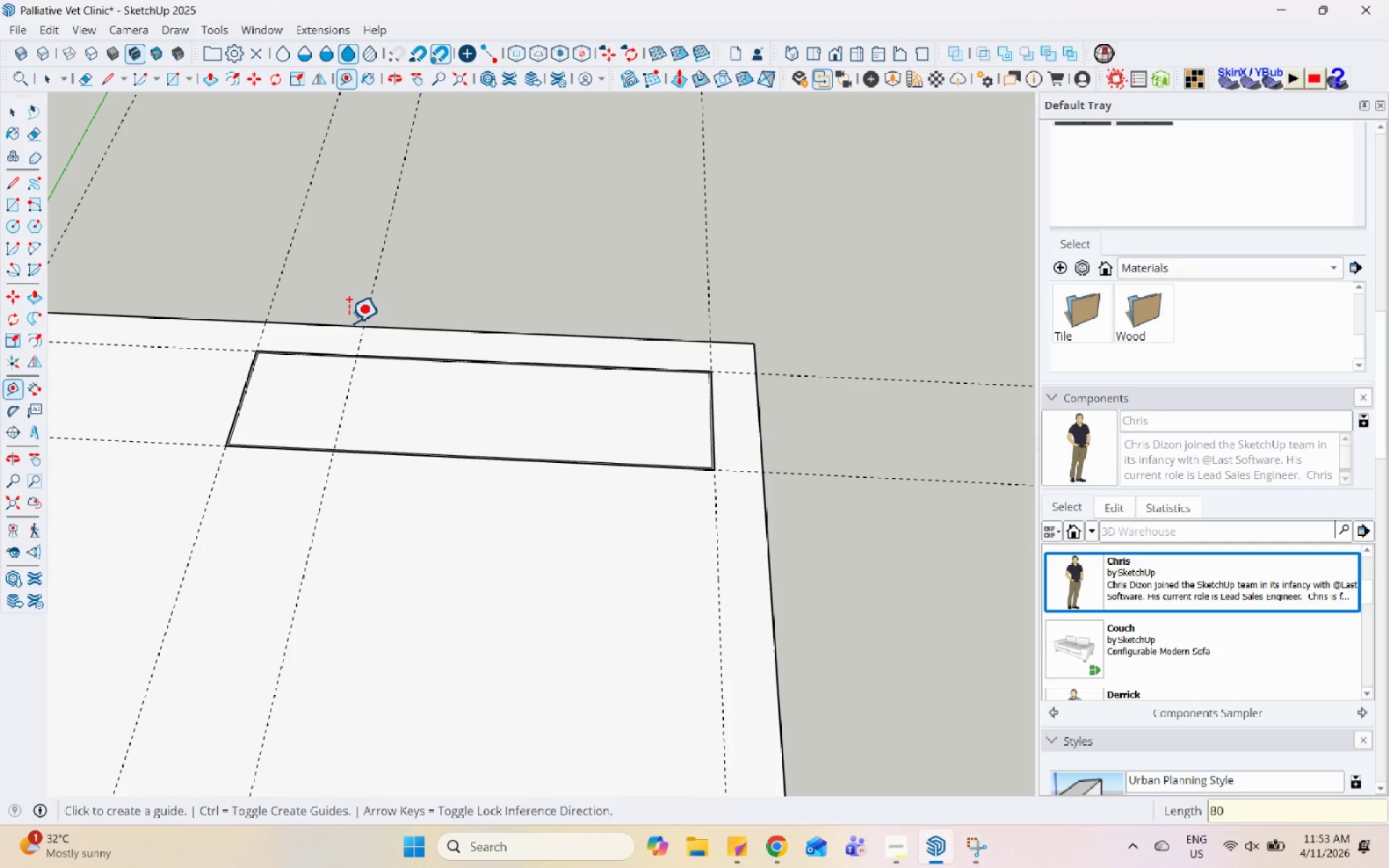 
key(Space)
 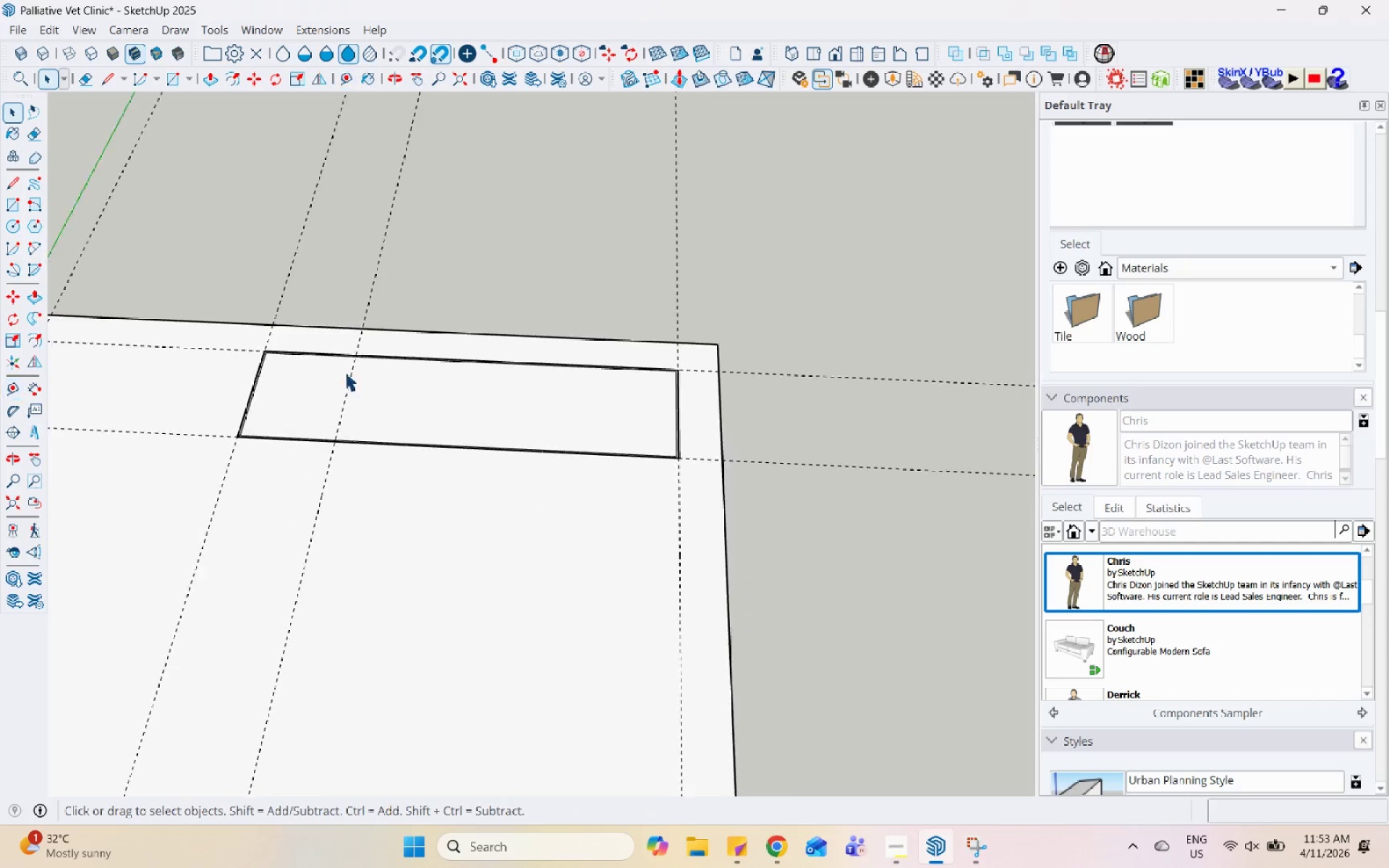 
scroll: coordinate [562, 515], scroll_direction: down, amount: 8.0
 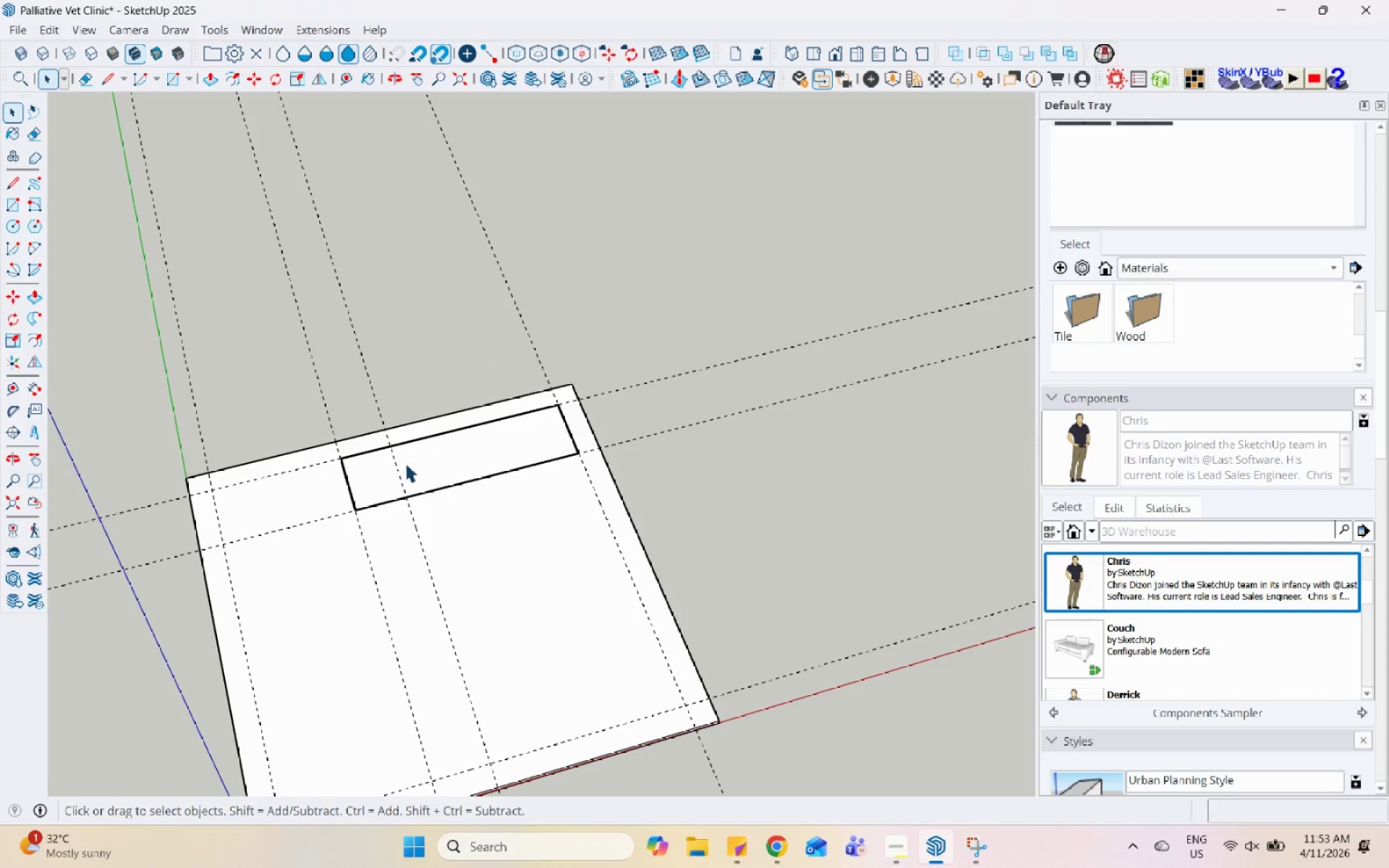 
left_click_drag(start_coordinate=[284, 385], to_coordinate=[527, 738])
 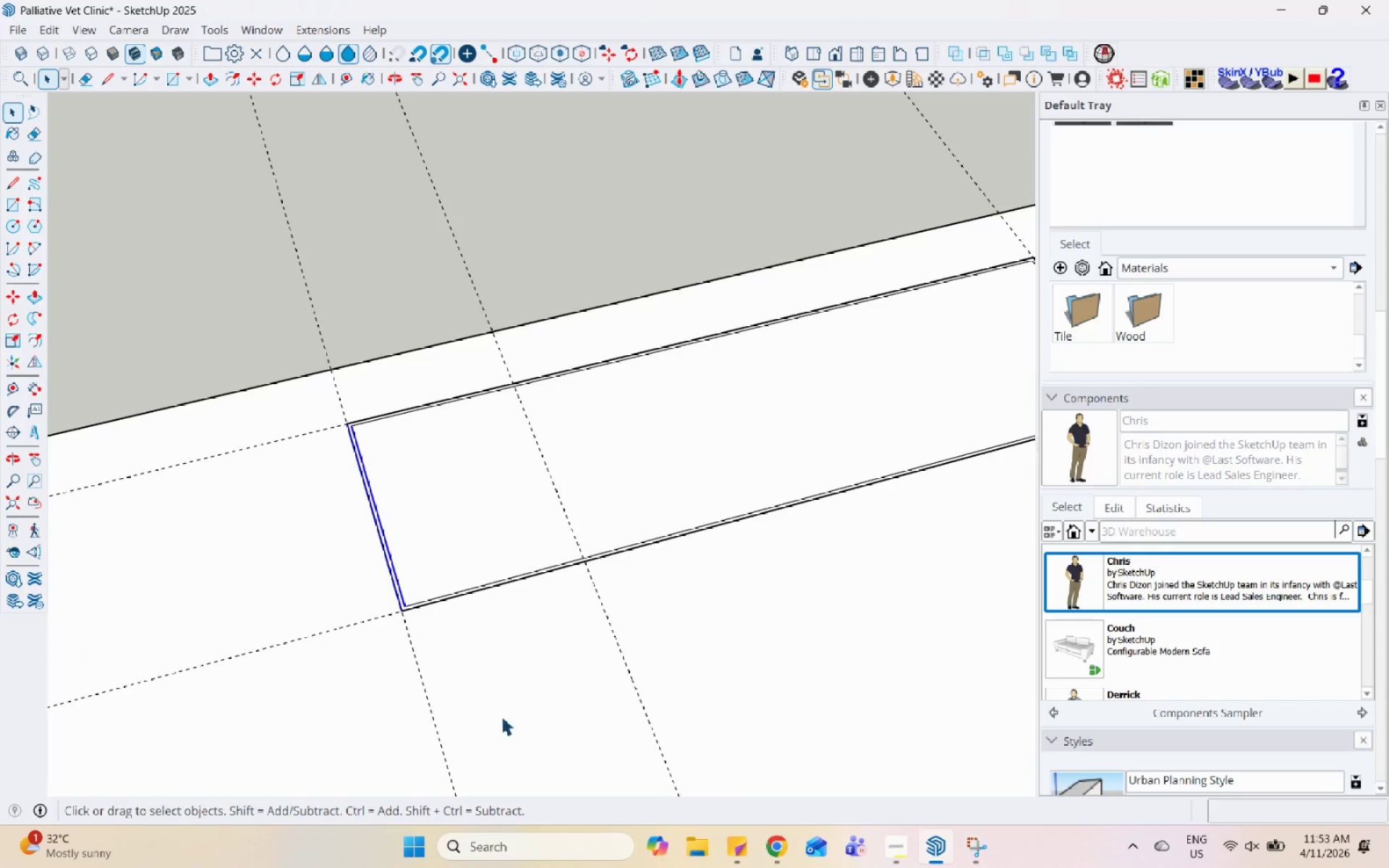 
scroll: coordinate [237, 447], scroll_direction: up, amount: 12.0
 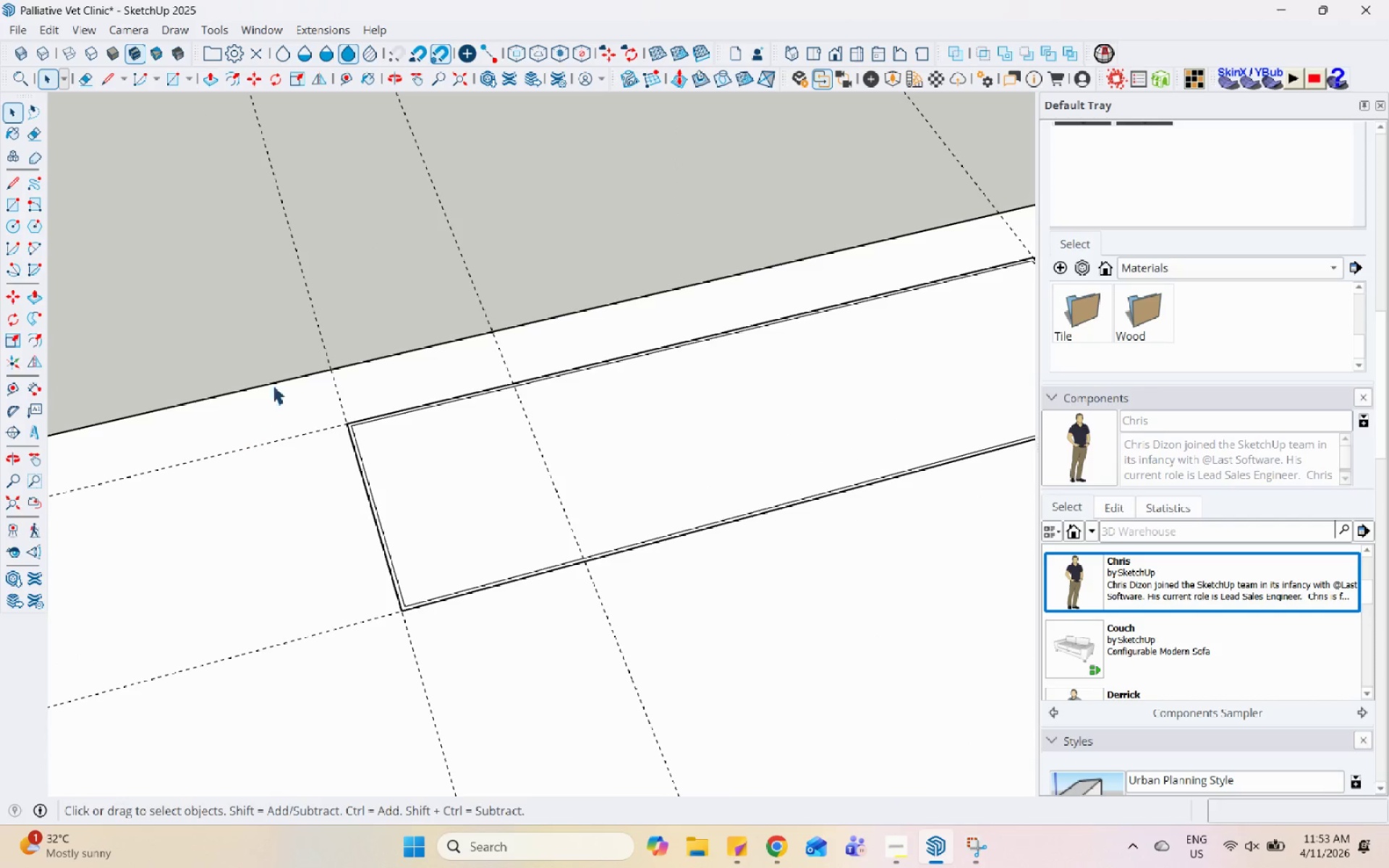 
key(M)
 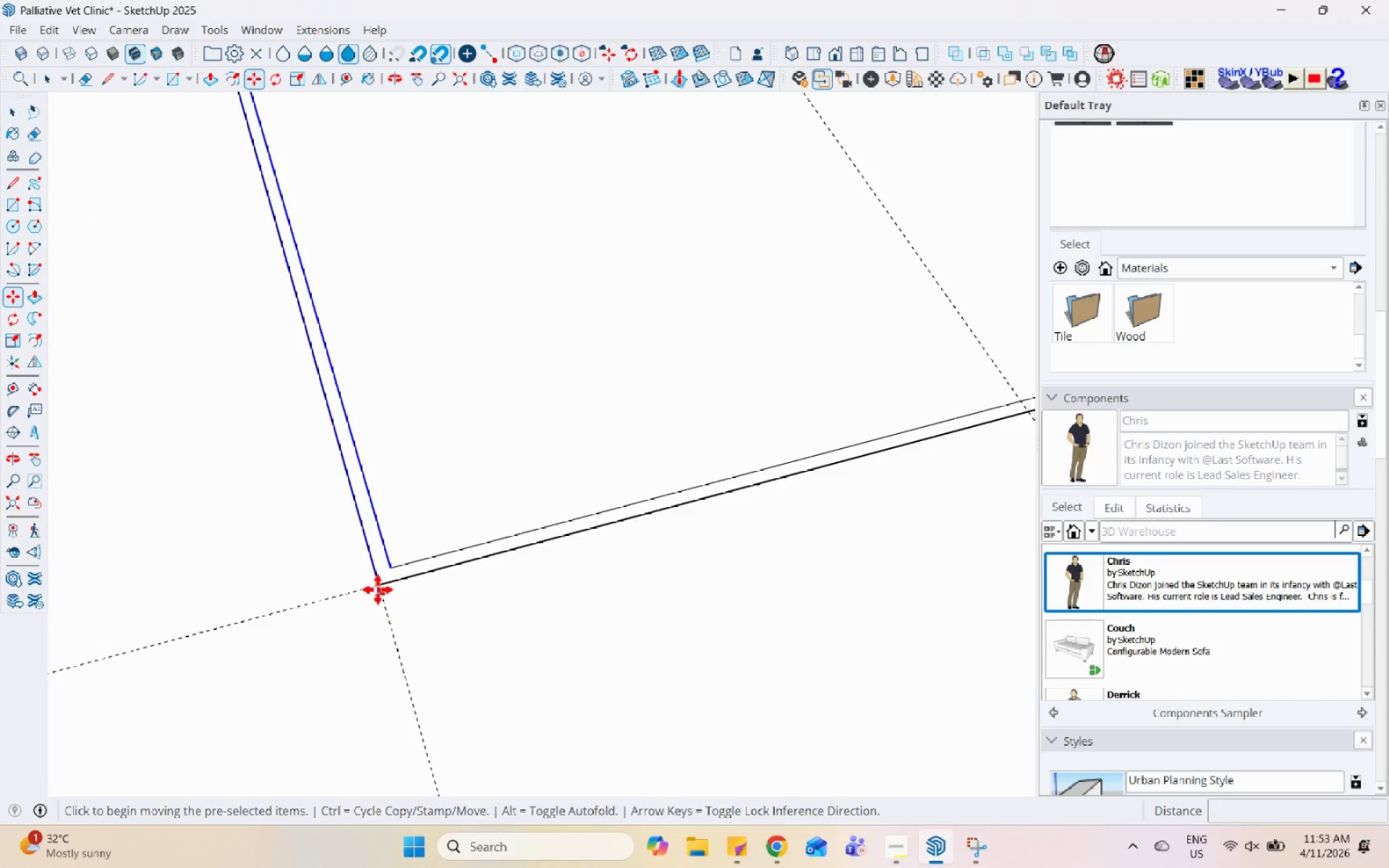 
scroll: coordinate [399, 609], scroll_direction: up, amount: 13.0
 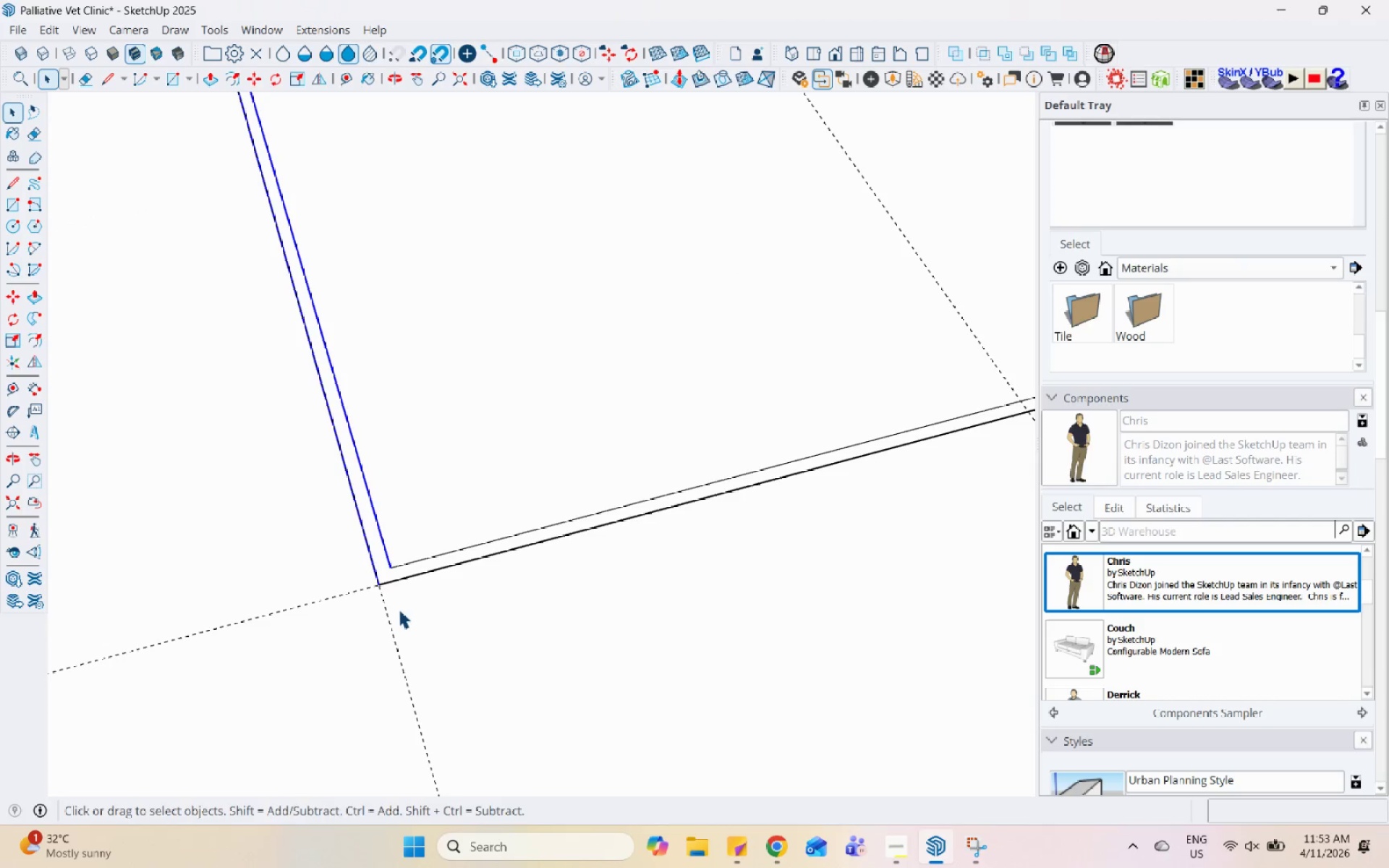 
left_click_drag(start_coordinate=[378, 590], to_coordinate=[388, 589])
 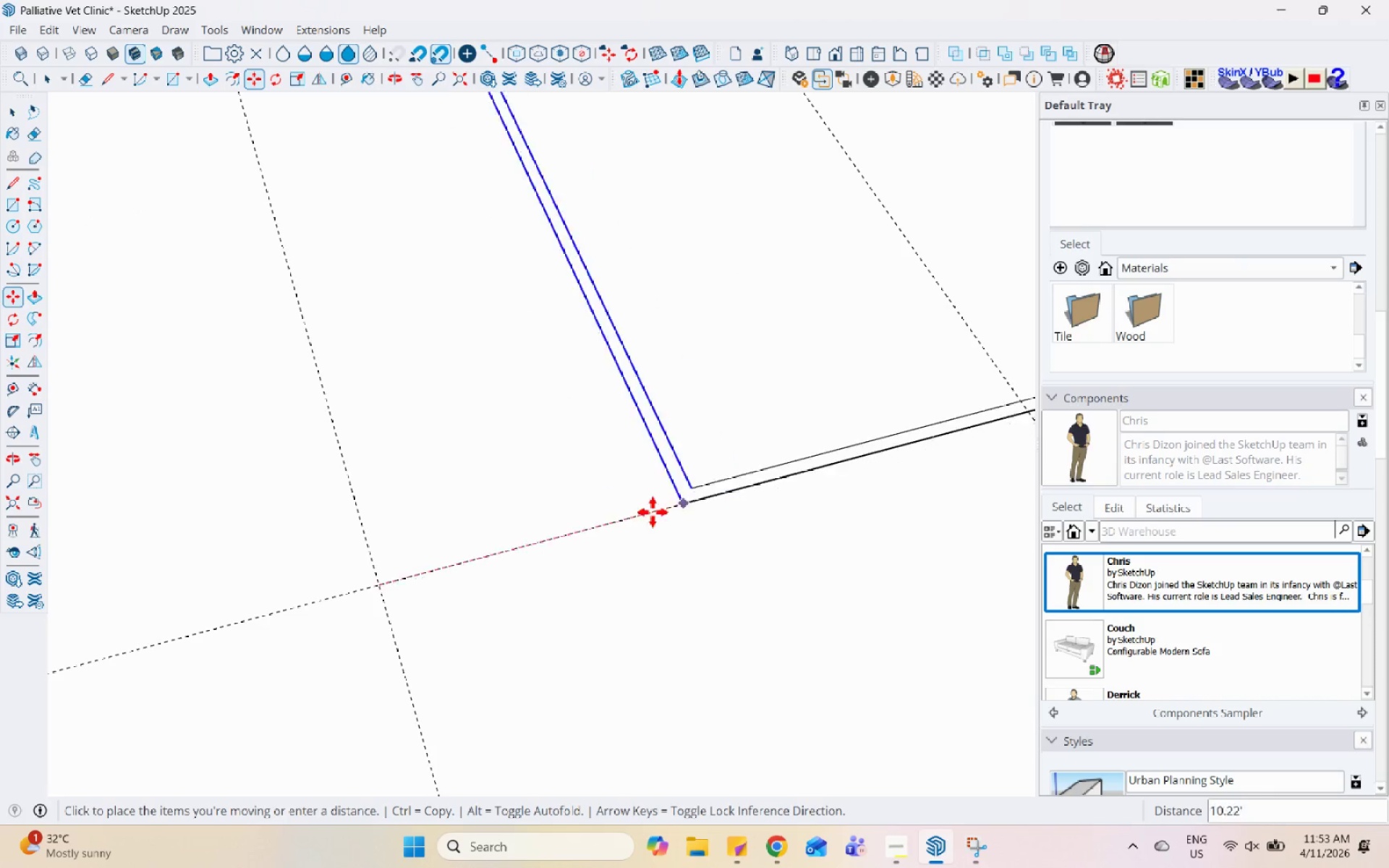 
scroll: coordinate [389, 607], scroll_direction: down, amount: 7.0
 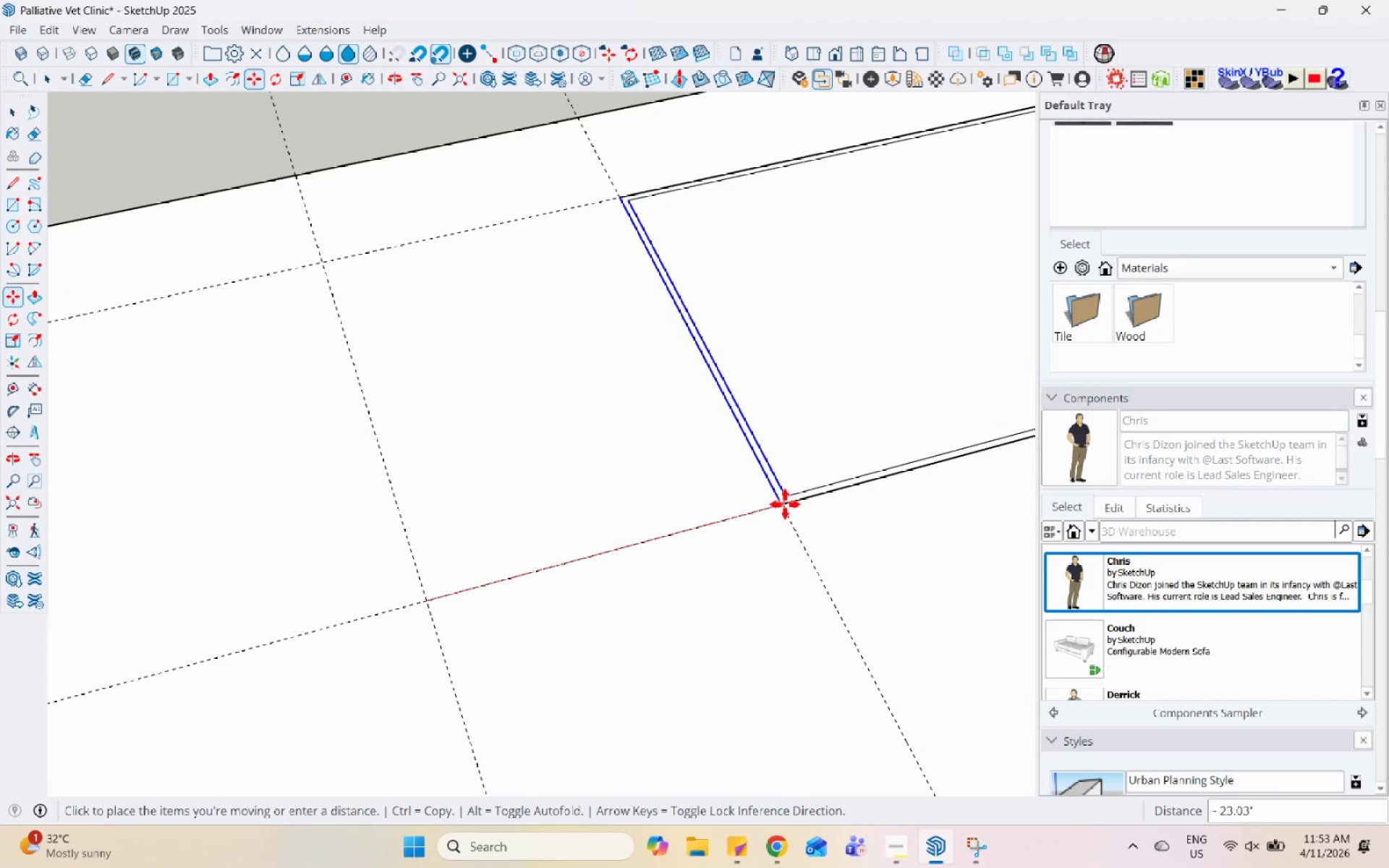 
left_click([785, 504])
 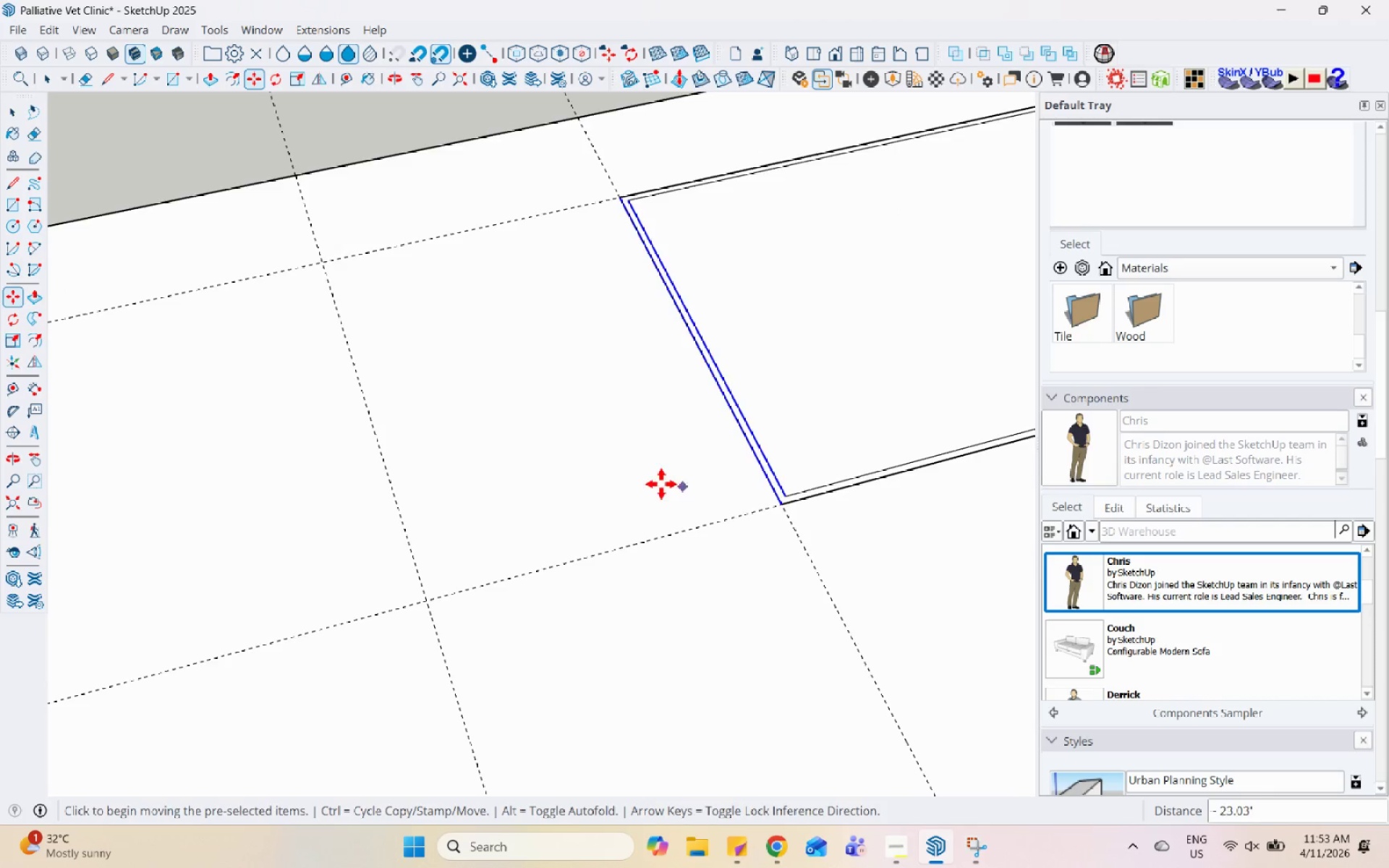 
scroll: coordinate [543, 431], scroll_direction: down, amount: 22.0
 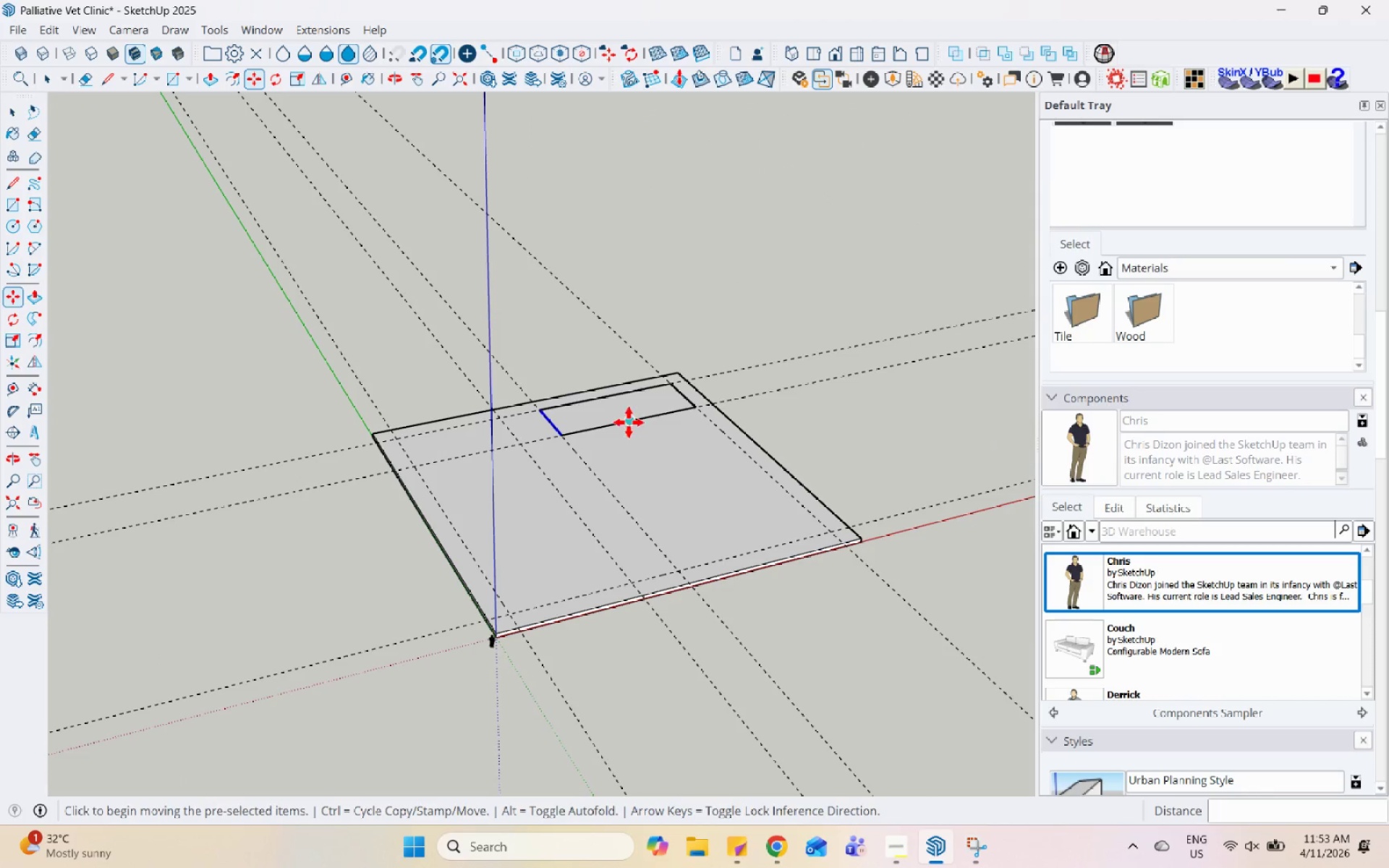 
key(Space)
 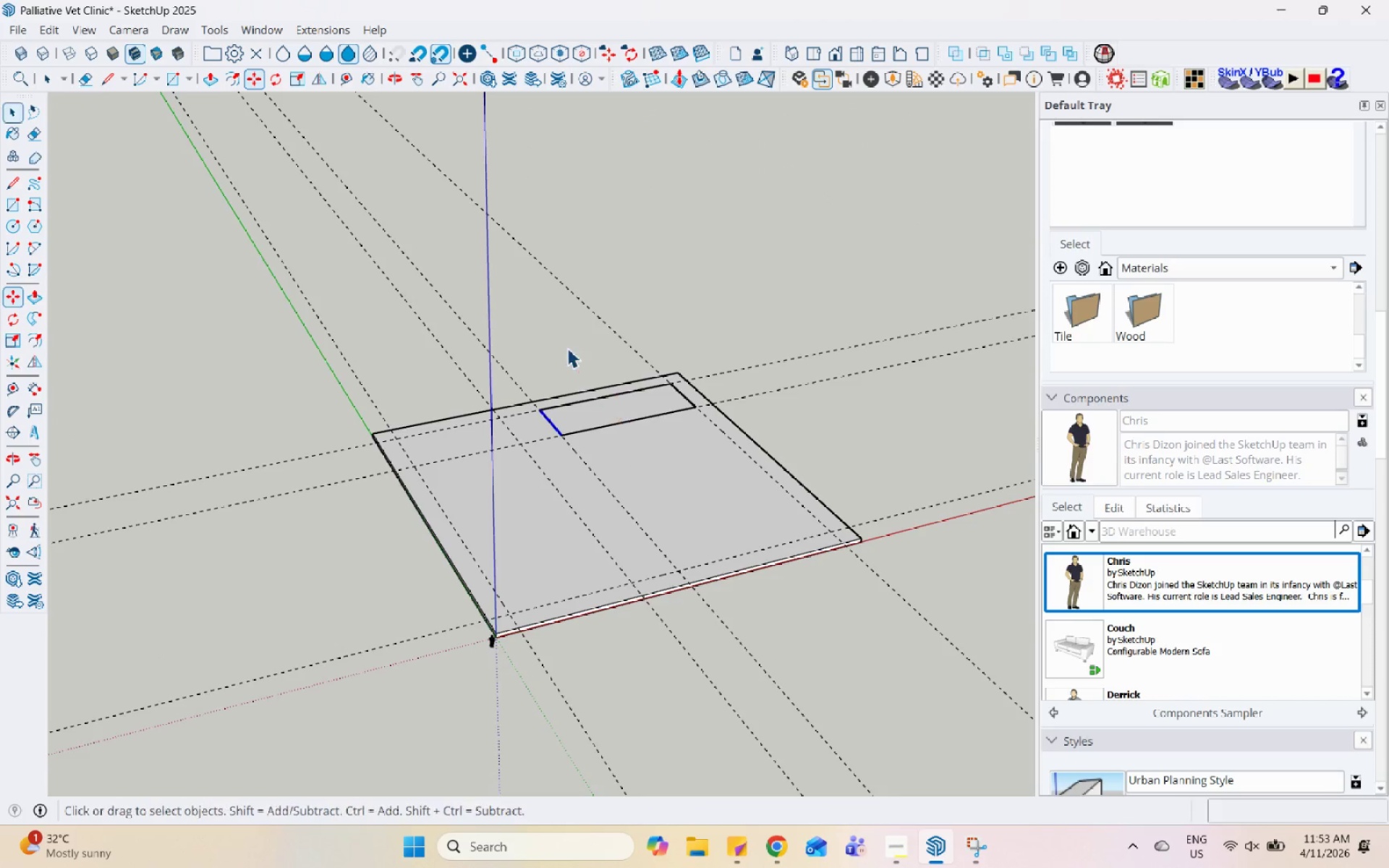 
scroll: coordinate [370, 477], scroll_direction: up, amount: 31.0
 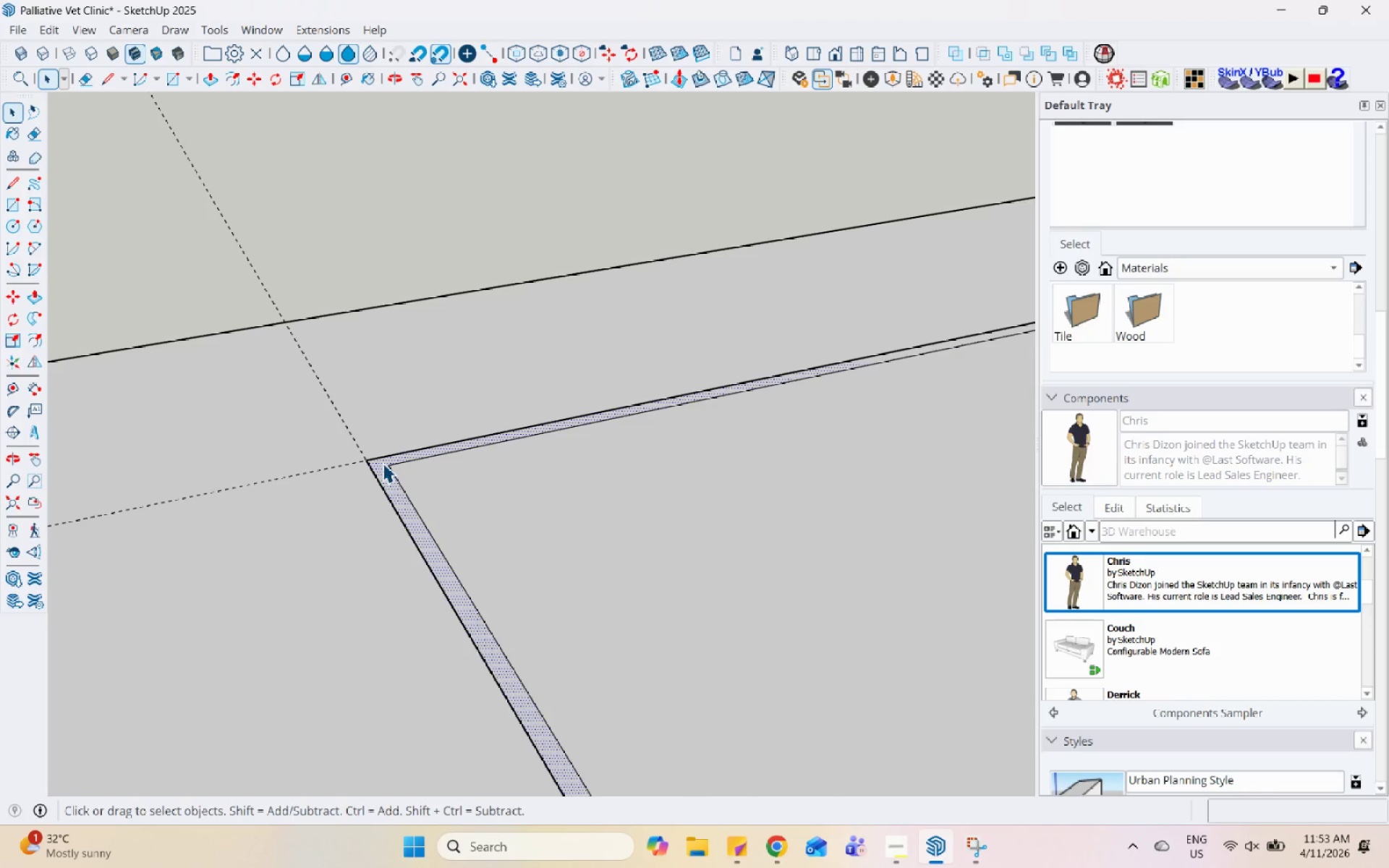 
key(P)
 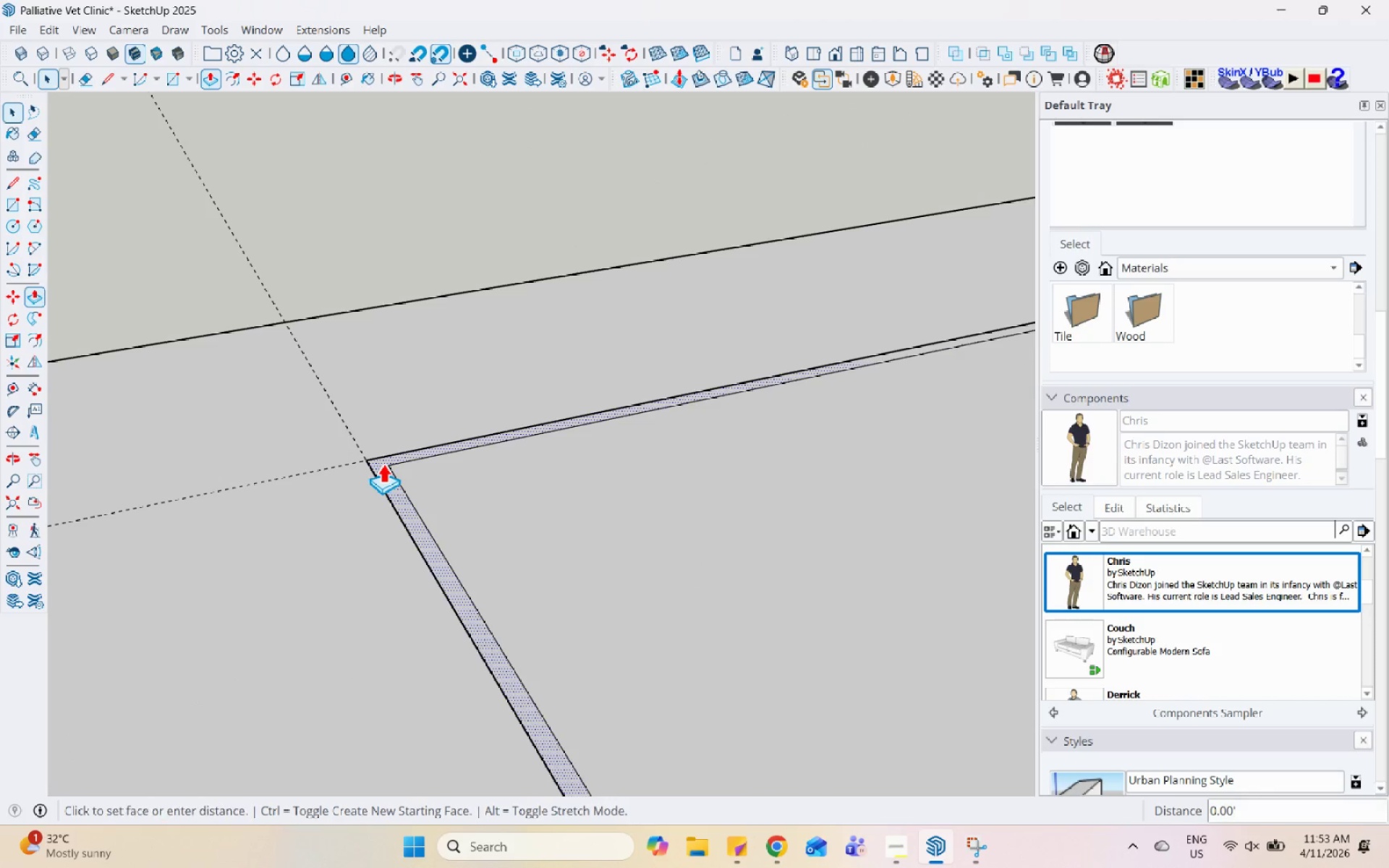 
left_click([383, 463])
 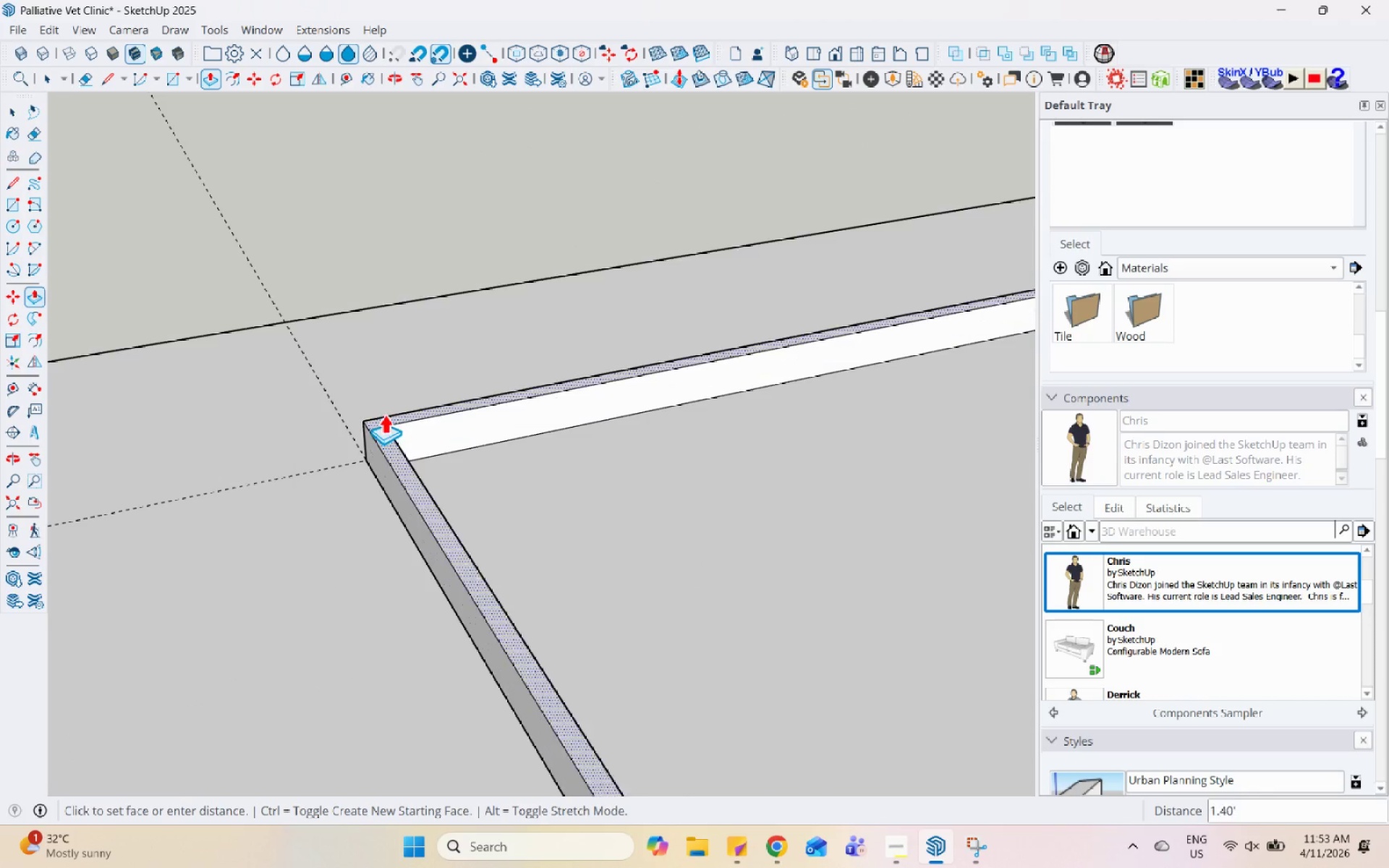 
scroll: coordinate [529, 391], scroll_direction: down, amount: 17.0
 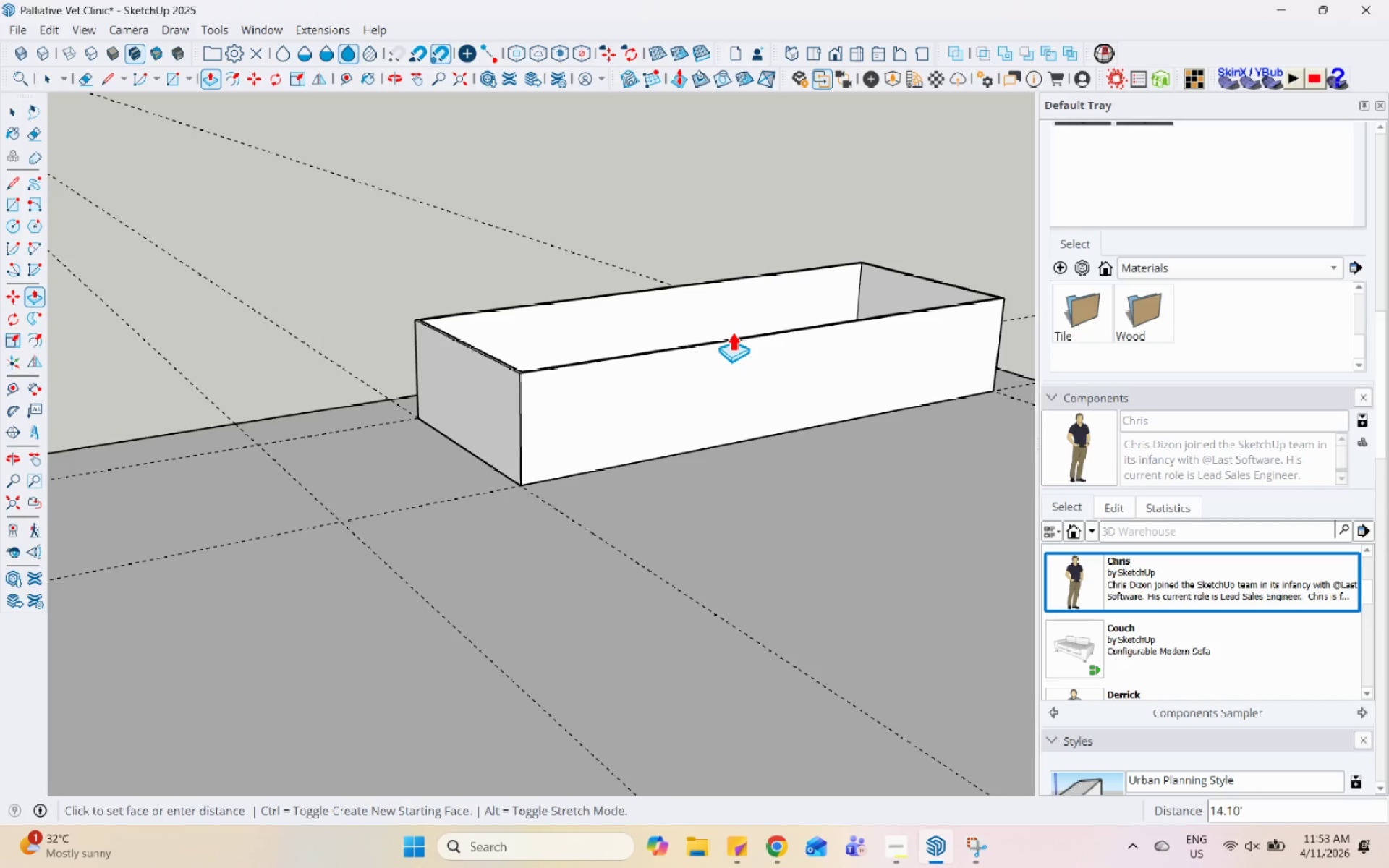 
key(Numpad1)
 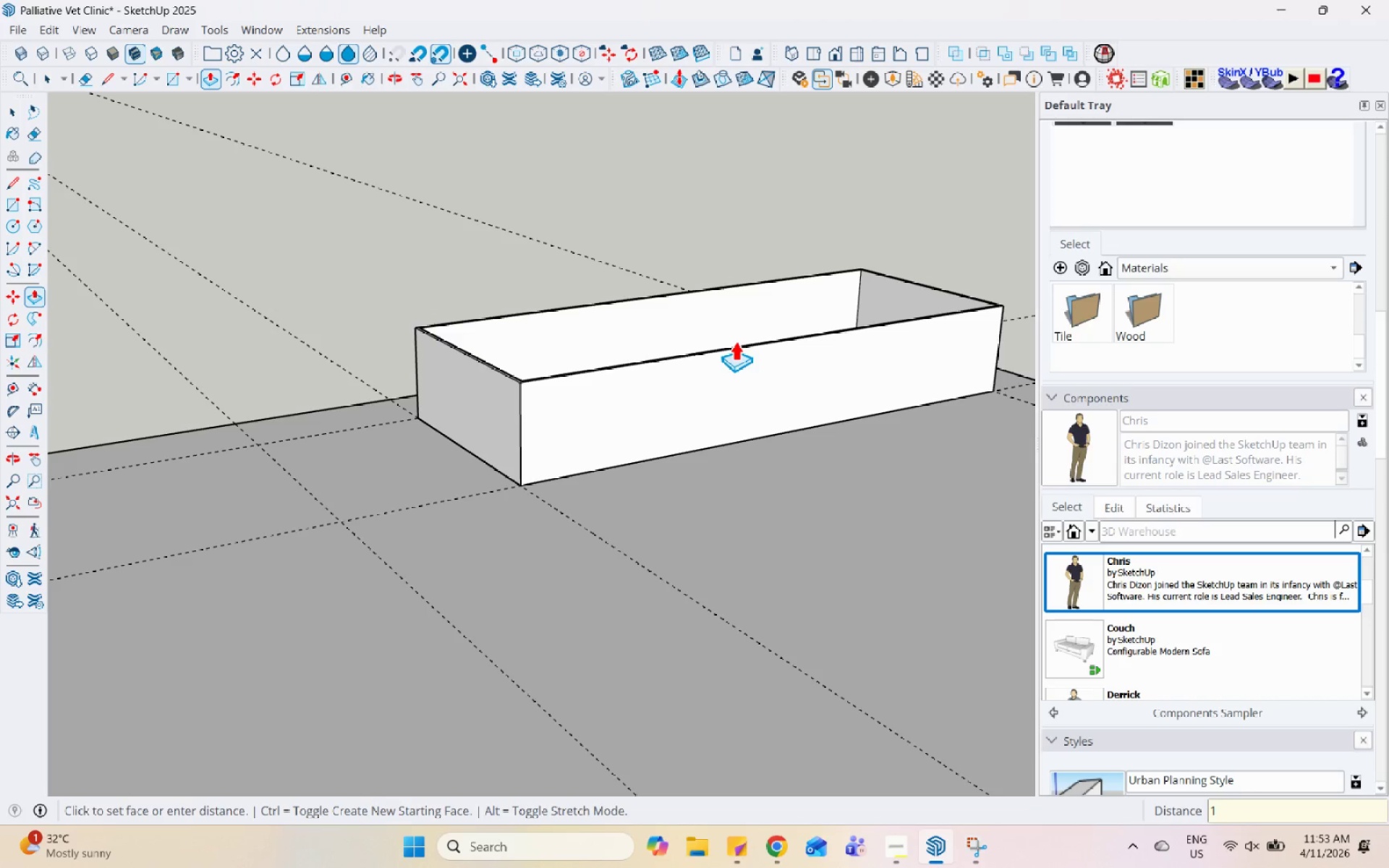 
key(Numpad0)
 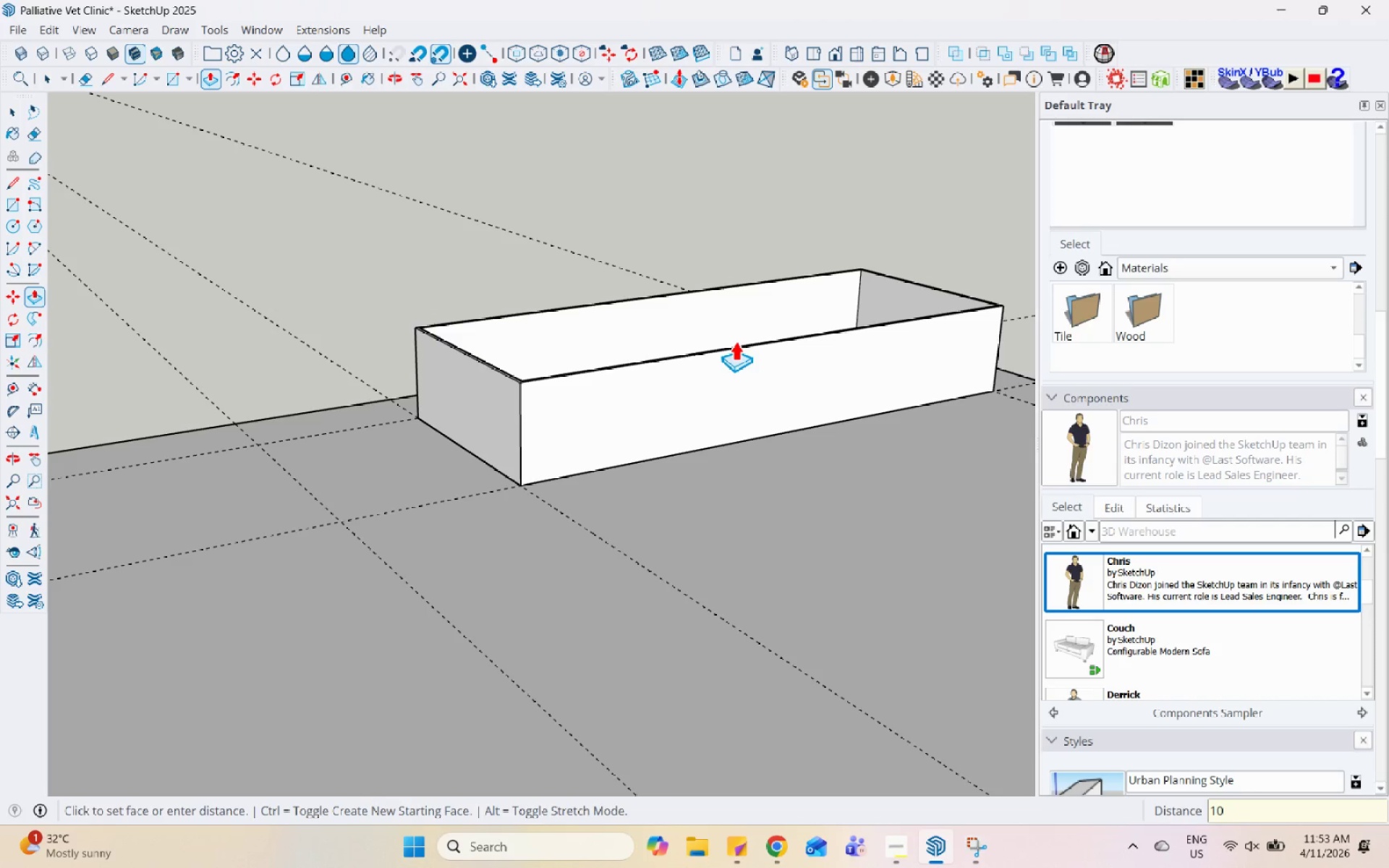 
key(Enter)
 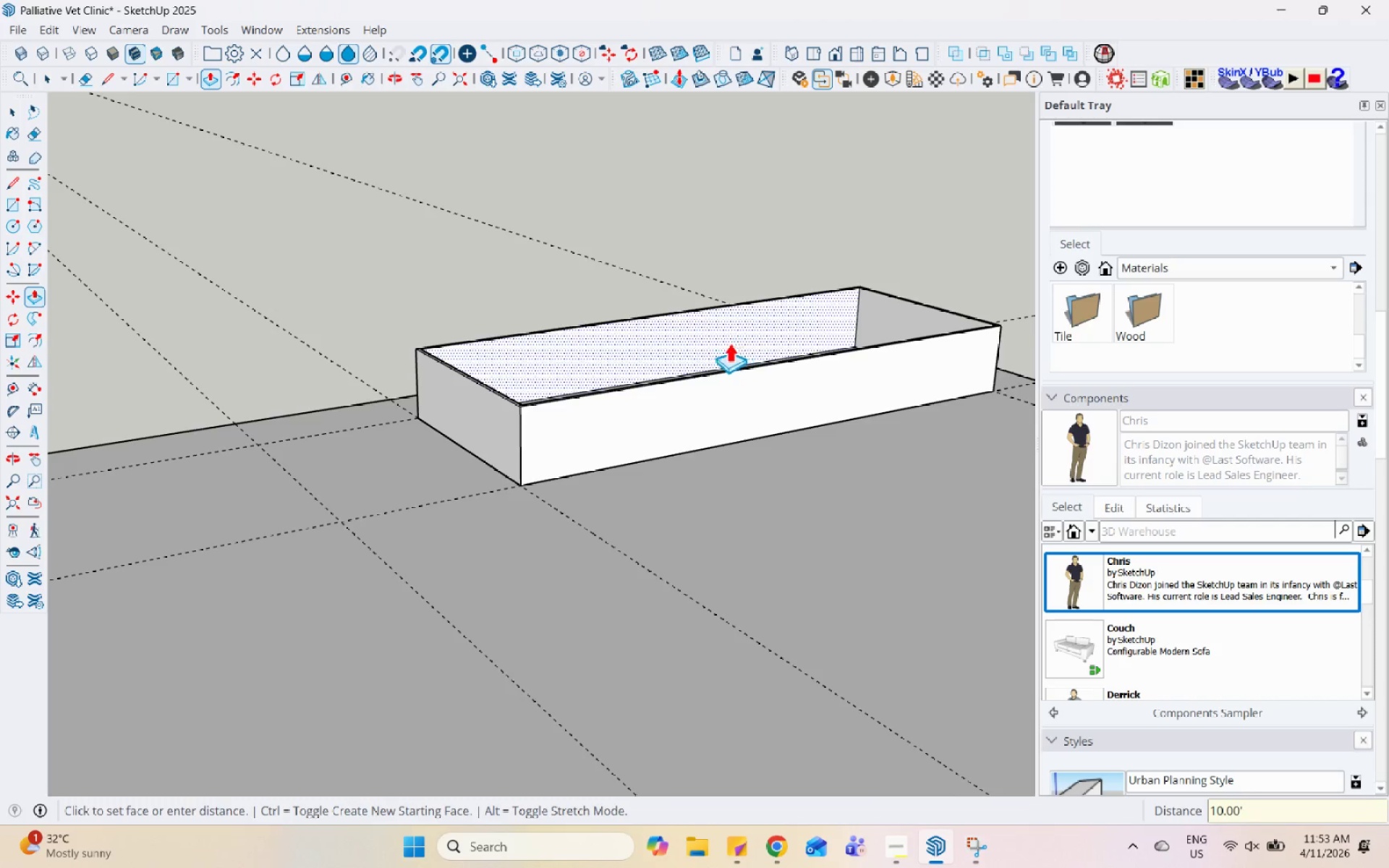 
scroll: coordinate [487, 520], scroll_direction: down, amount: 4.0
 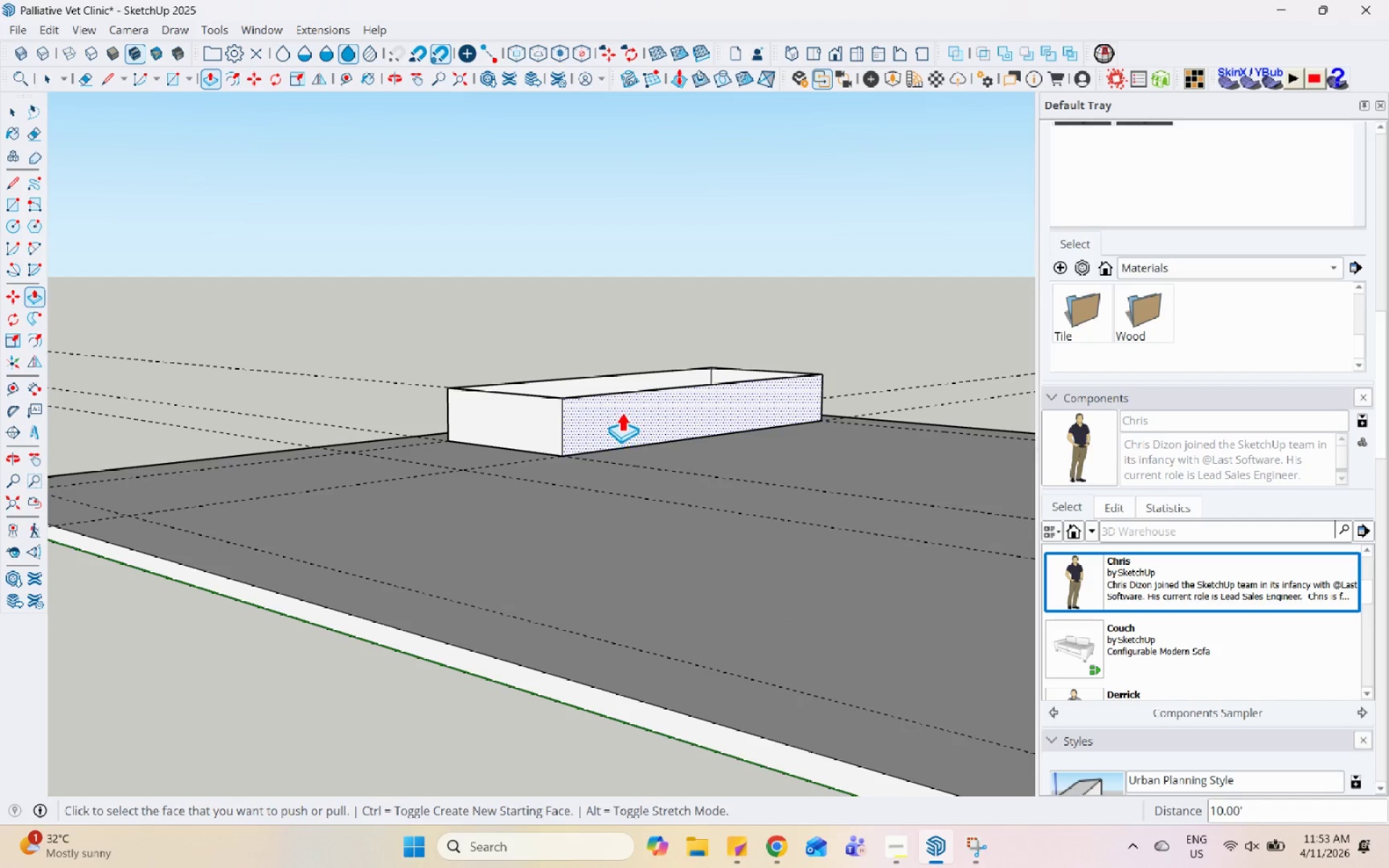 
scroll: coordinate [288, 533], scroll_direction: up, amount: 14.0
 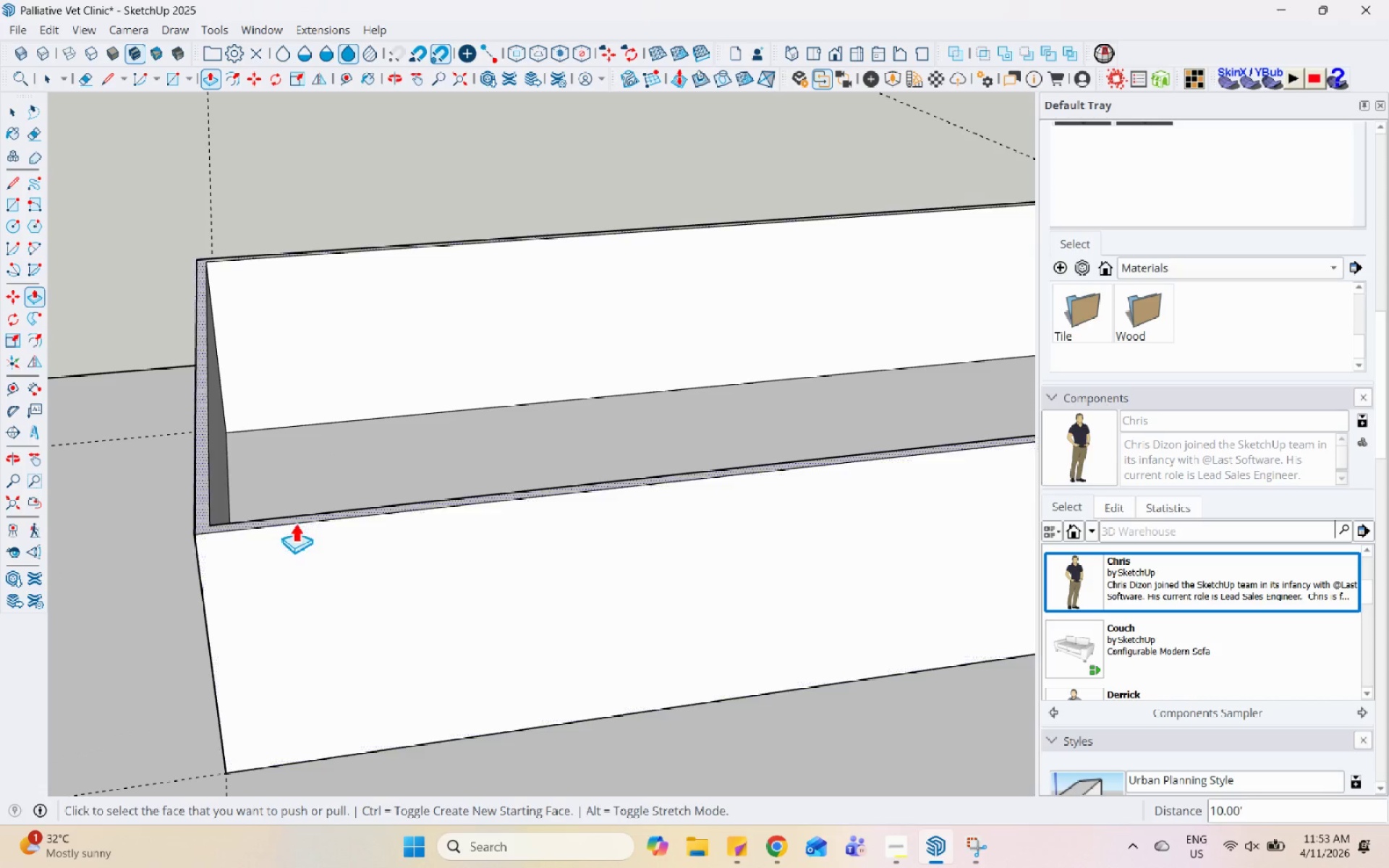 
scroll: coordinate [320, 526], scroll_direction: down, amount: 5.0
 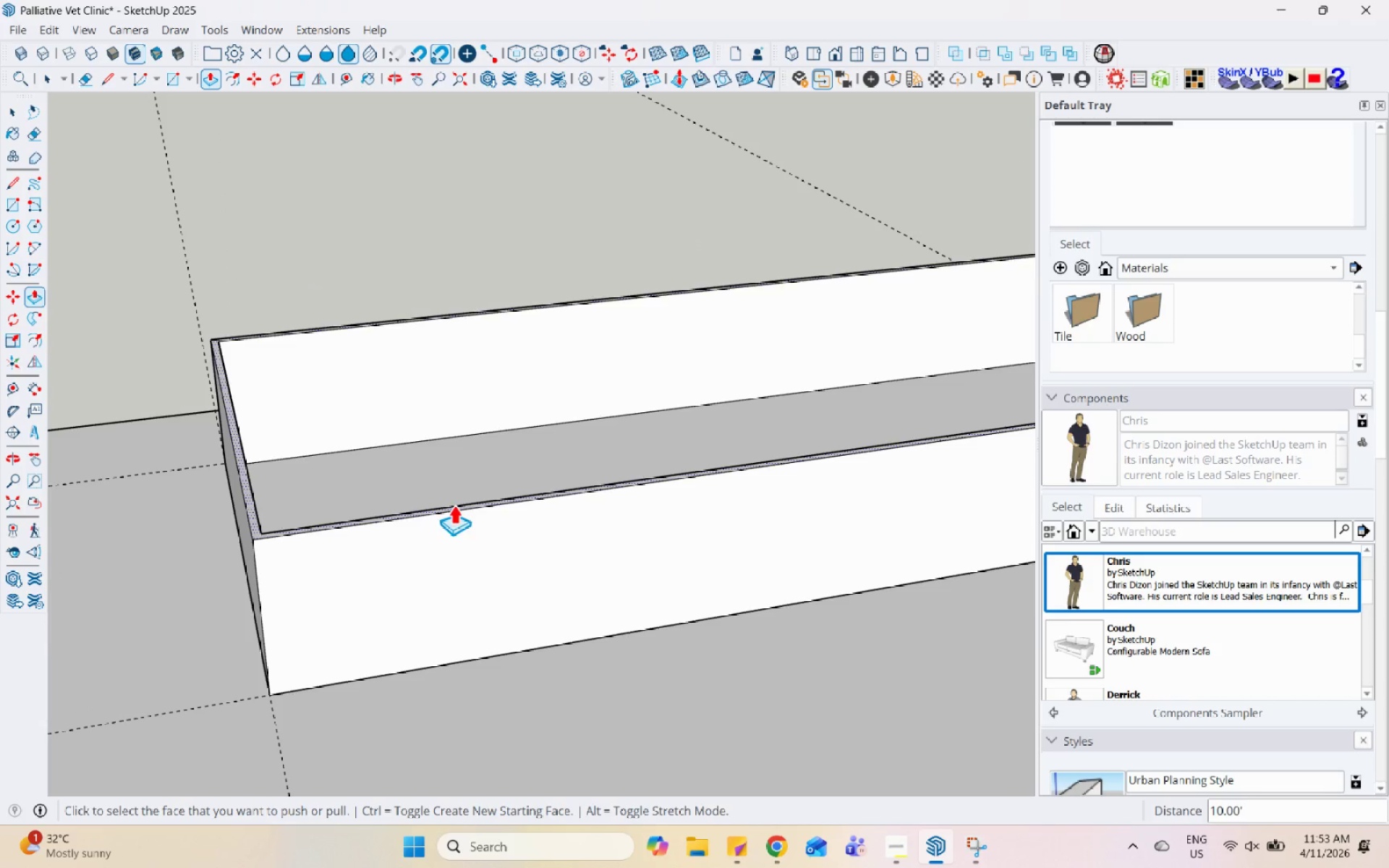 
key(Space)
 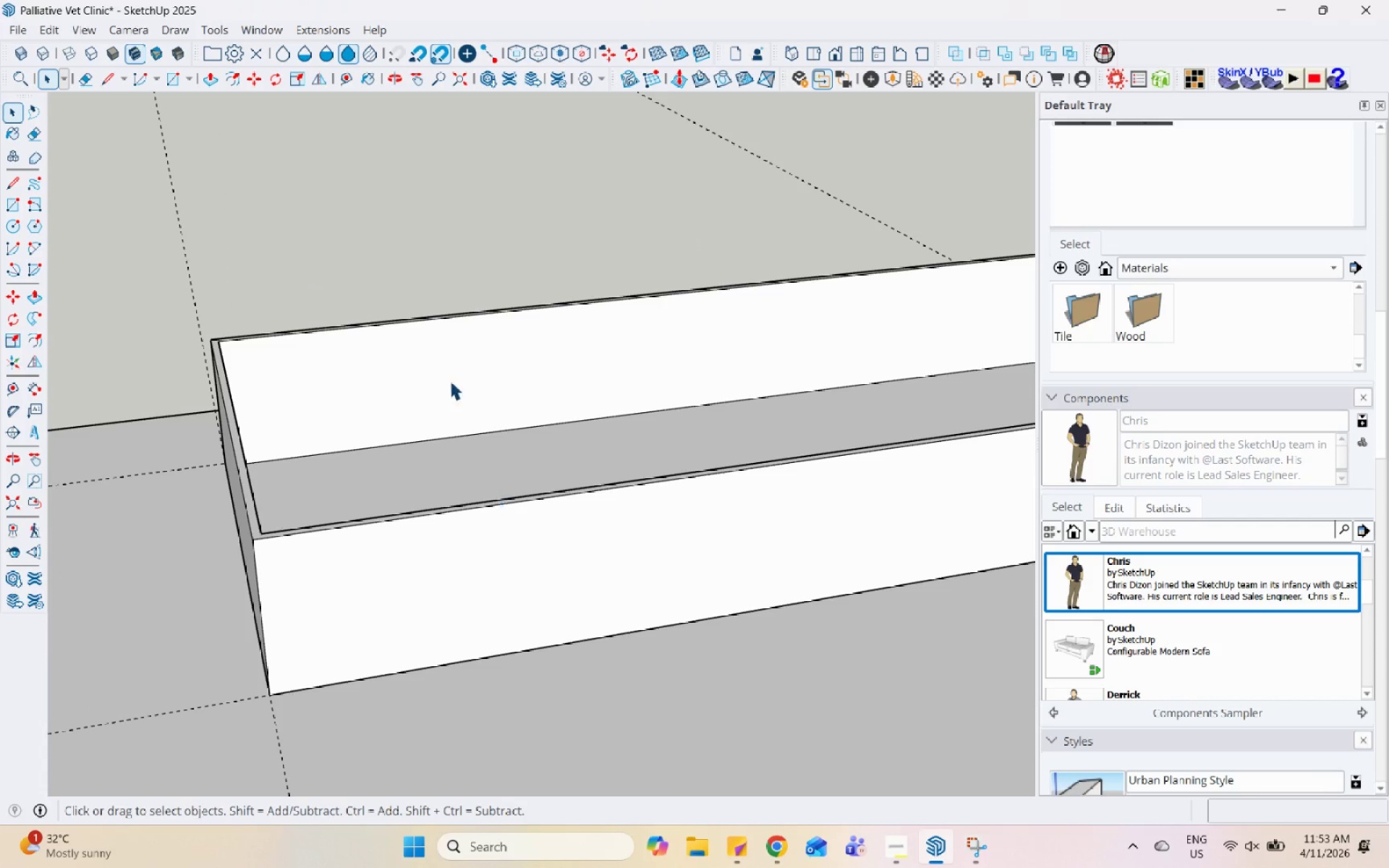 
double_click([434, 339])
 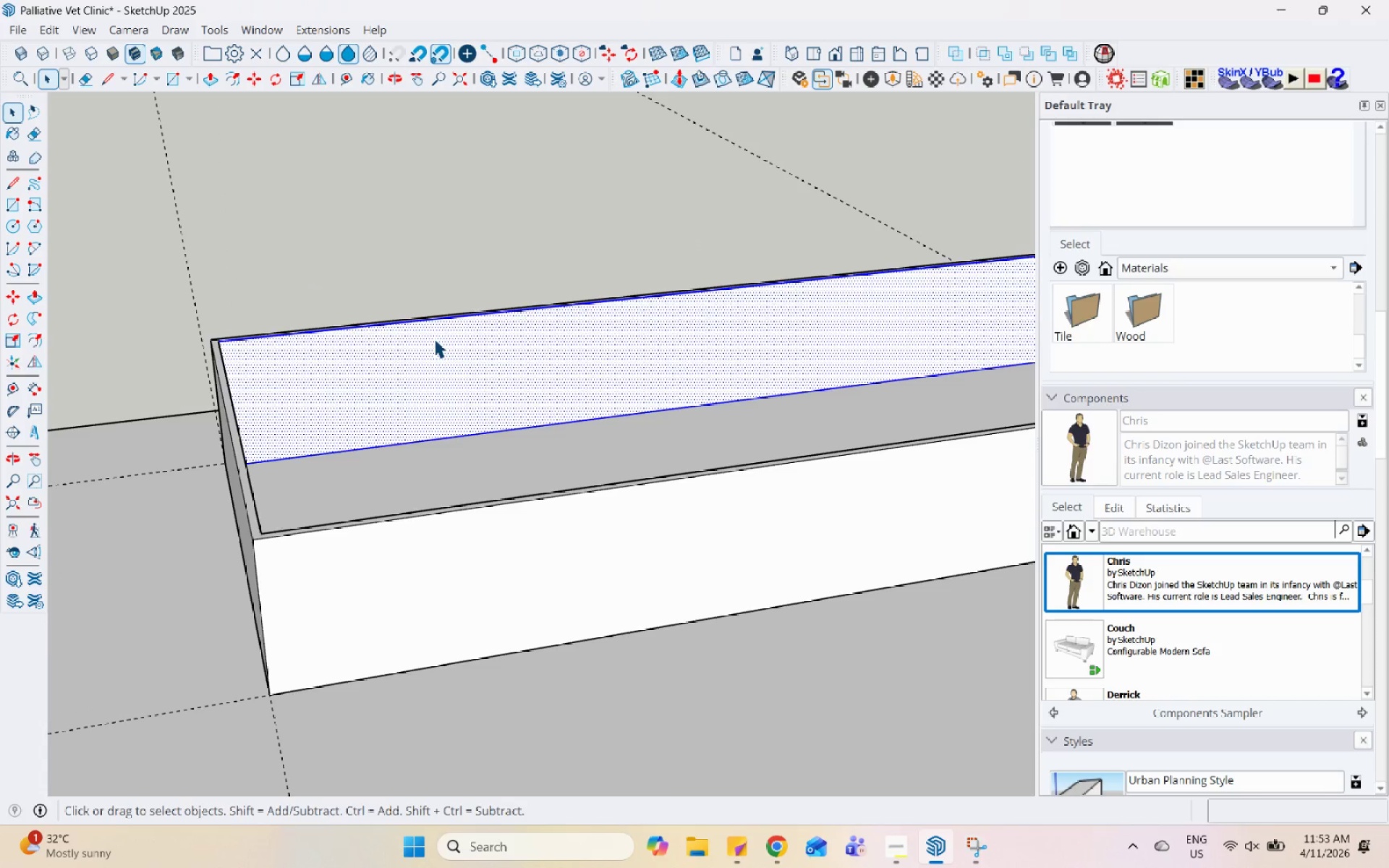 
triple_click([434, 339])
 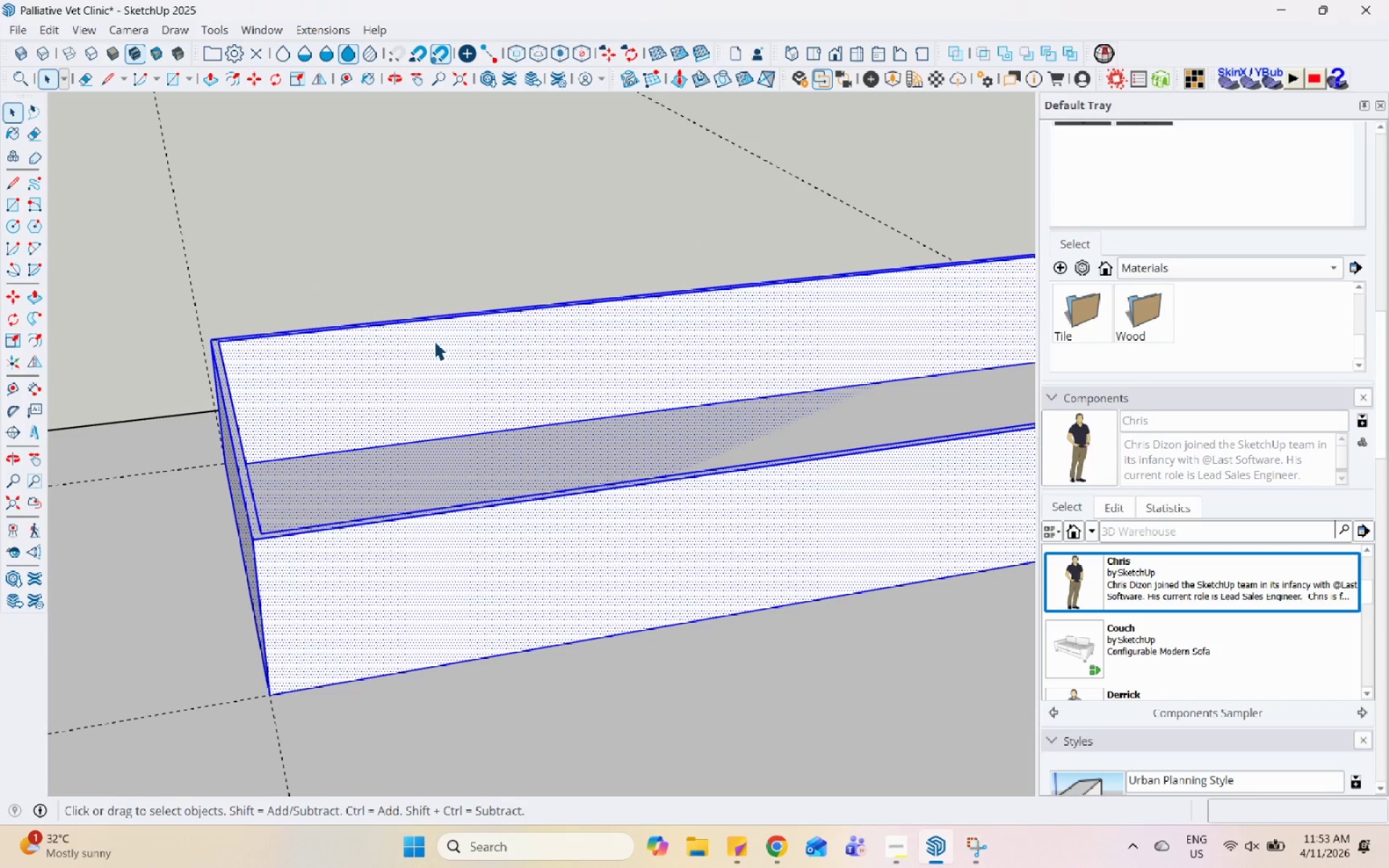 
left_click([433, 345])
 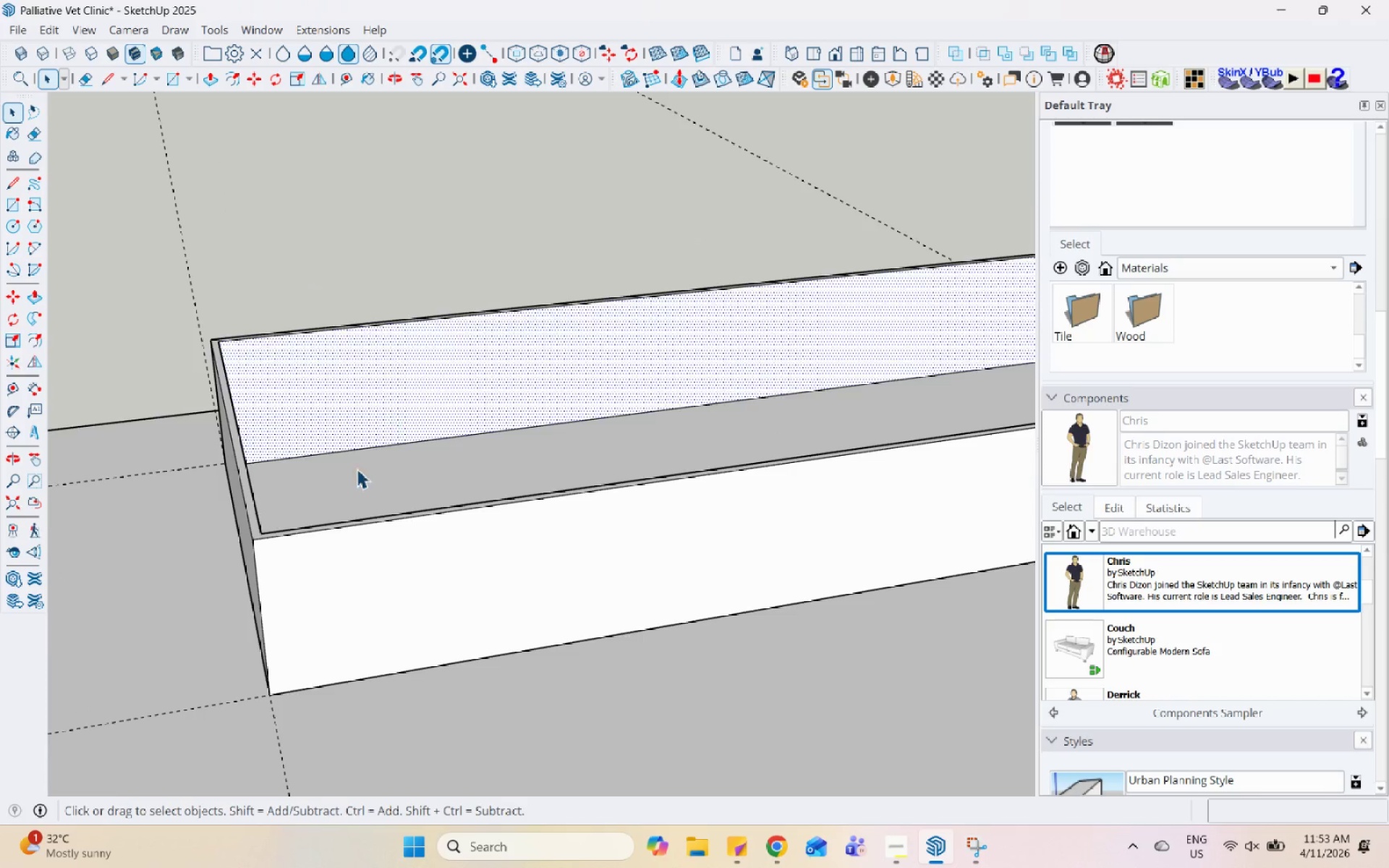 
left_click([326, 493])
 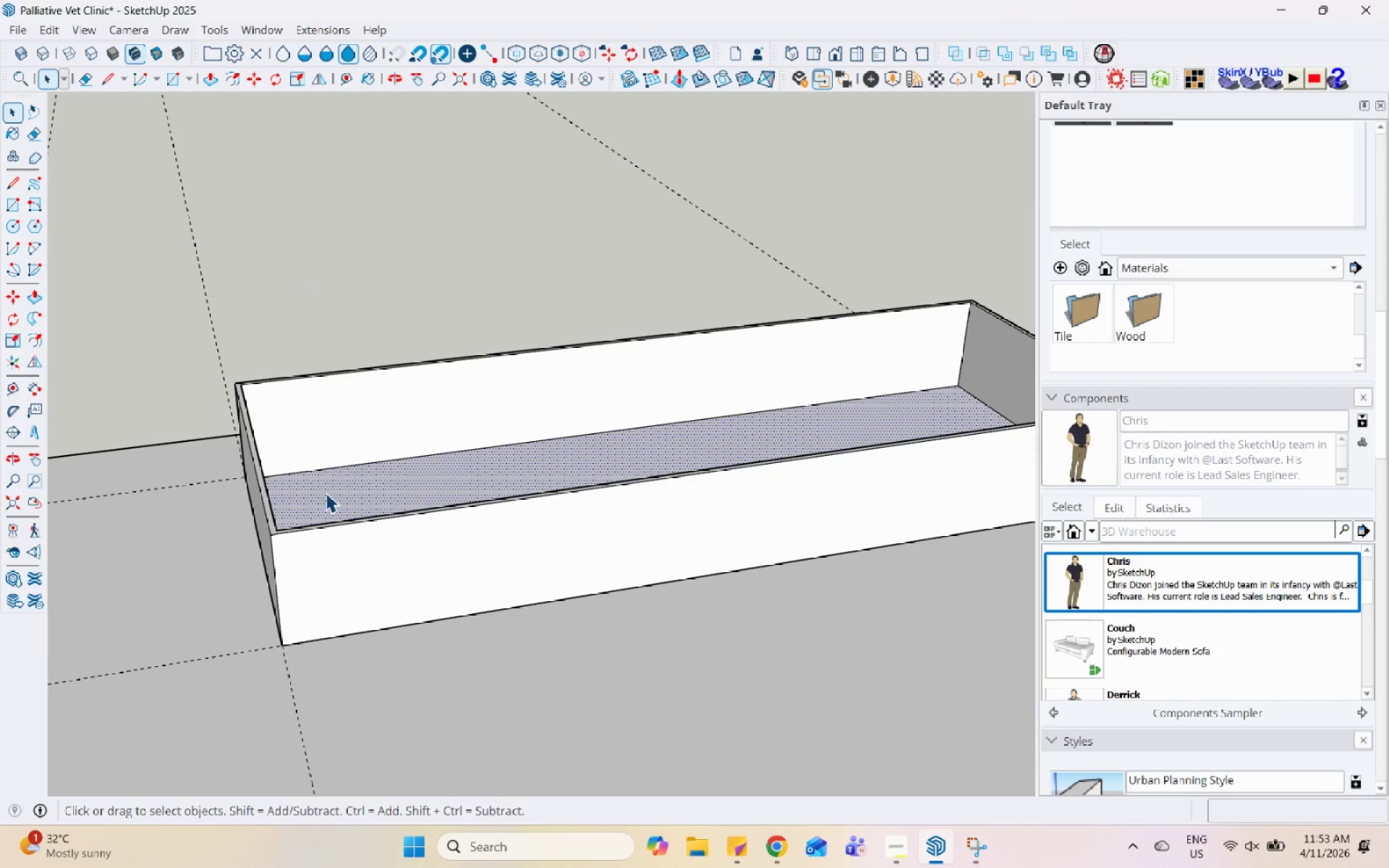 
scroll: coordinate [313, 523], scroll_direction: down, amount: 3.0
 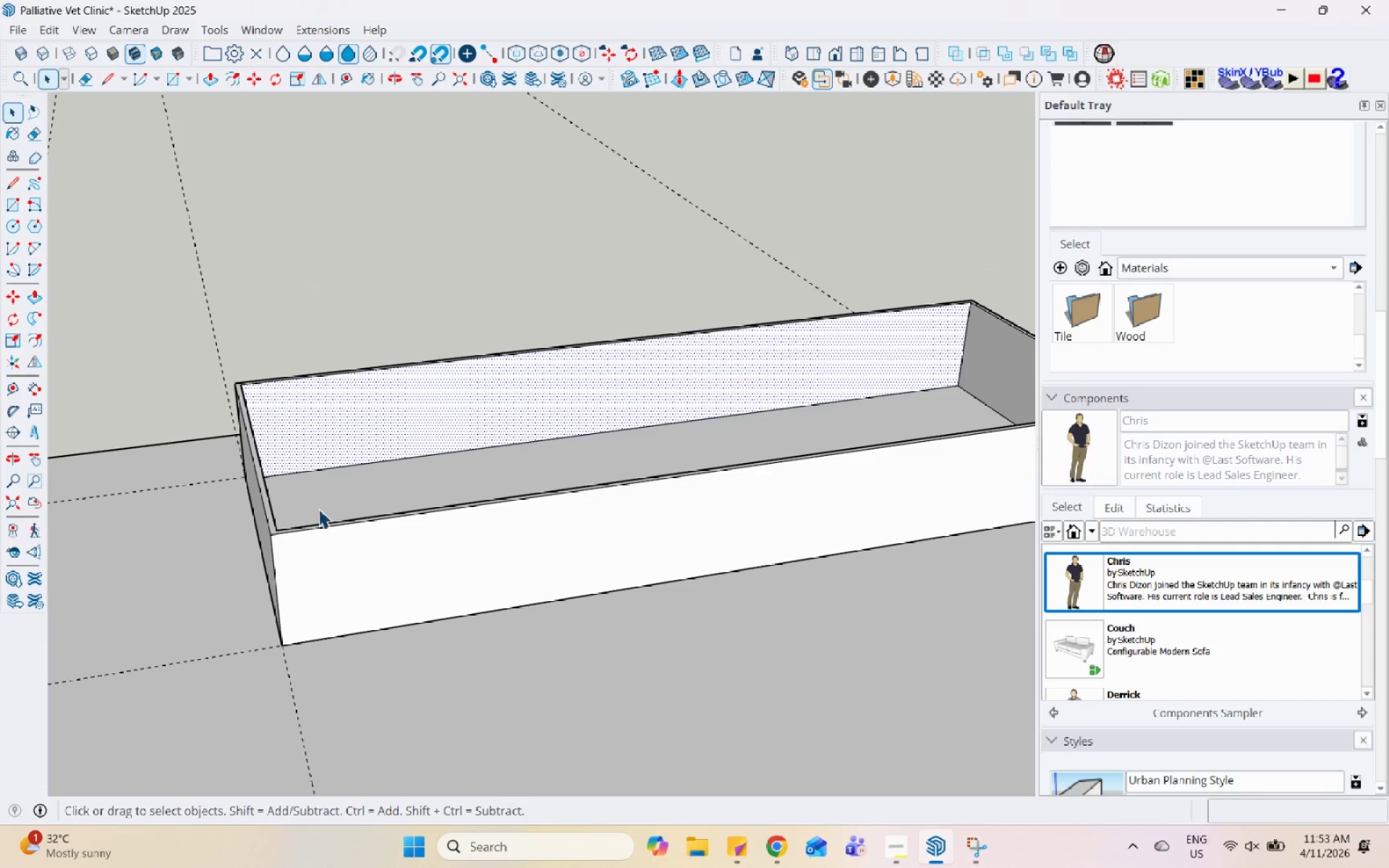 
scroll: coordinate [326, 493], scroll_direction: up, amount: 4.0
 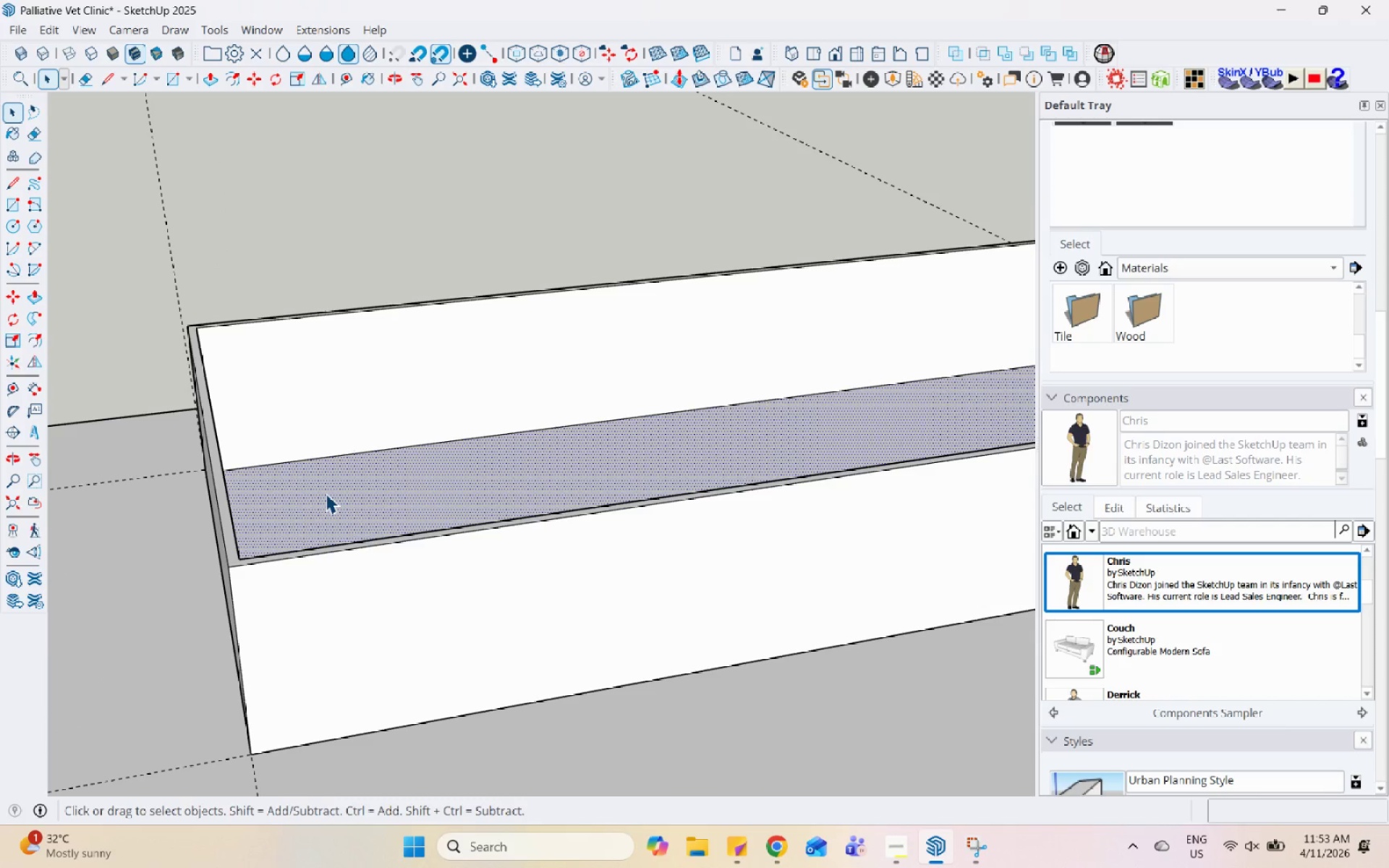 
key(P)
 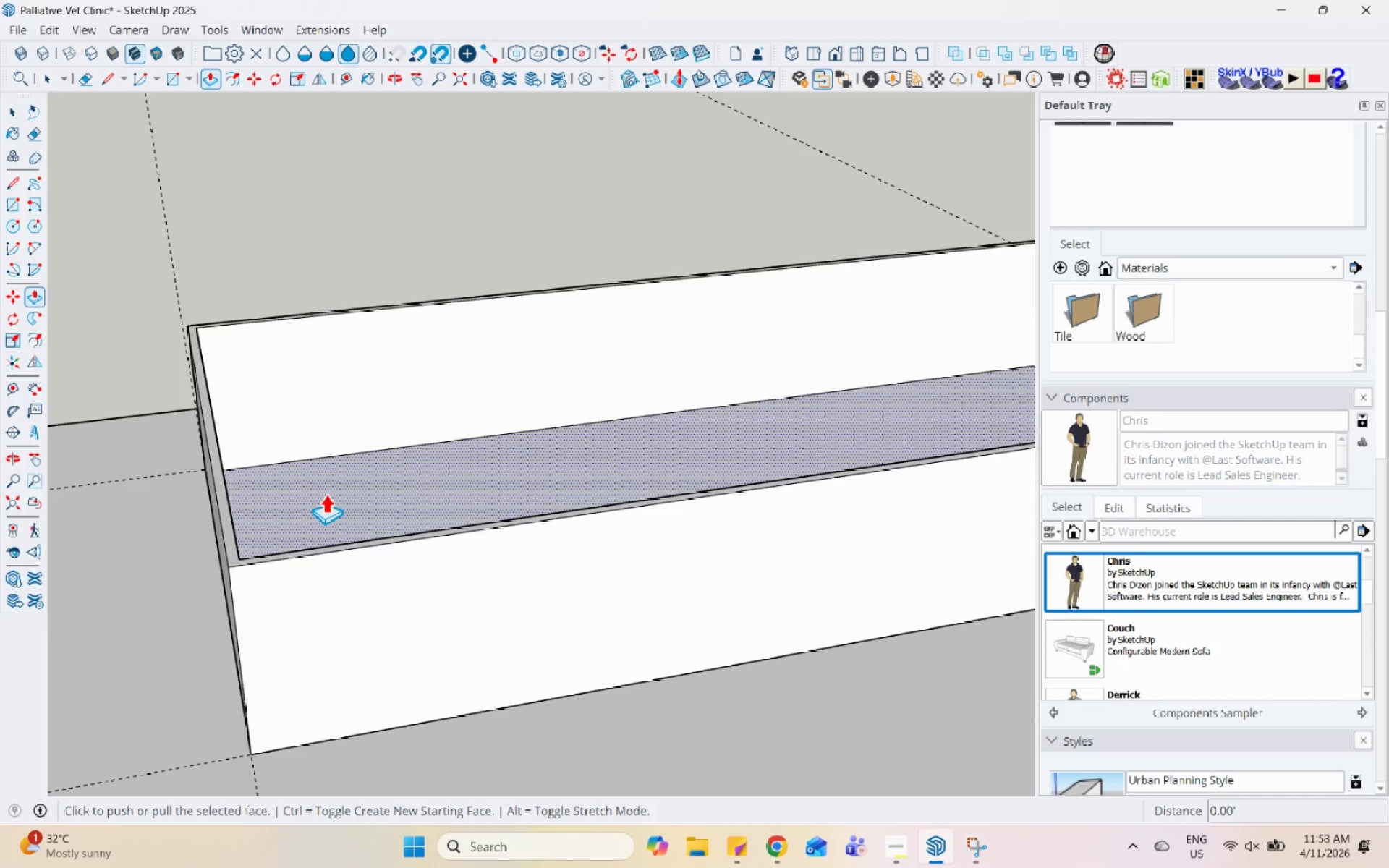 
left_click([326, 493])
 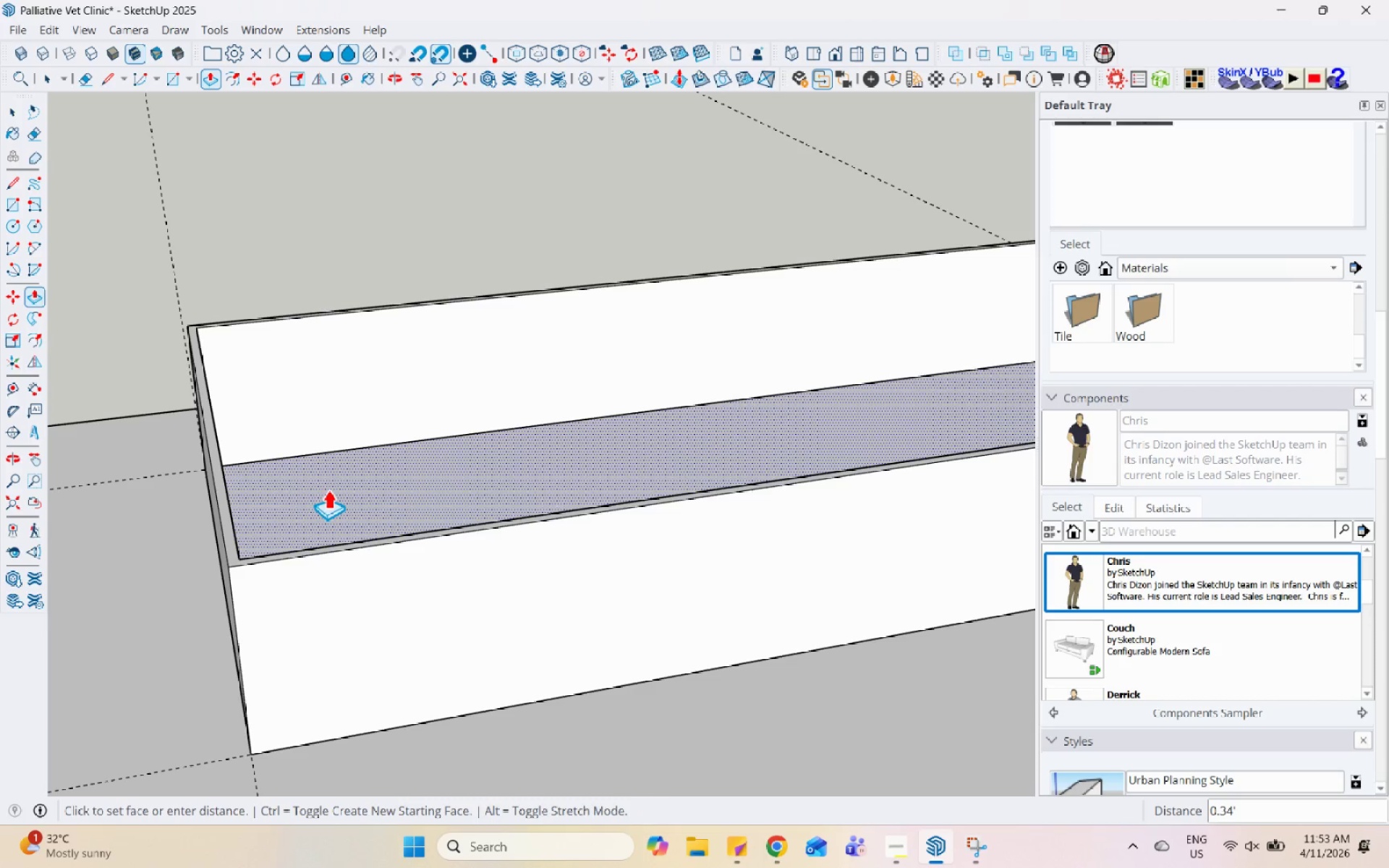 
key(Numpad0)
 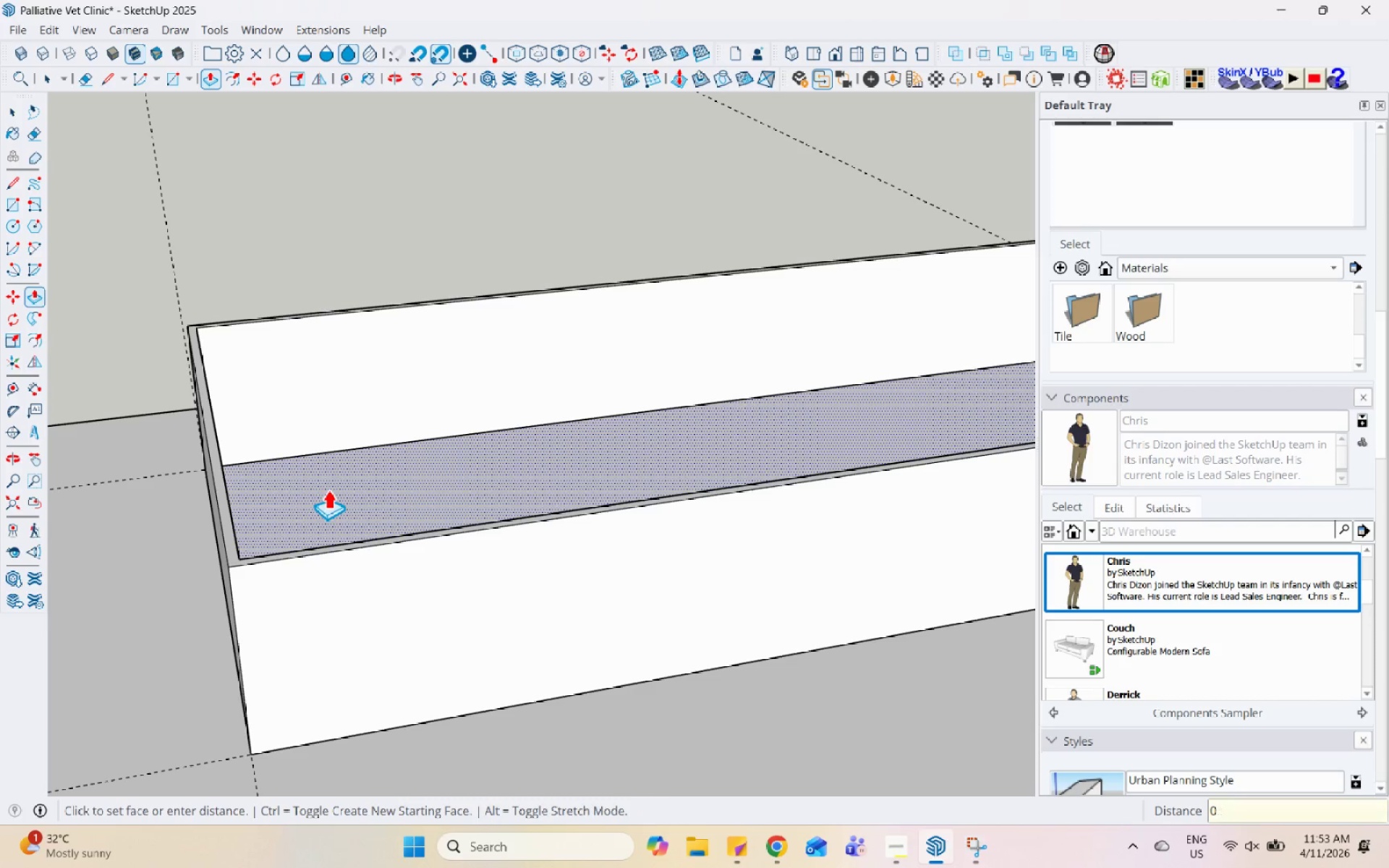 
key(NumpadDecimal)
 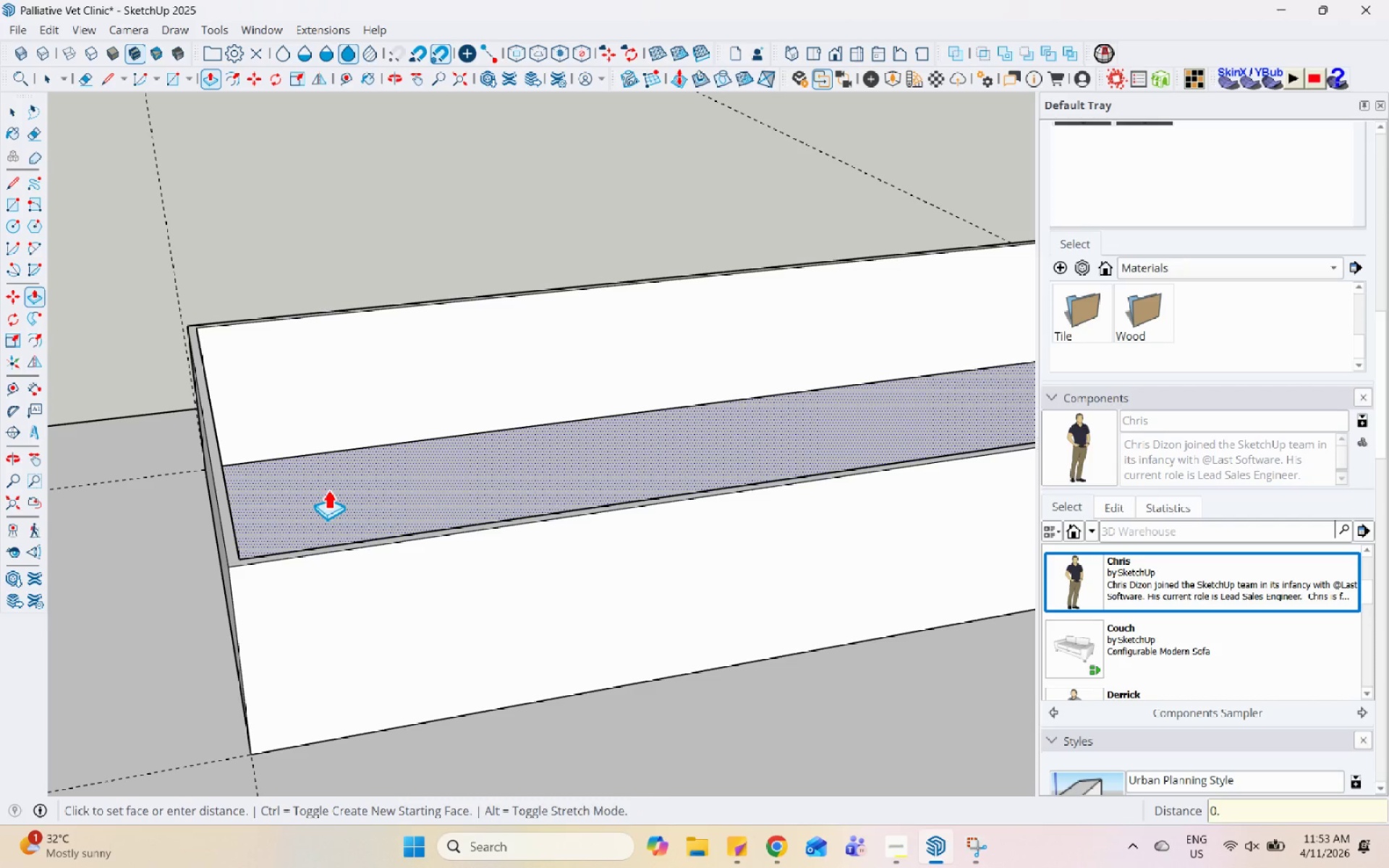 
key(Numpad5)
 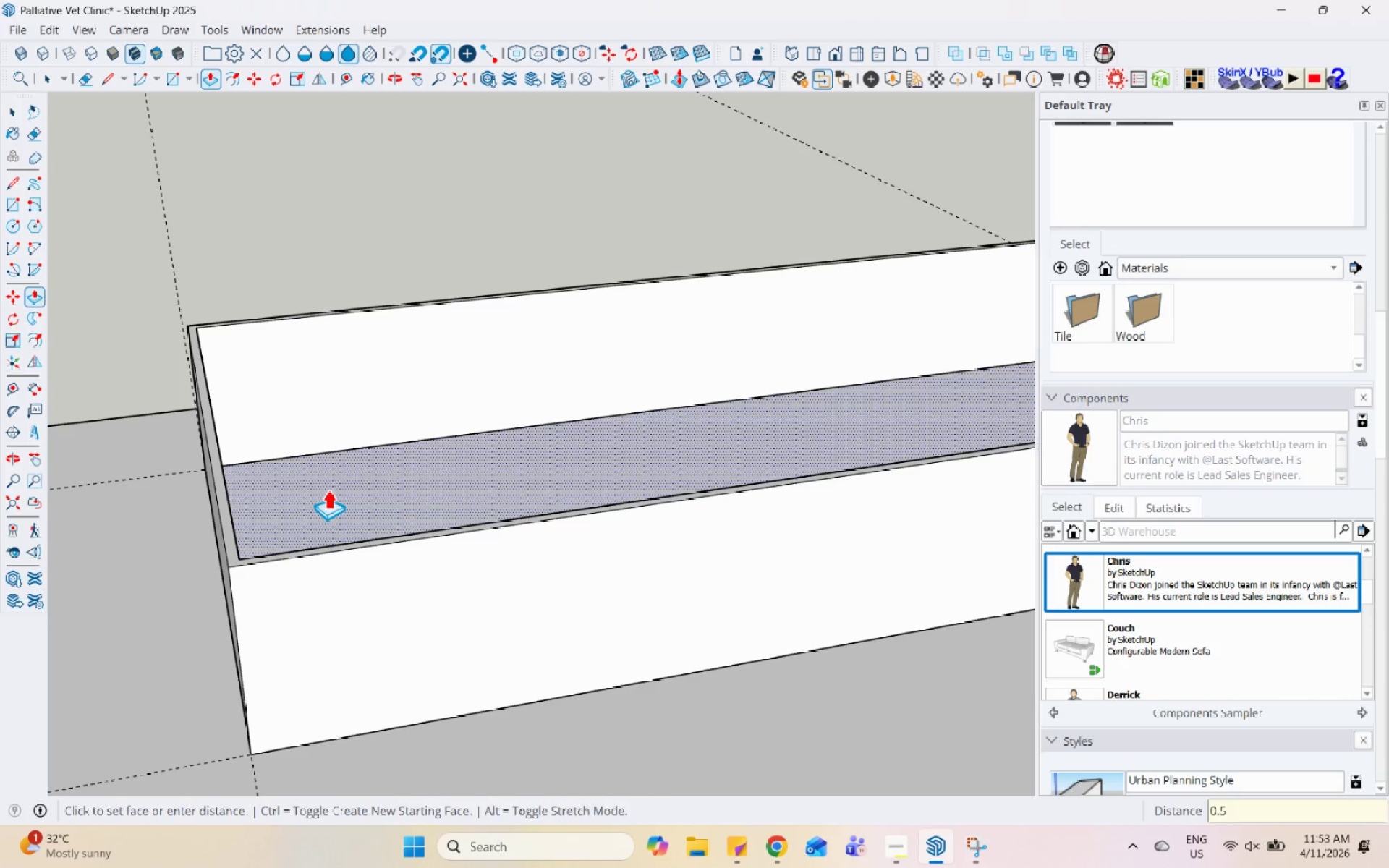 
key(Enter)
 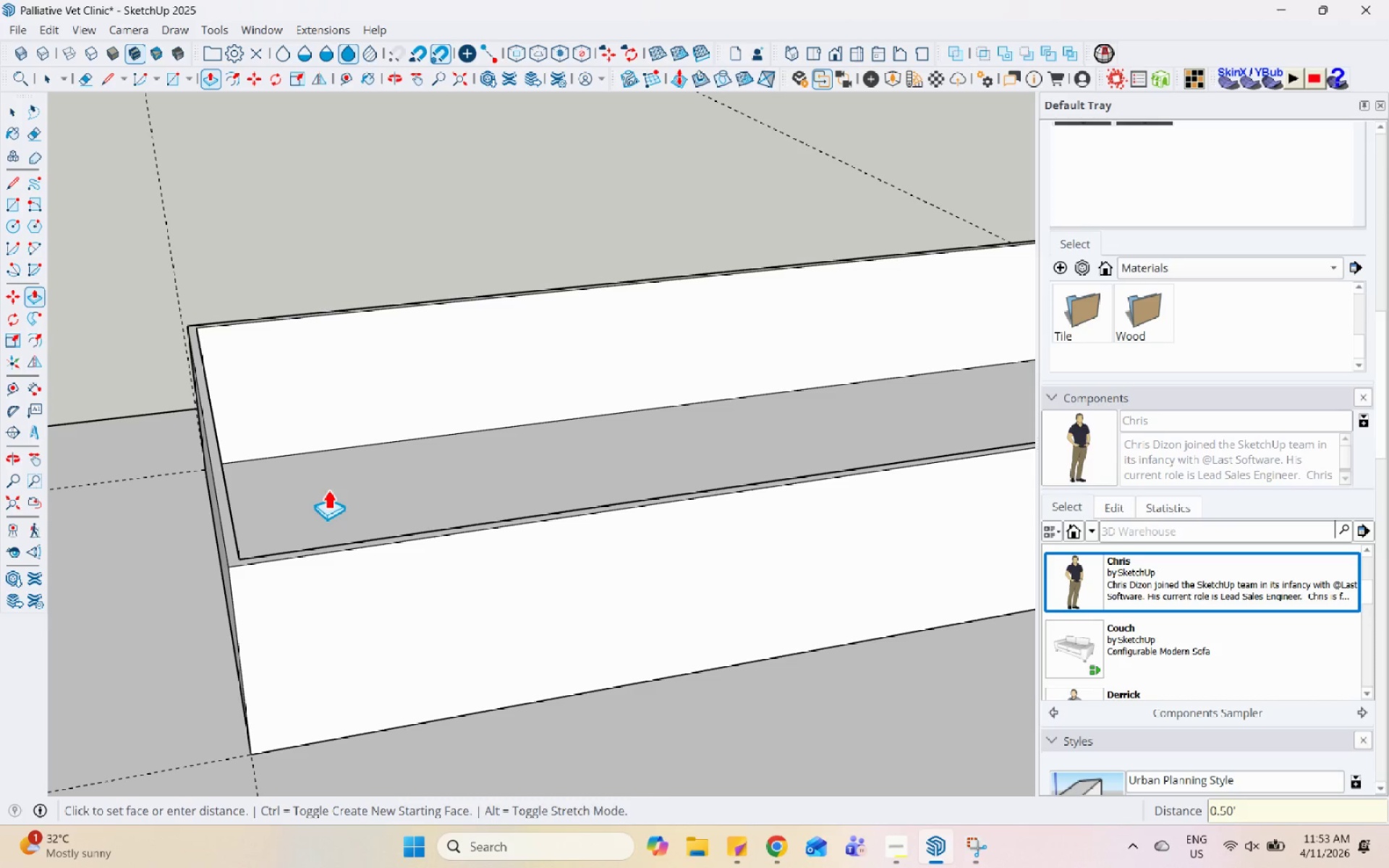 
key(Space)
 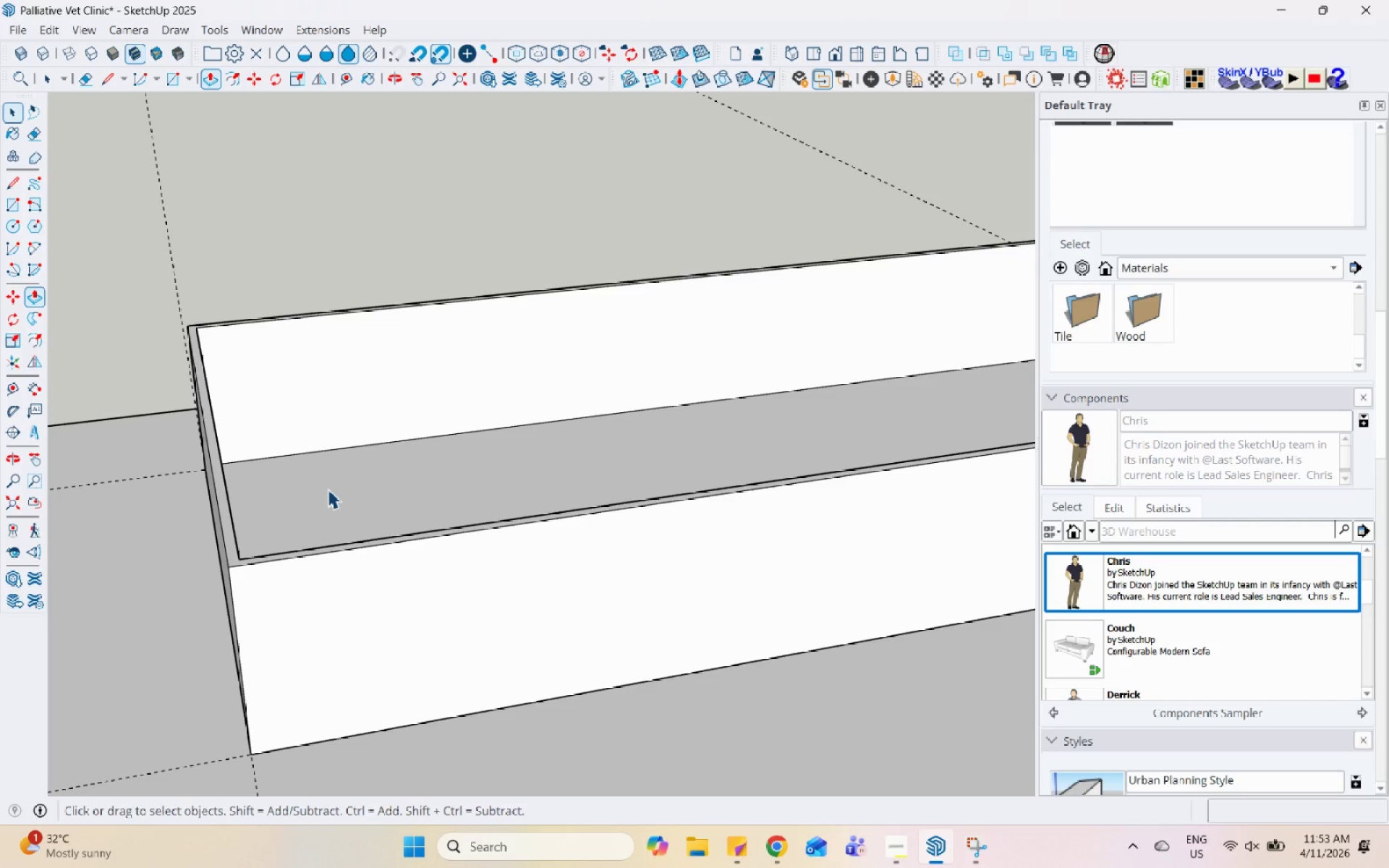 
scroll: coordinate [249, 638], scroll_direction: down, amount: 11.0
 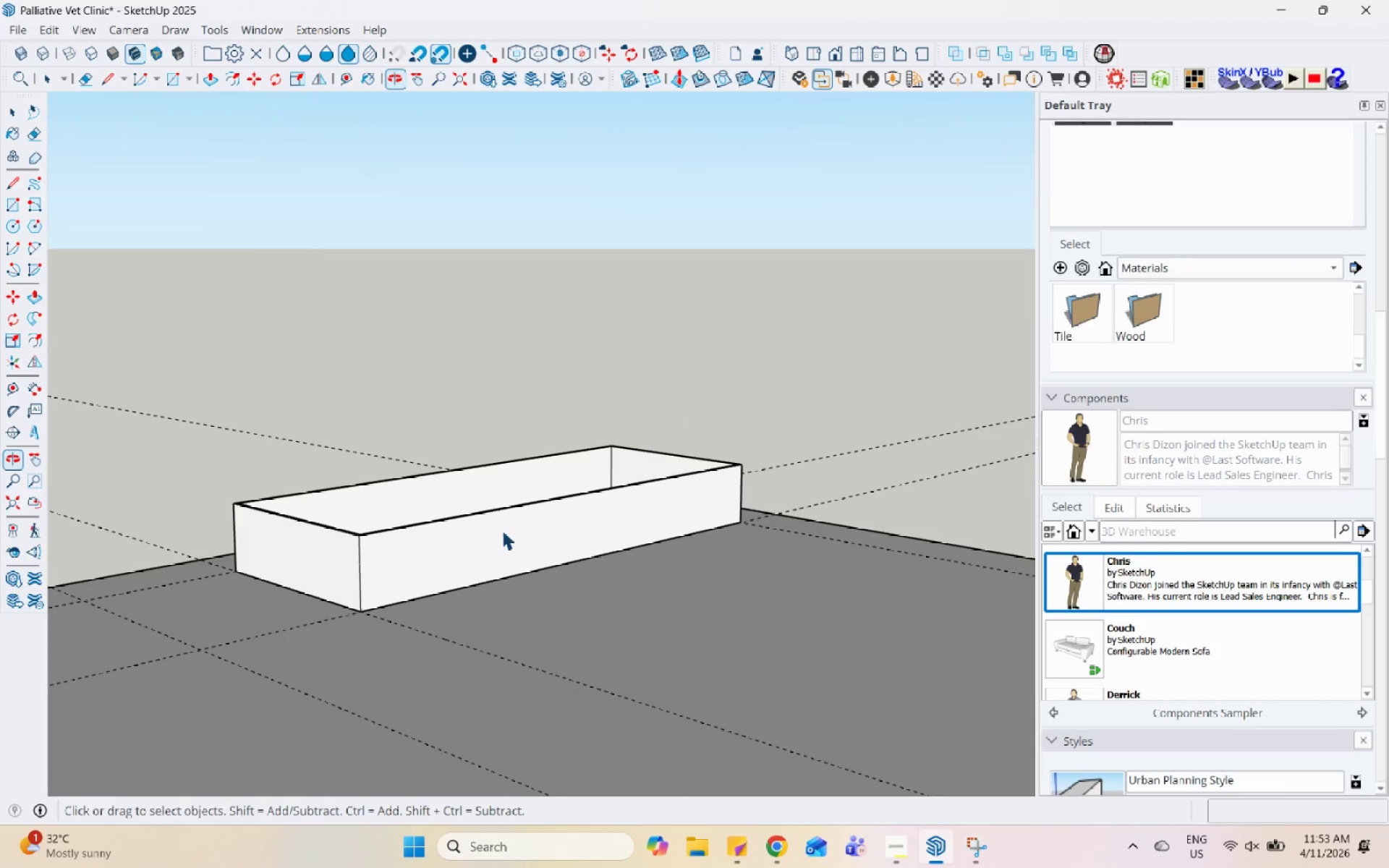 
left_click([505, 532])
 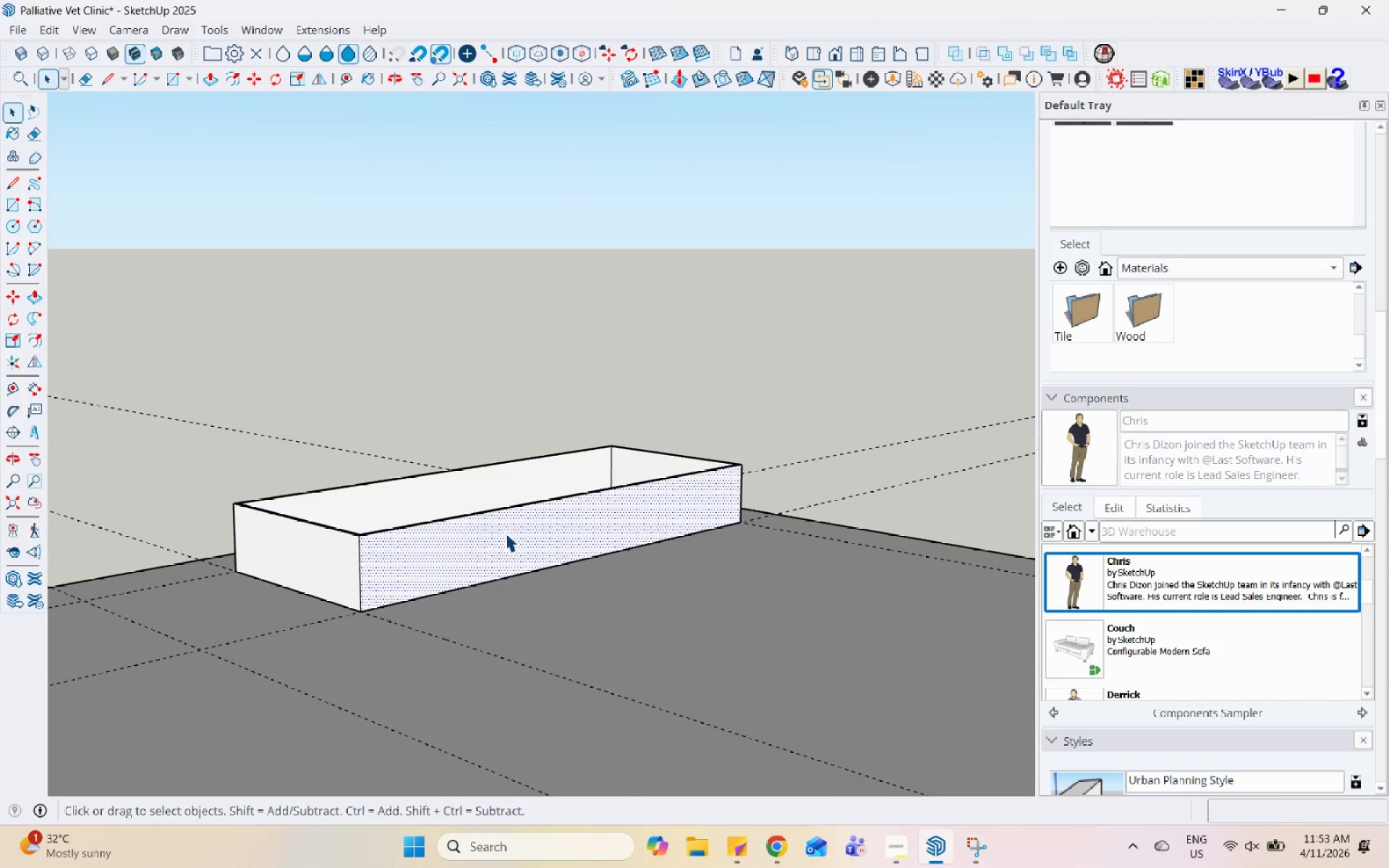 
scroll: coordinate [505, 532], scroll_direction: up, amount: 5.0
 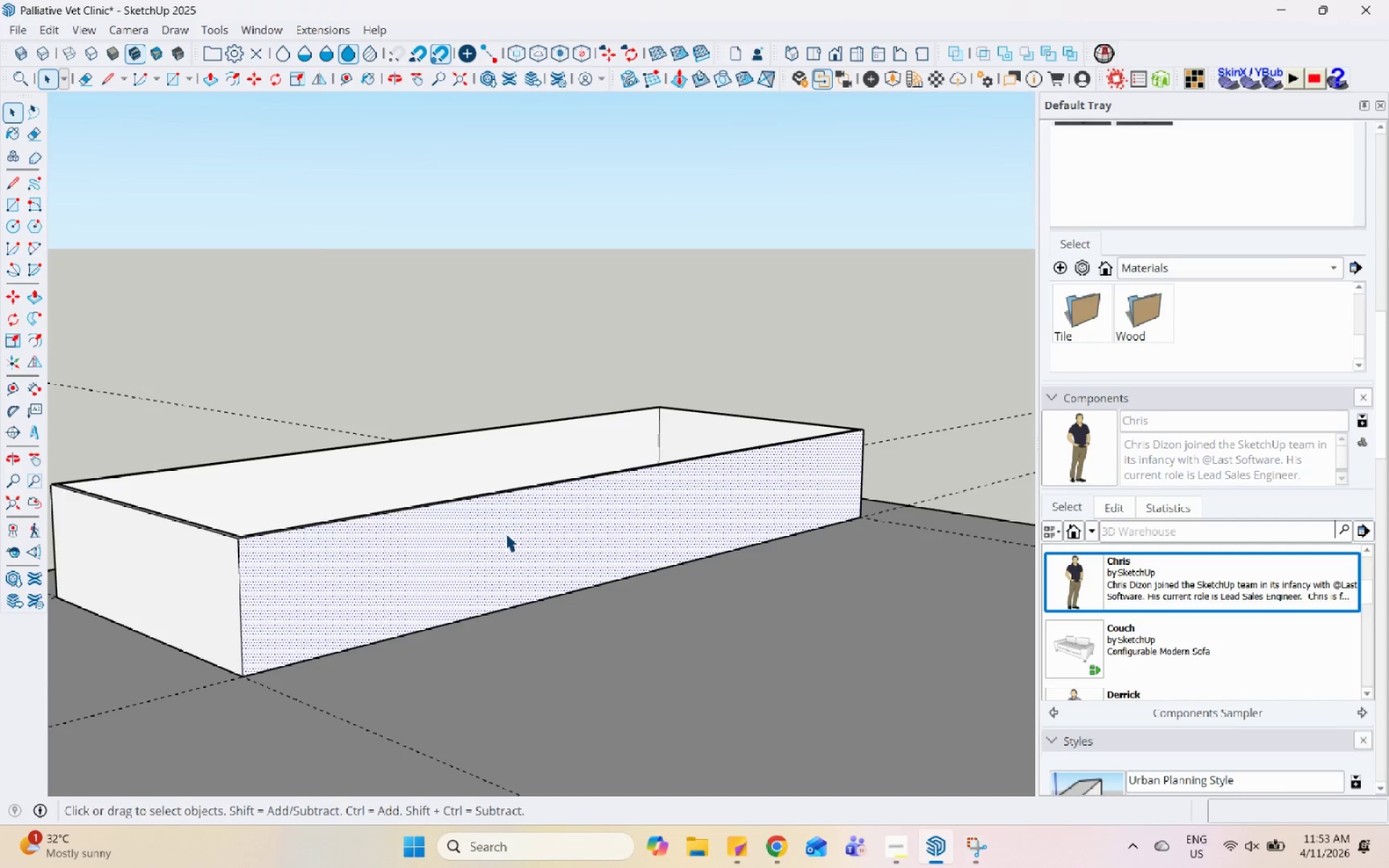 
double_click([505, 532])
 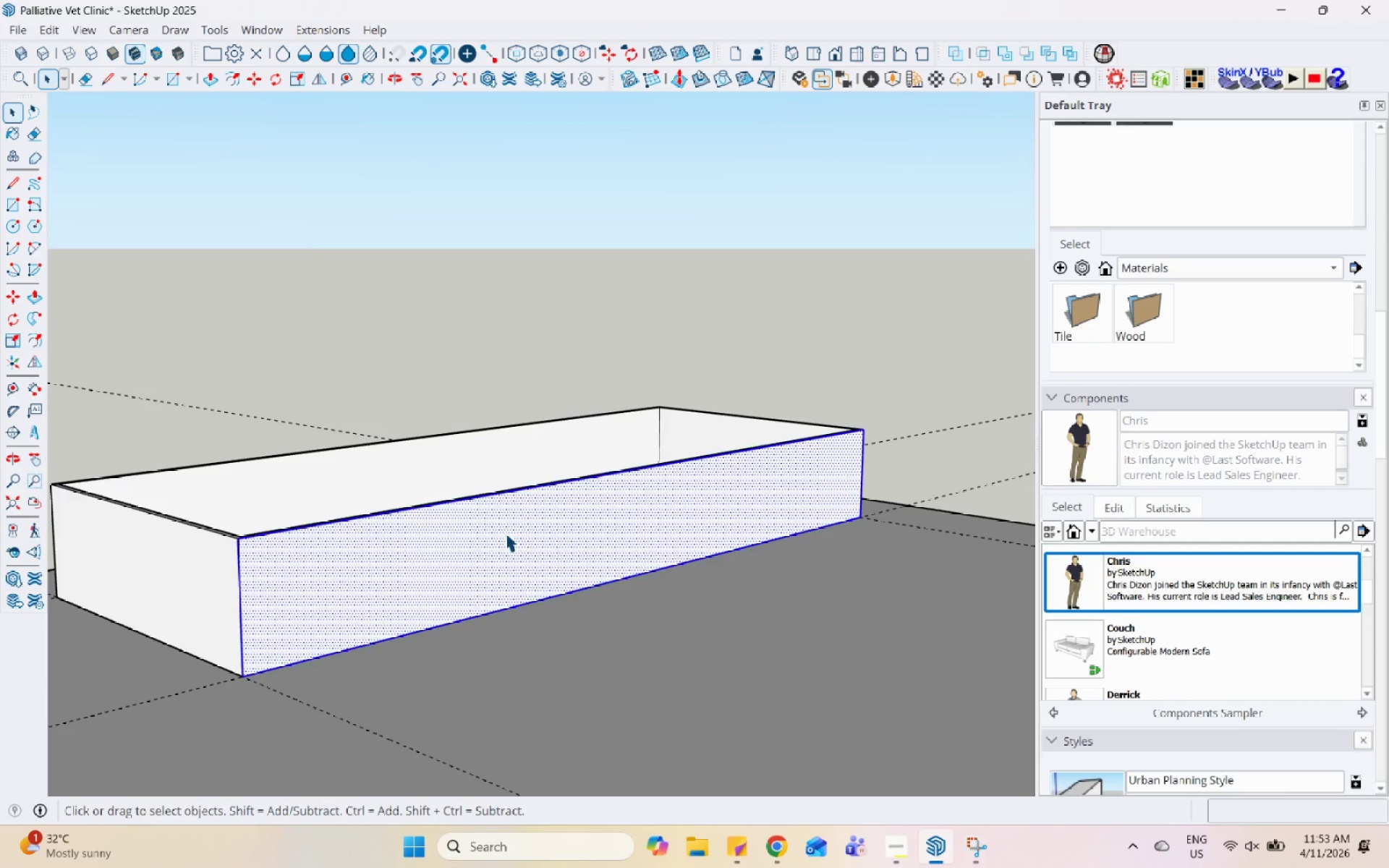 
triple_click([505, 532])
 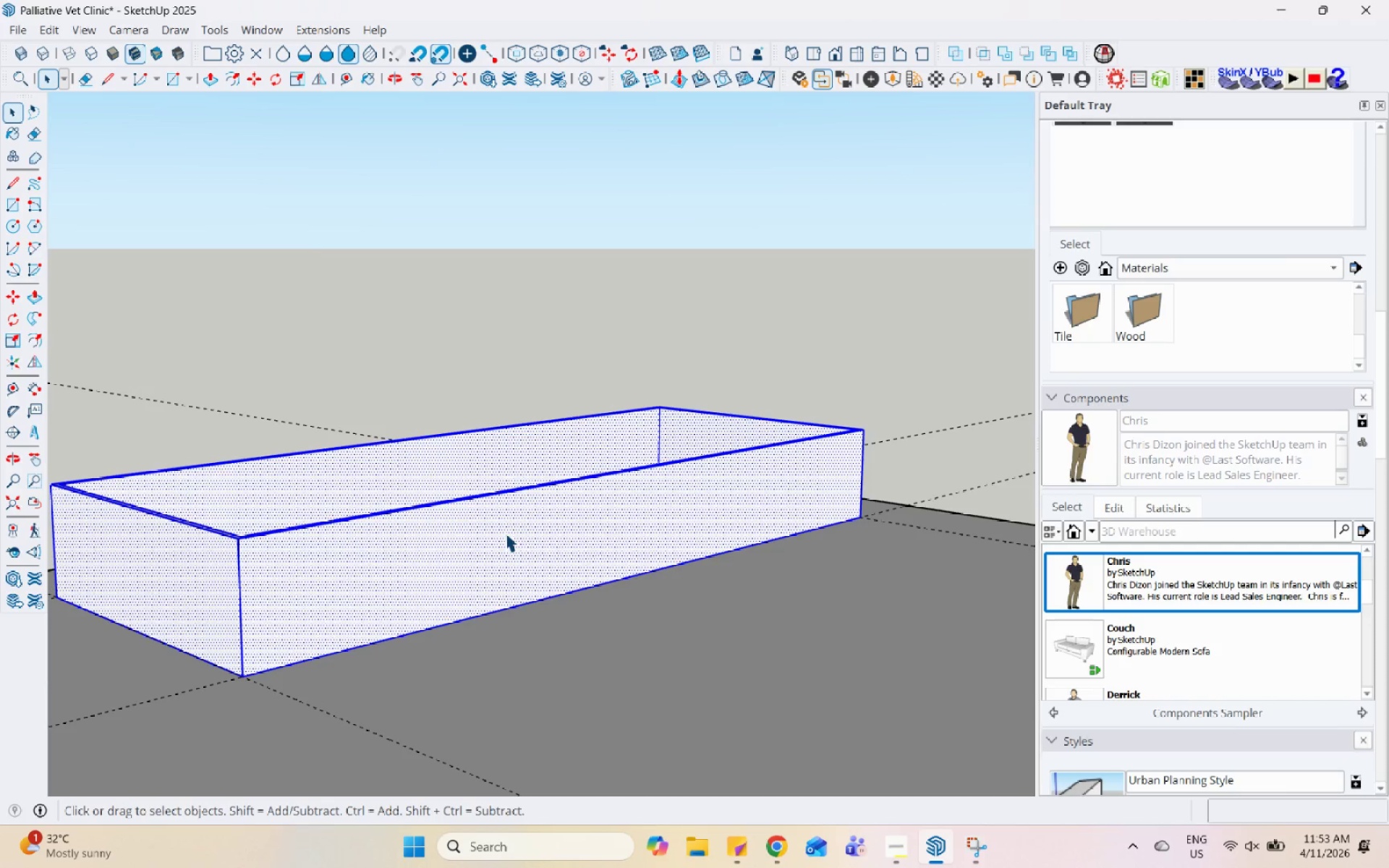 
triple_click([505, 532])
 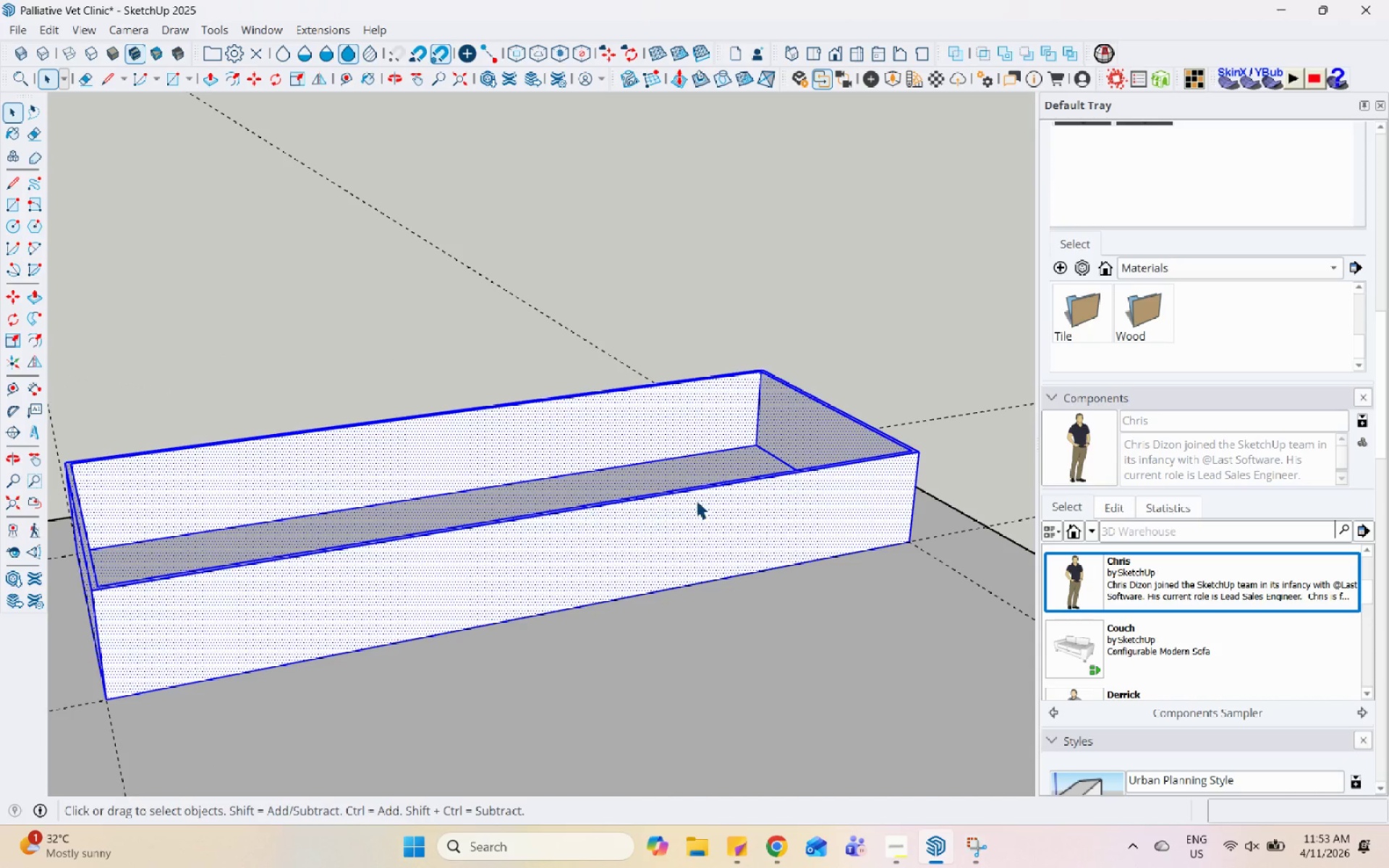 
double_click([712, 471])
 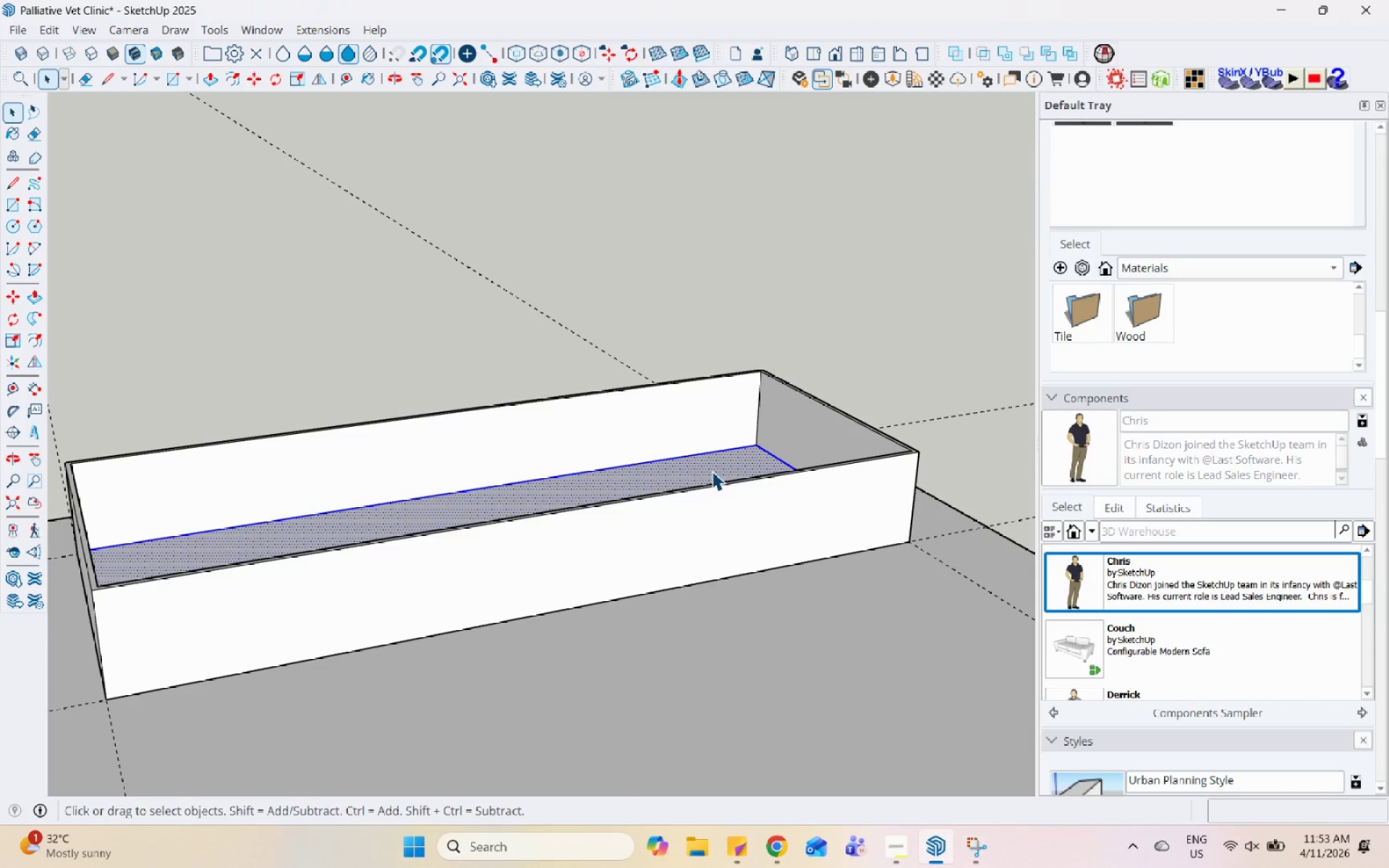 
triple_click([712, 471])
 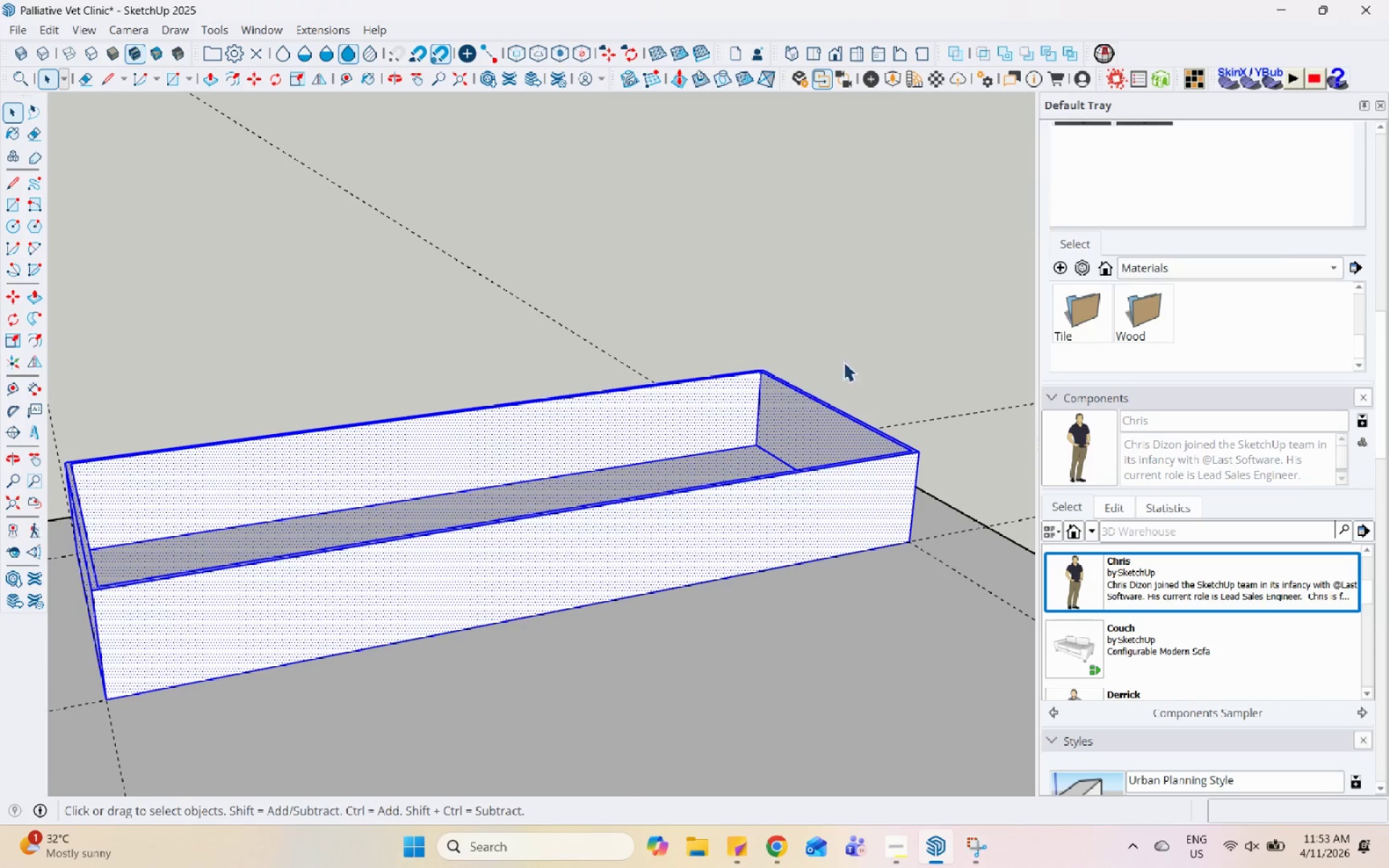 
triple_click([862, 348])
 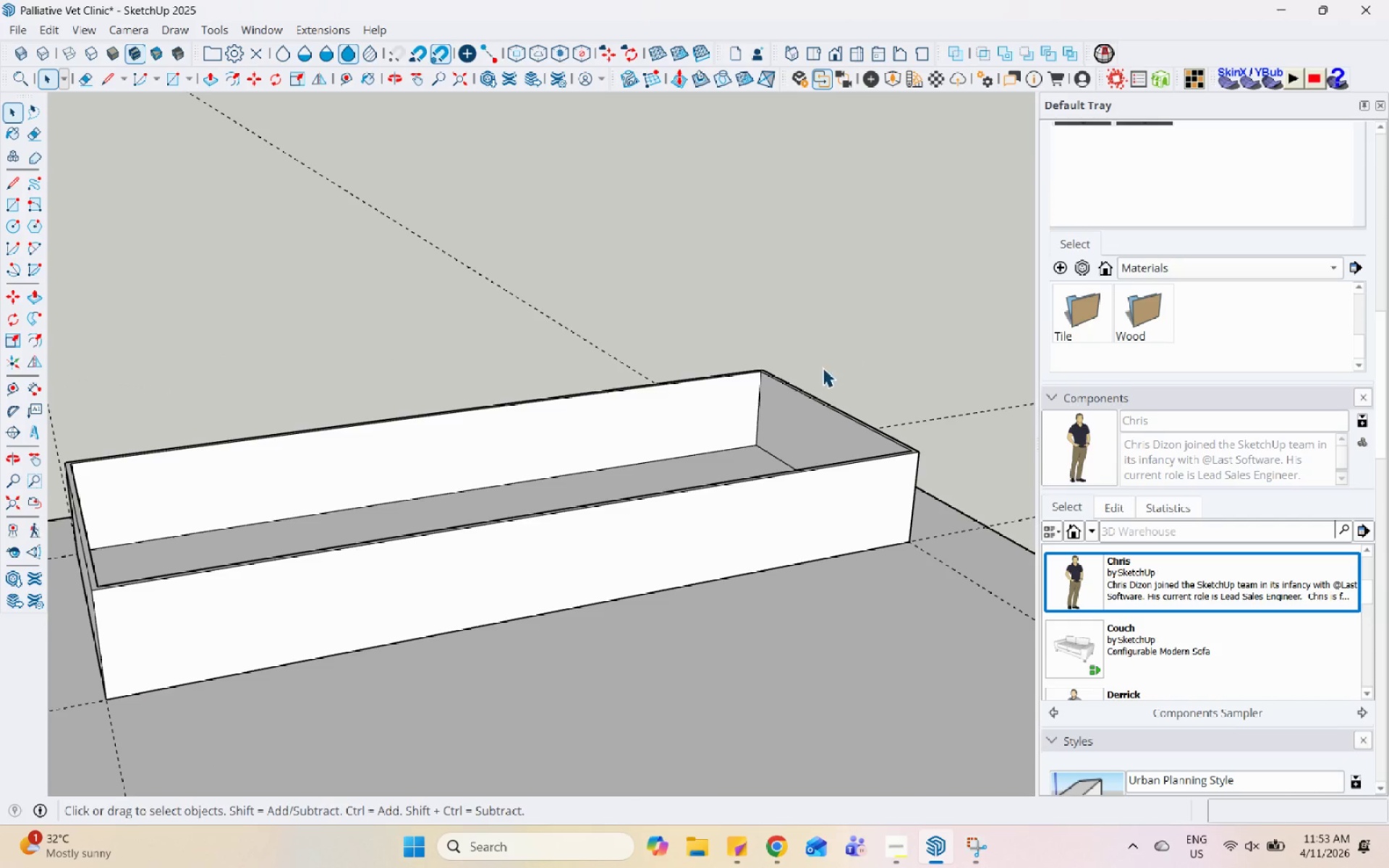 
left_click([588, 495])
 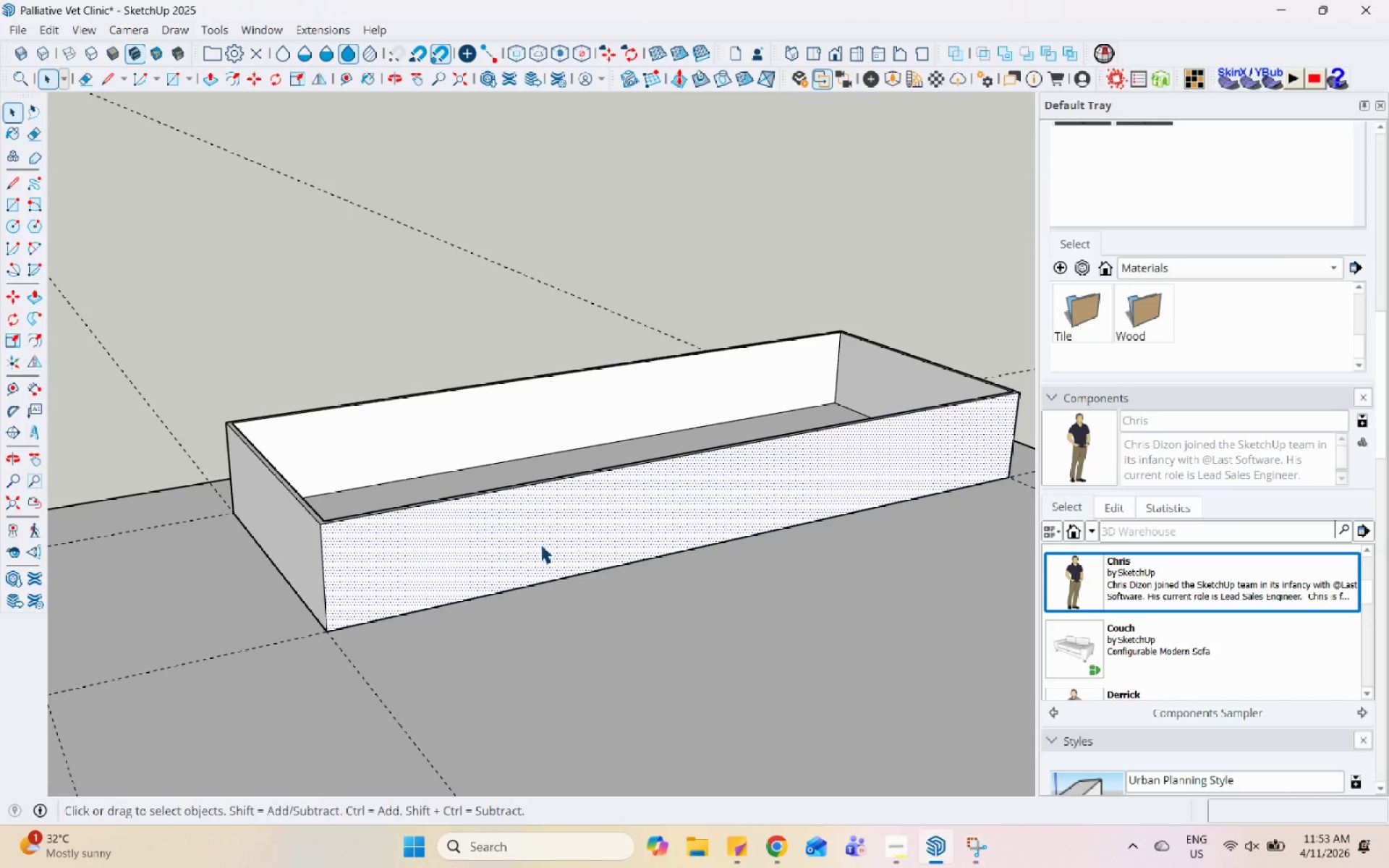 
scroll: coordinate [588, 495], scroll_direction: none, amount: 0.0
 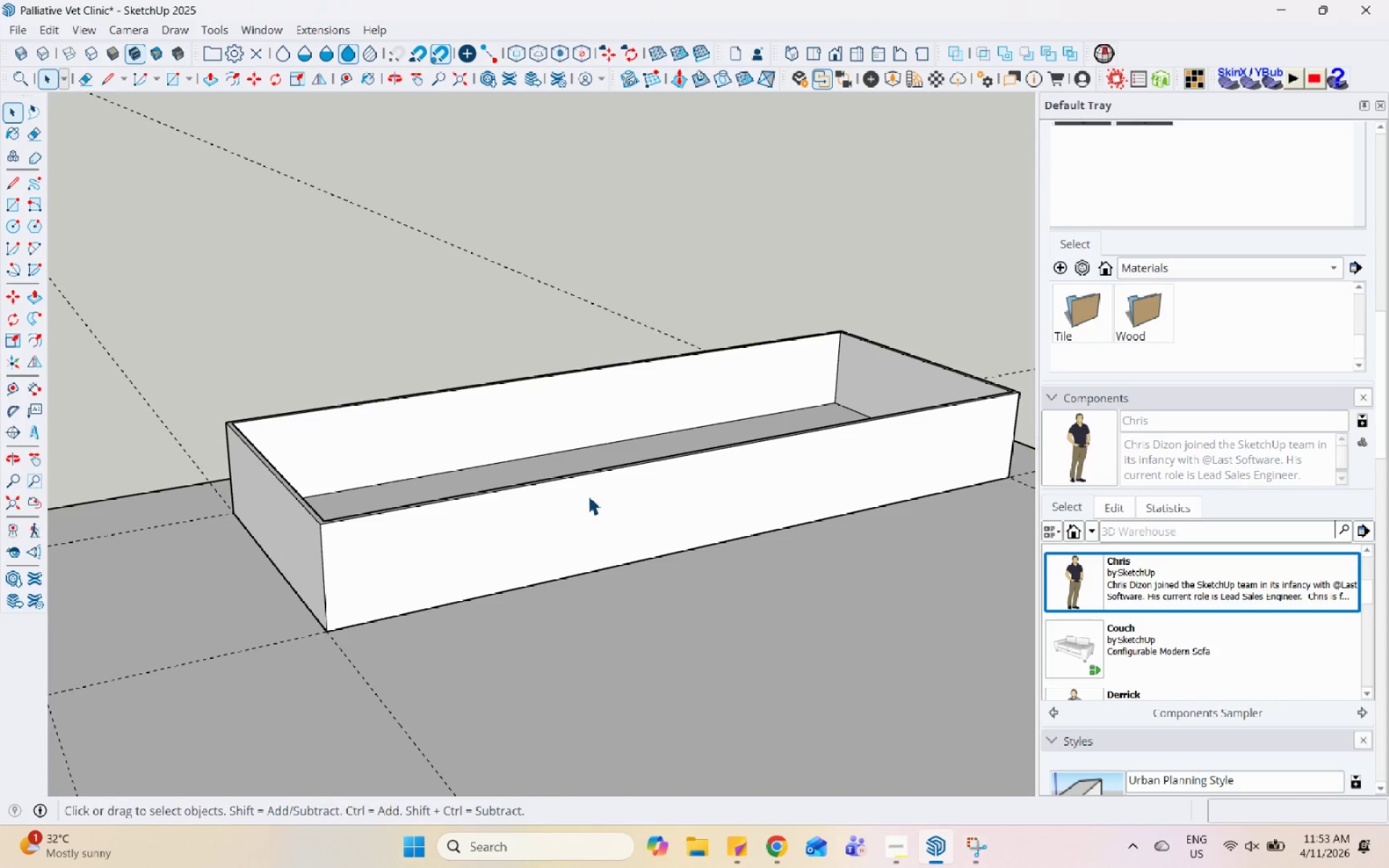 
double_click([542, 542])
 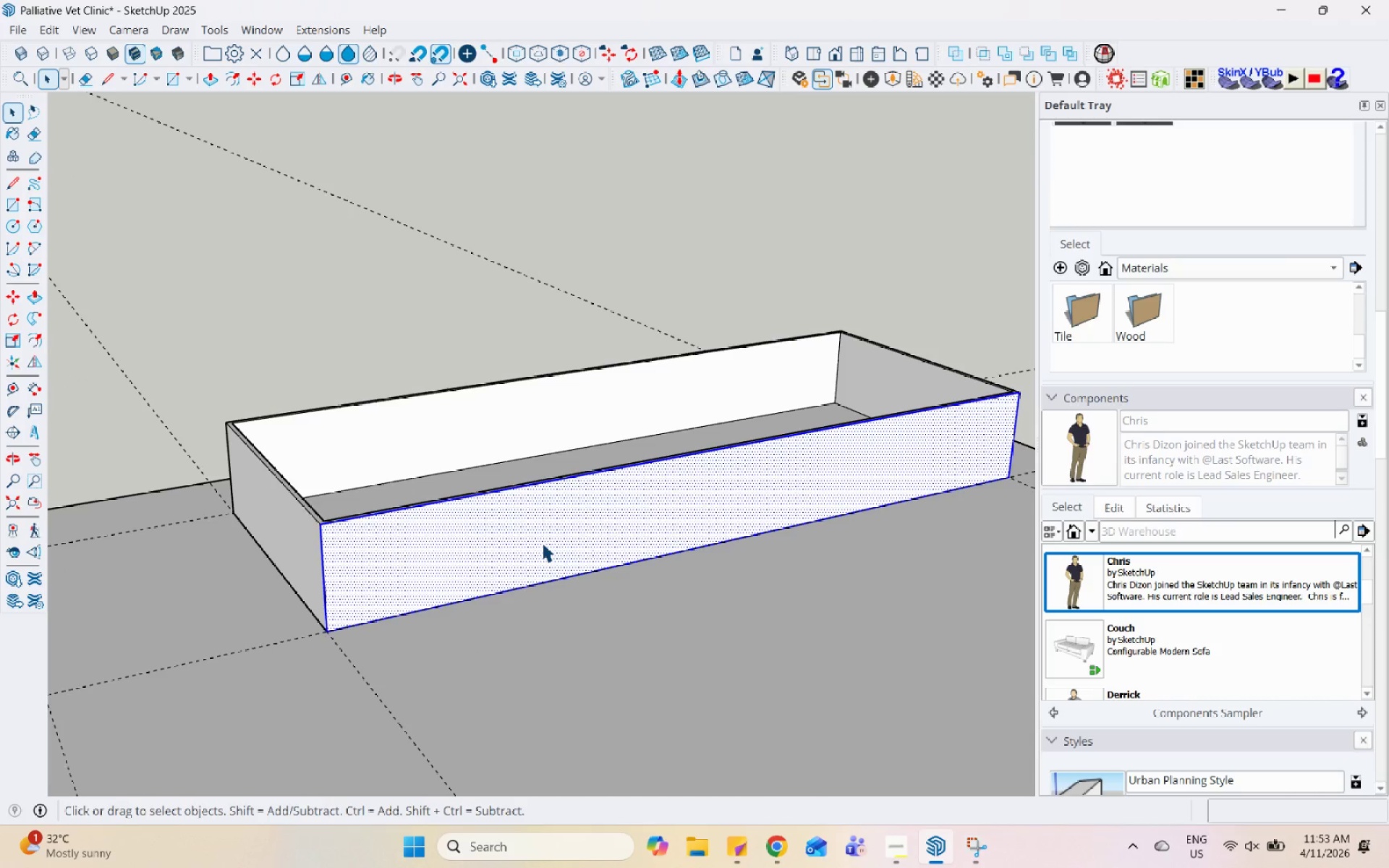 
triple_click([542, 542])
 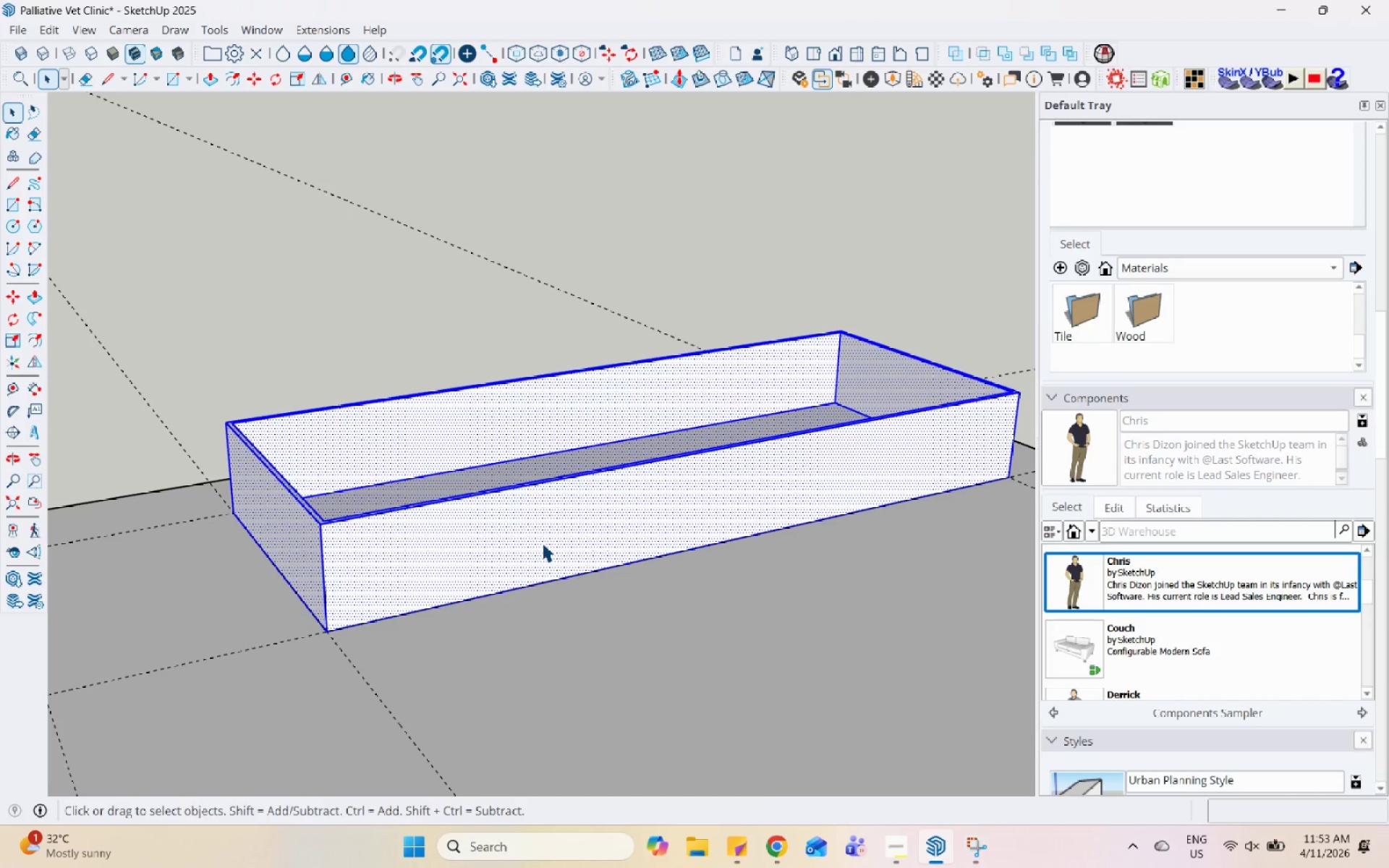 
right_click([542, 542])
 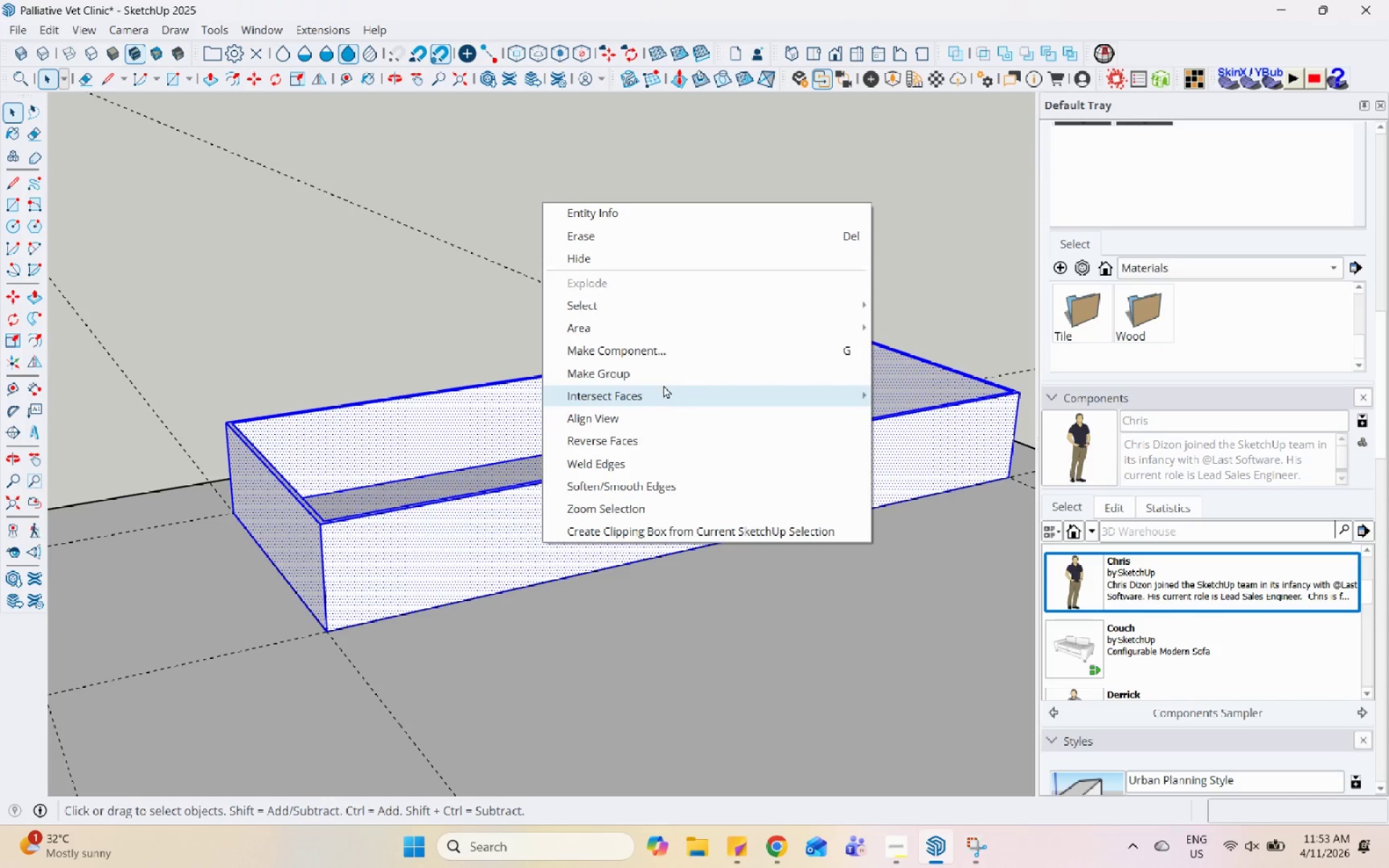 
left_click([668, 375])
 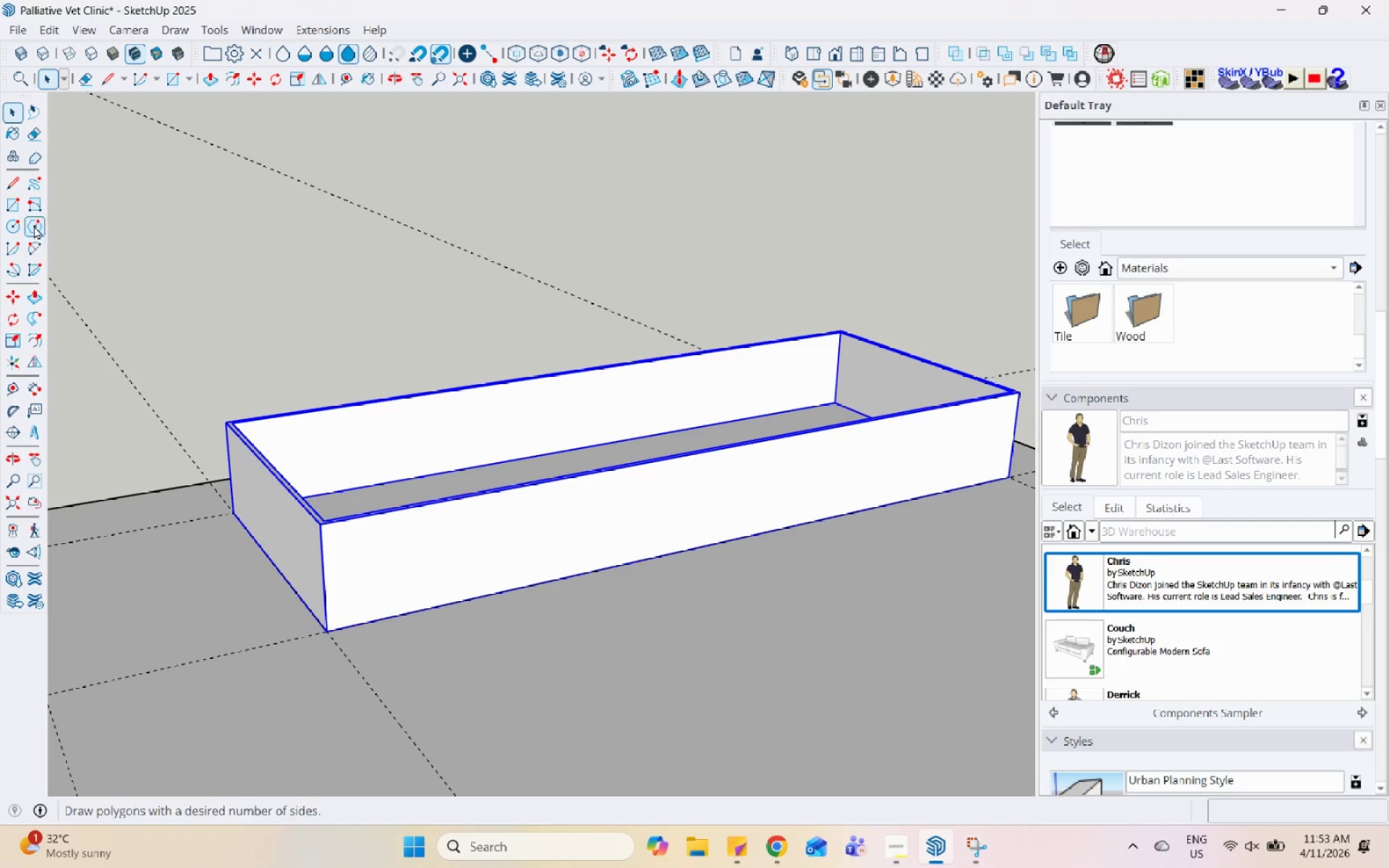 
left_click([18, 207])
 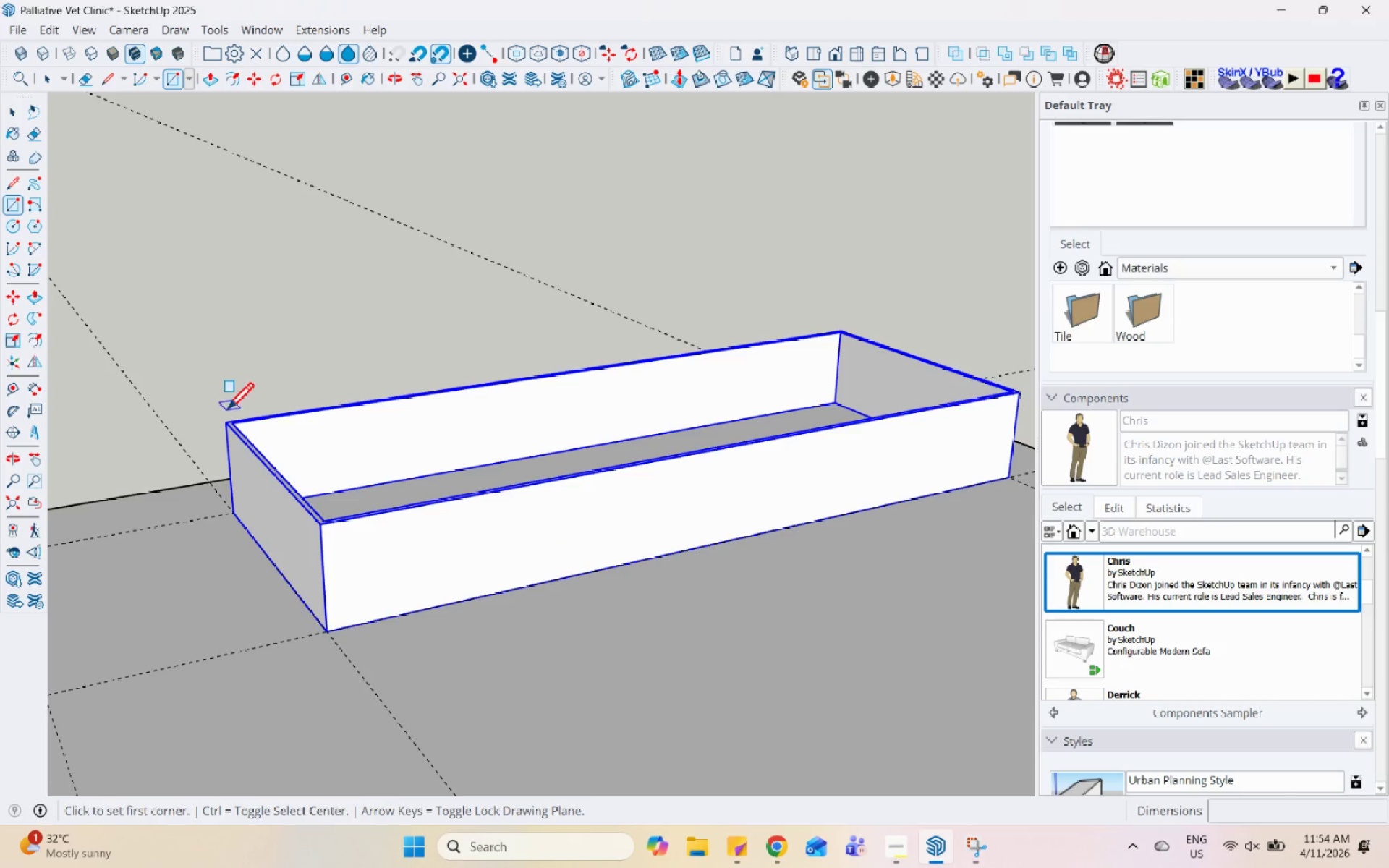 
left_click([228, 425])
 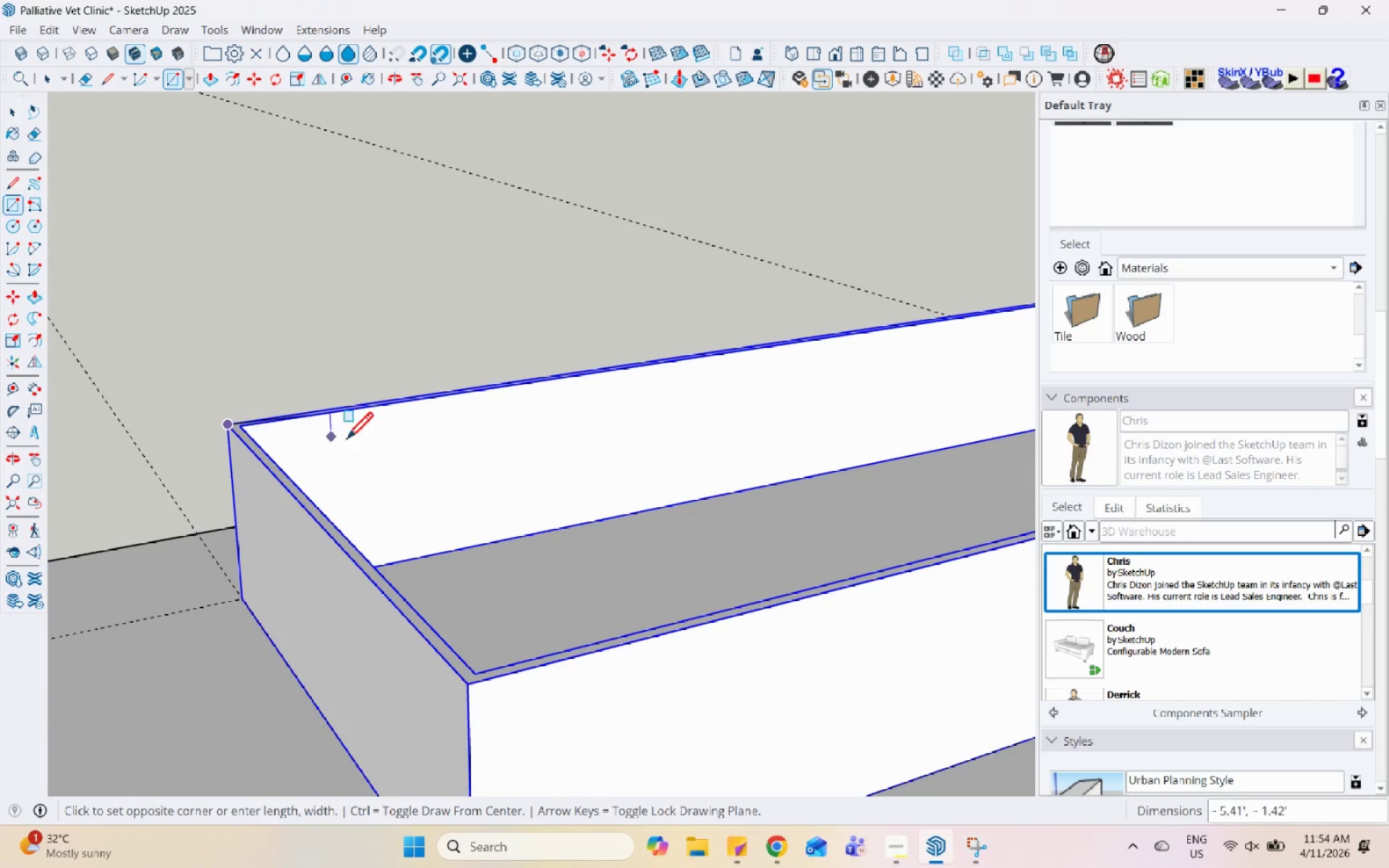 
scroll: coordinate [633, 552], scroll_direction: up, amount: 7.0
 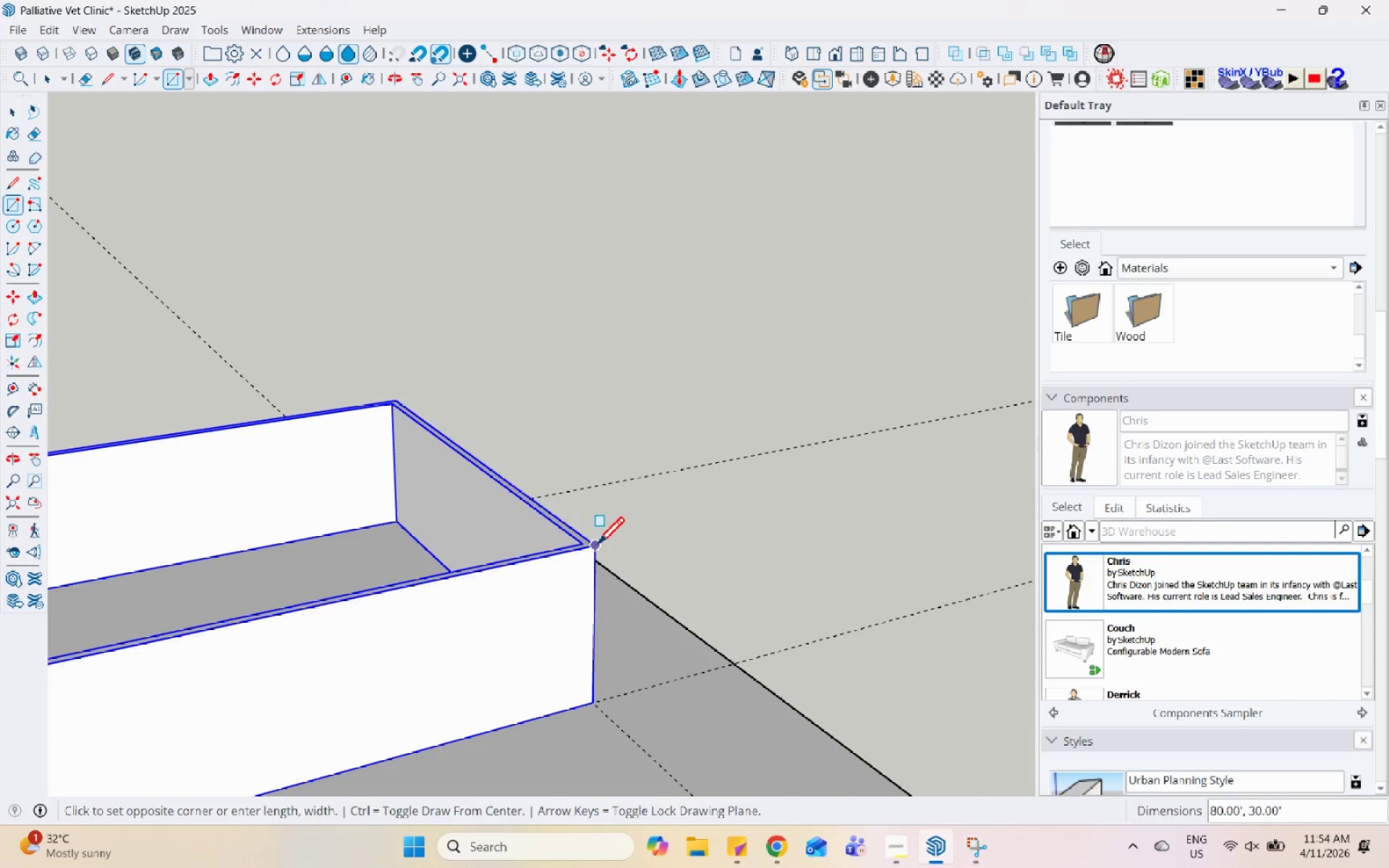 
left_click([597, 546])
 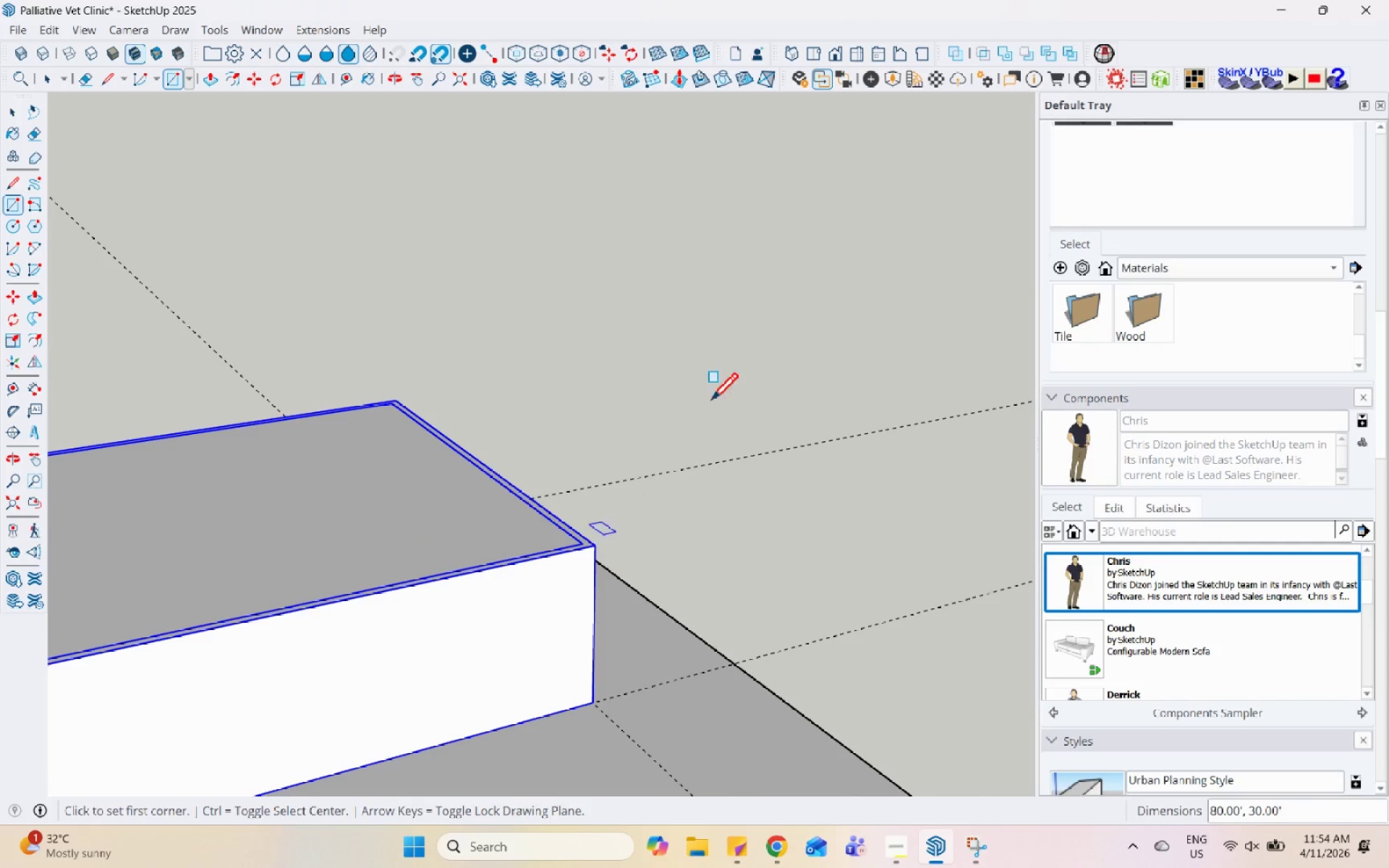 
scroll: coordinate [721, 429], scroll_direction: down, amount: 10.0
 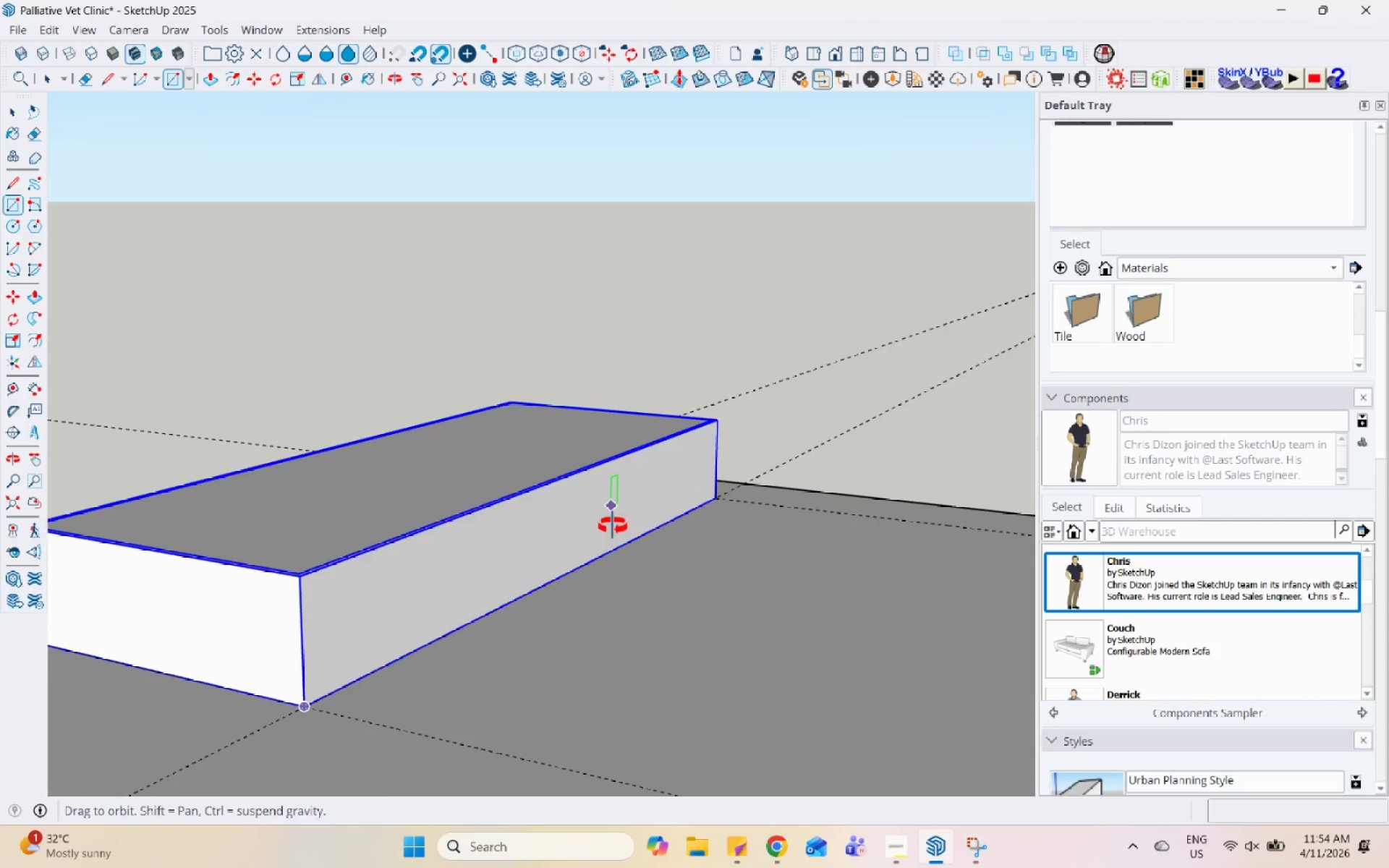 
key(Space)
 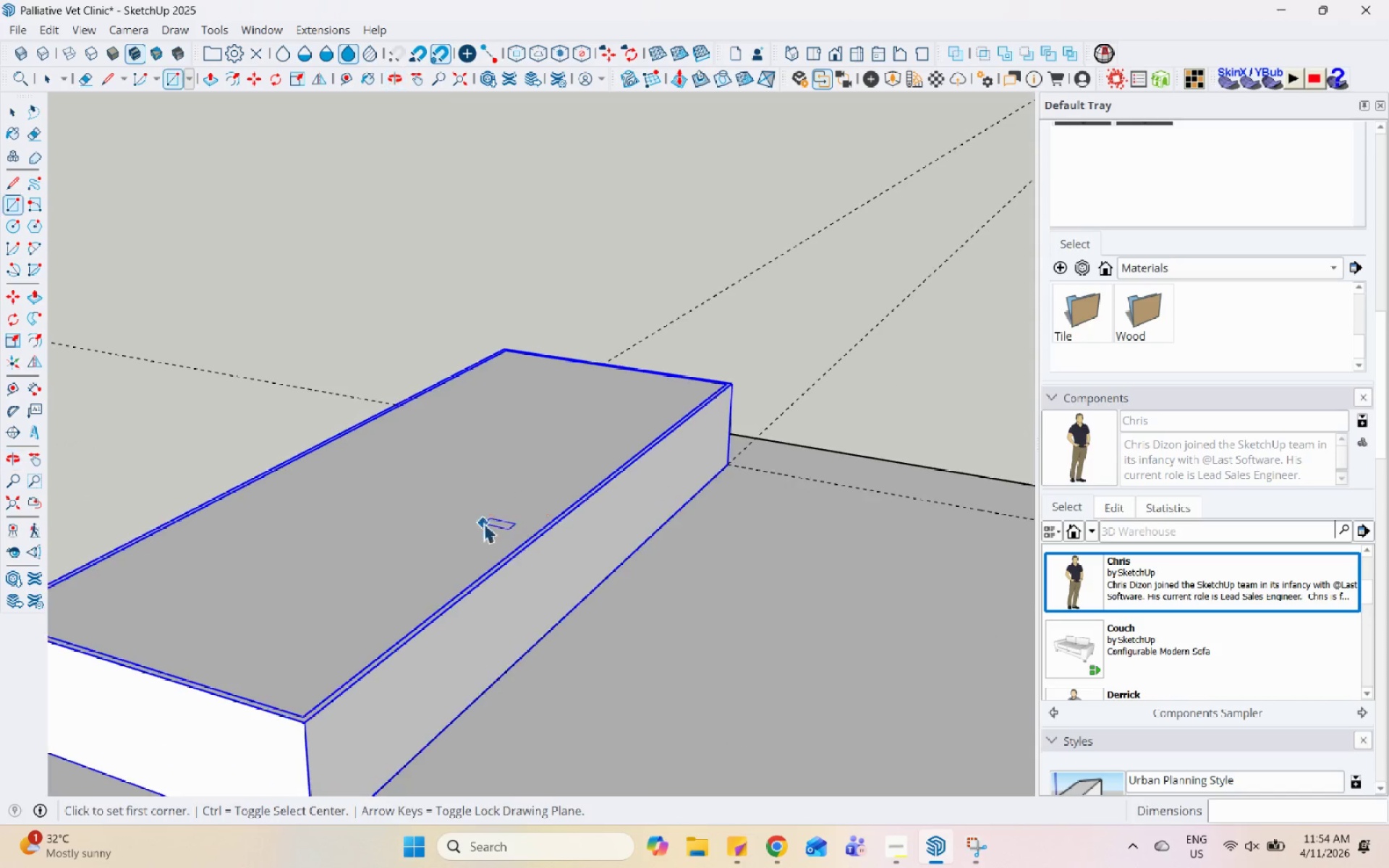 
left_click([480, 506])
 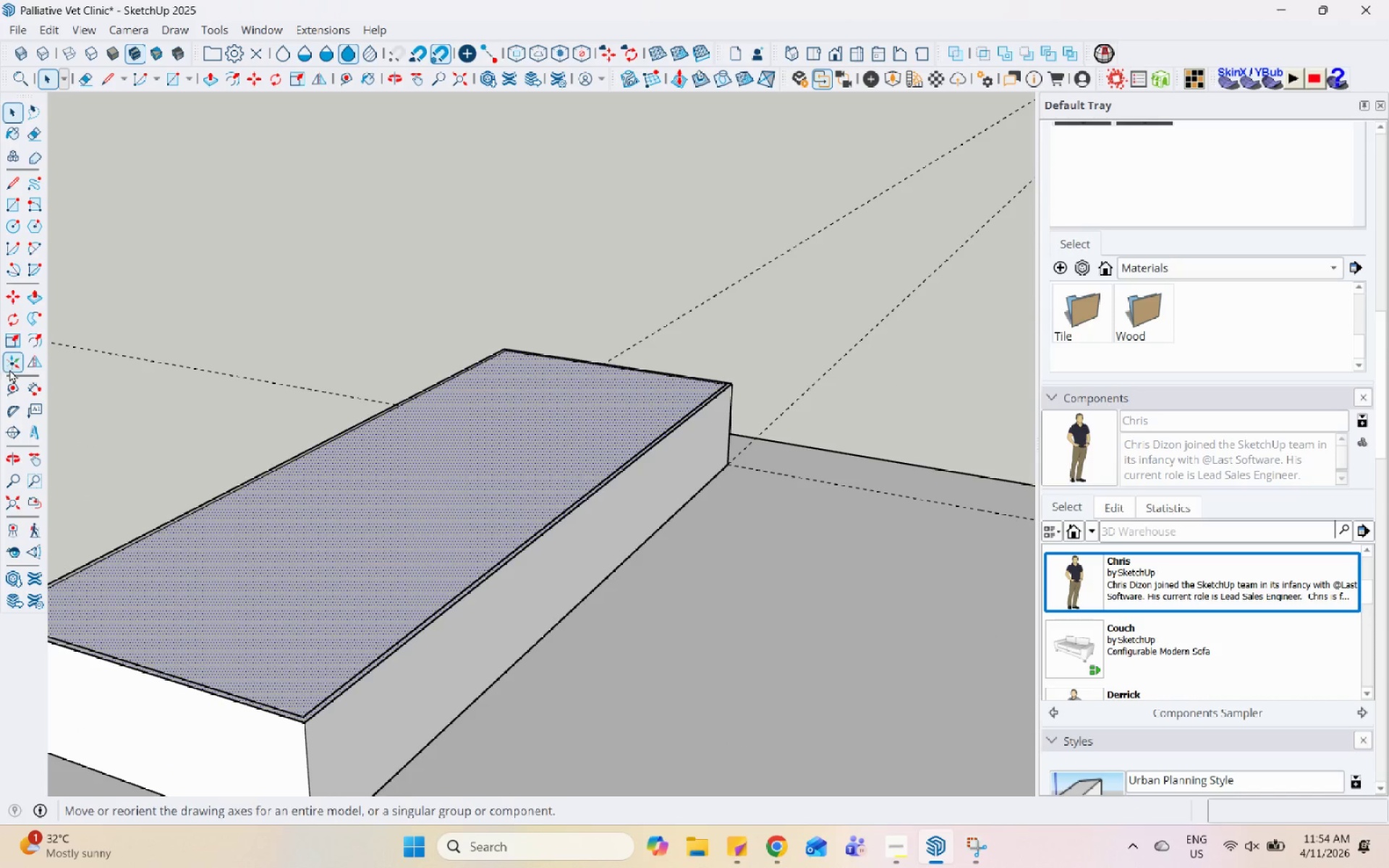 
scroll: coordinate [483, 524], scroll_direction: up, amount: 1.0
 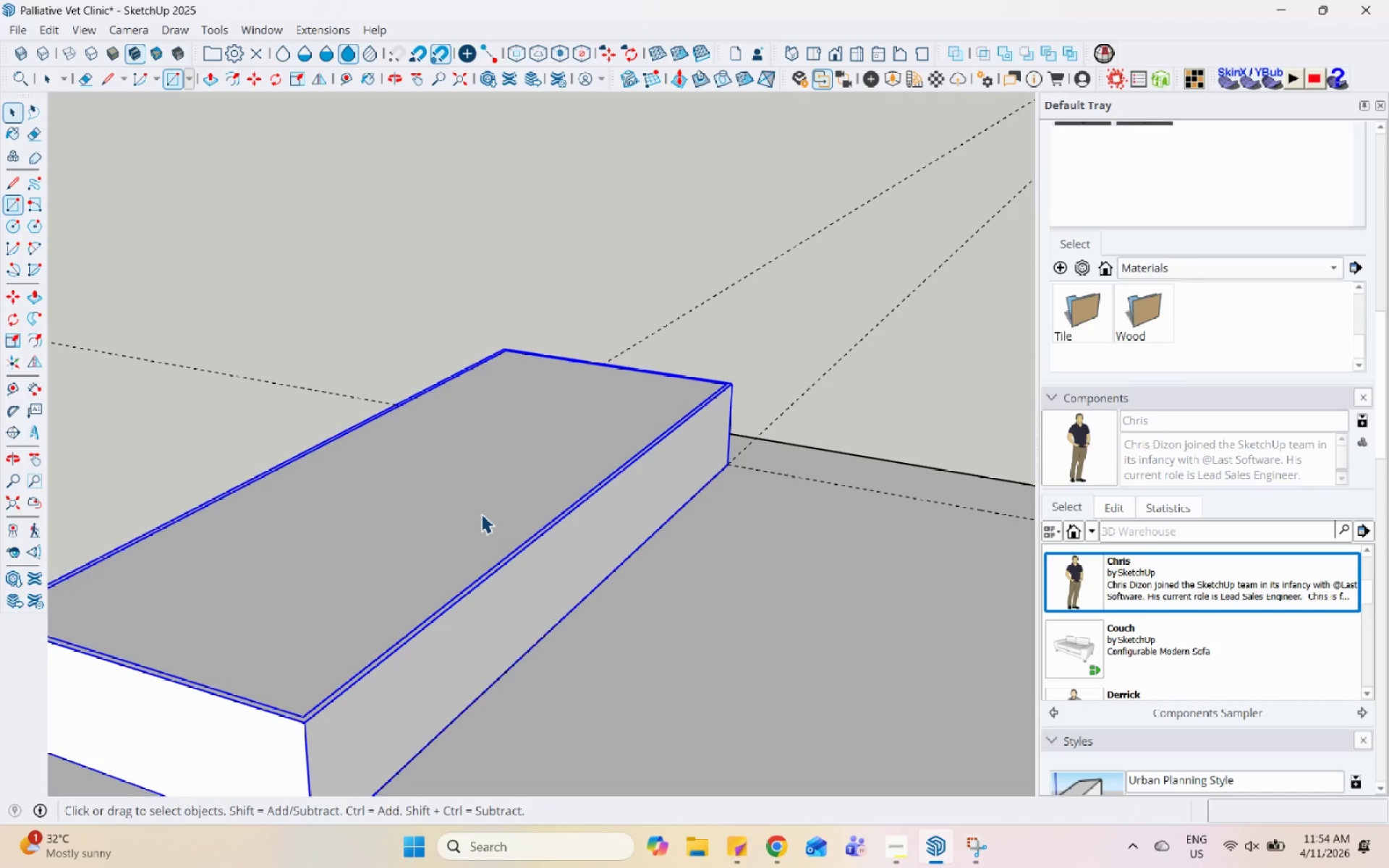 
left_click([33, 345])
 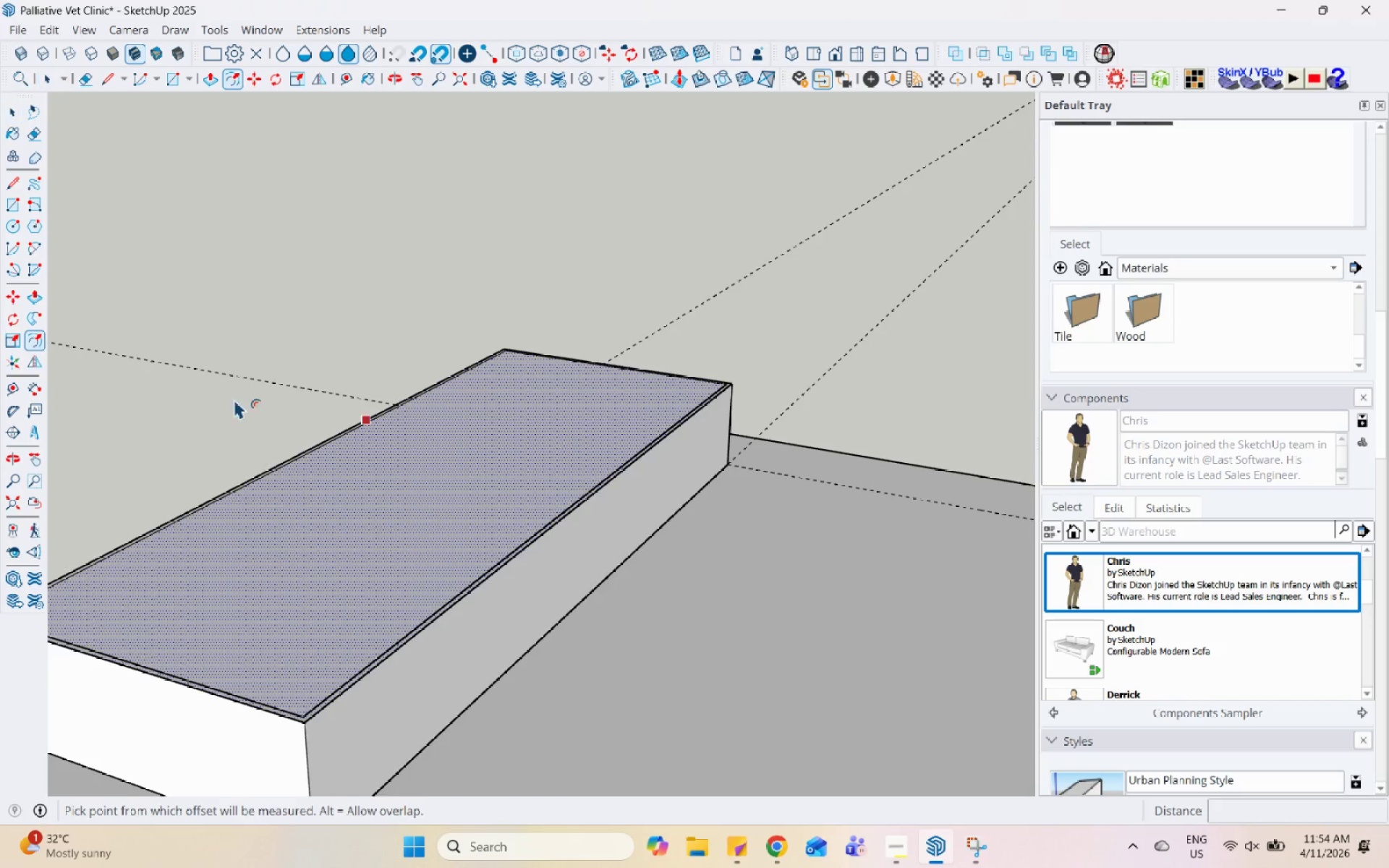 
left_click([532, 617])
 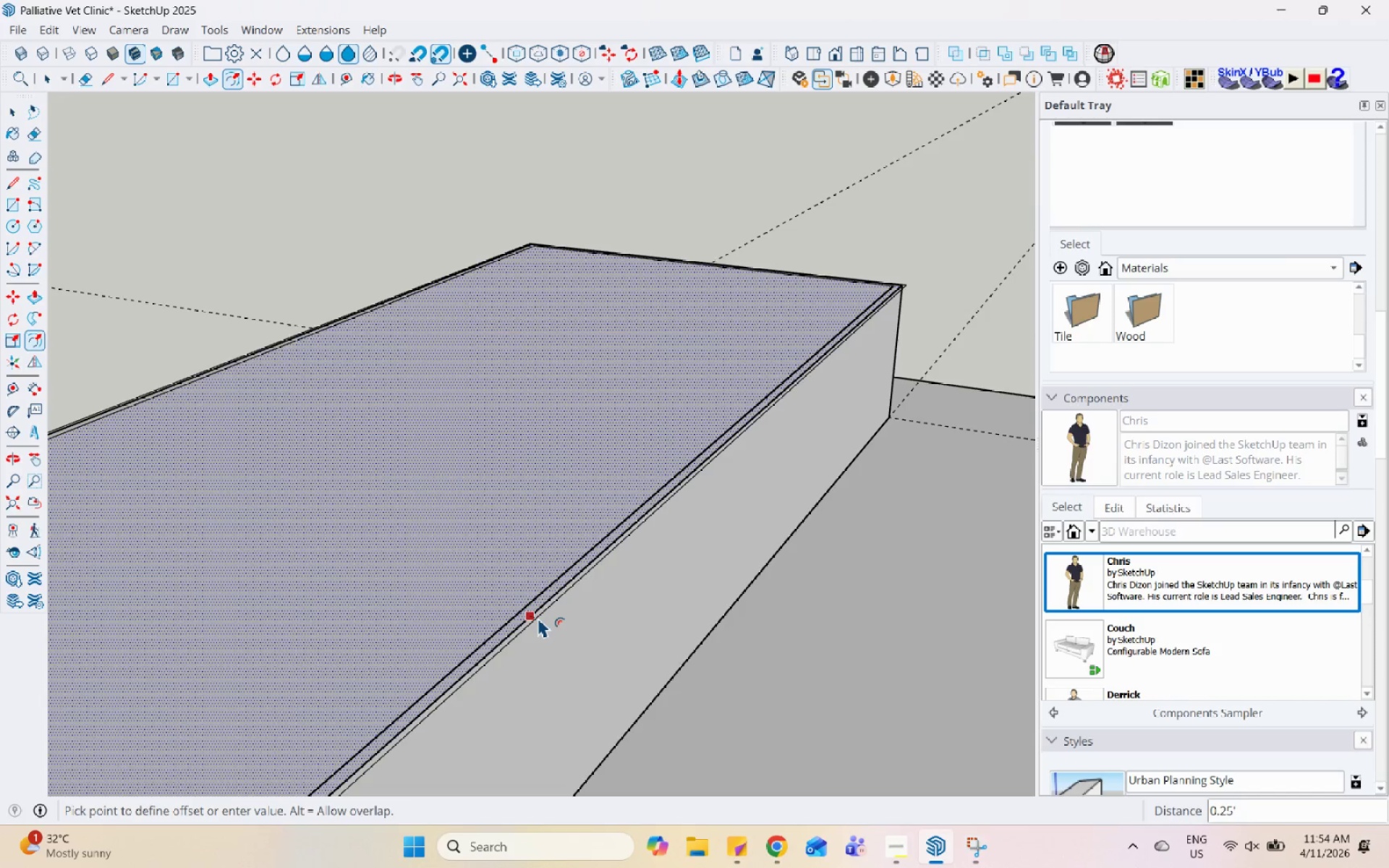 
scroll: coordinate [511, 639], scroll_direction: up, amount: 6.0
 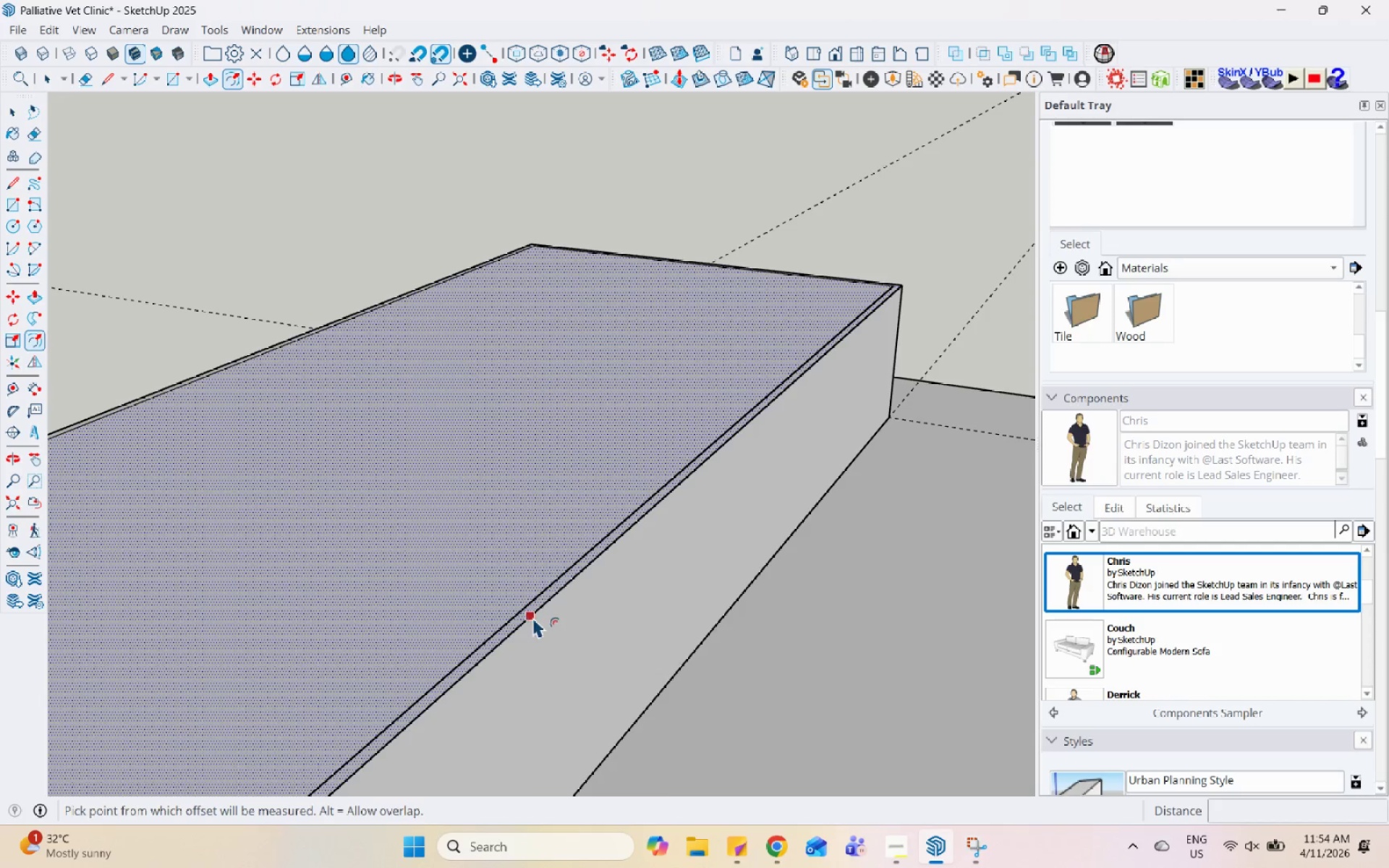 
scroll: coordinate [538, 617], scroll_direction: down, amount: 2.0
 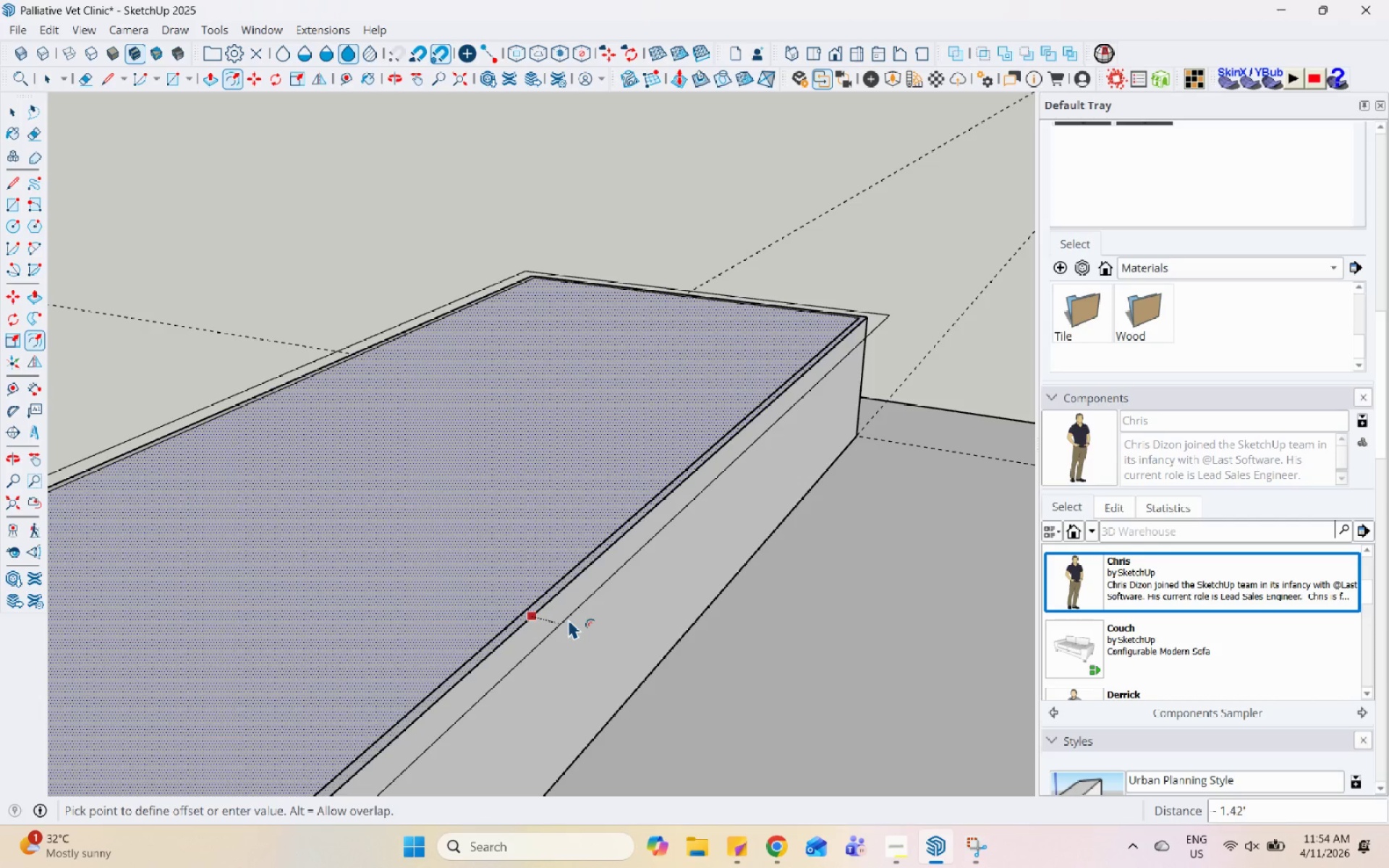 
wait(17.94)
 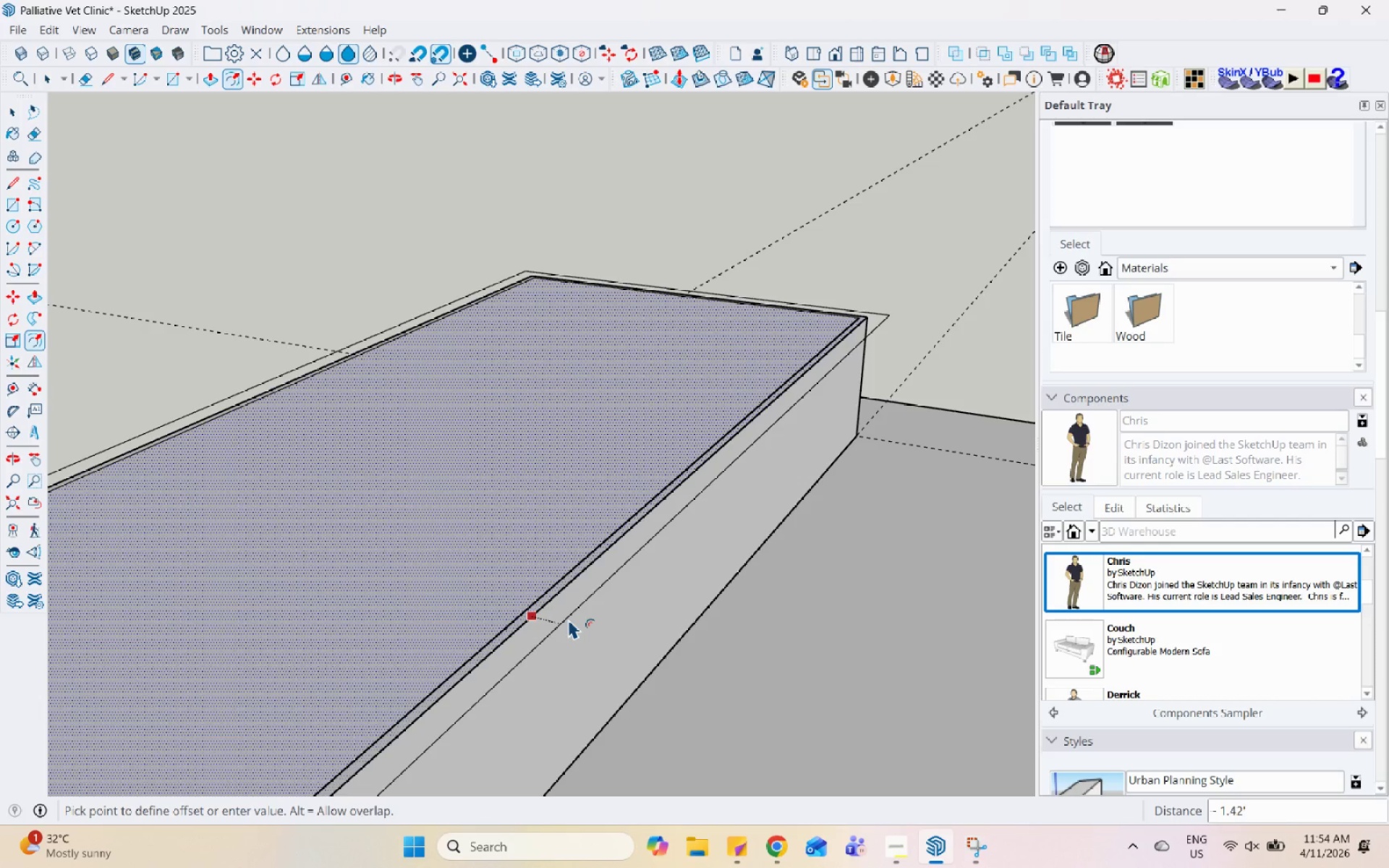 
key(Numpad2)
 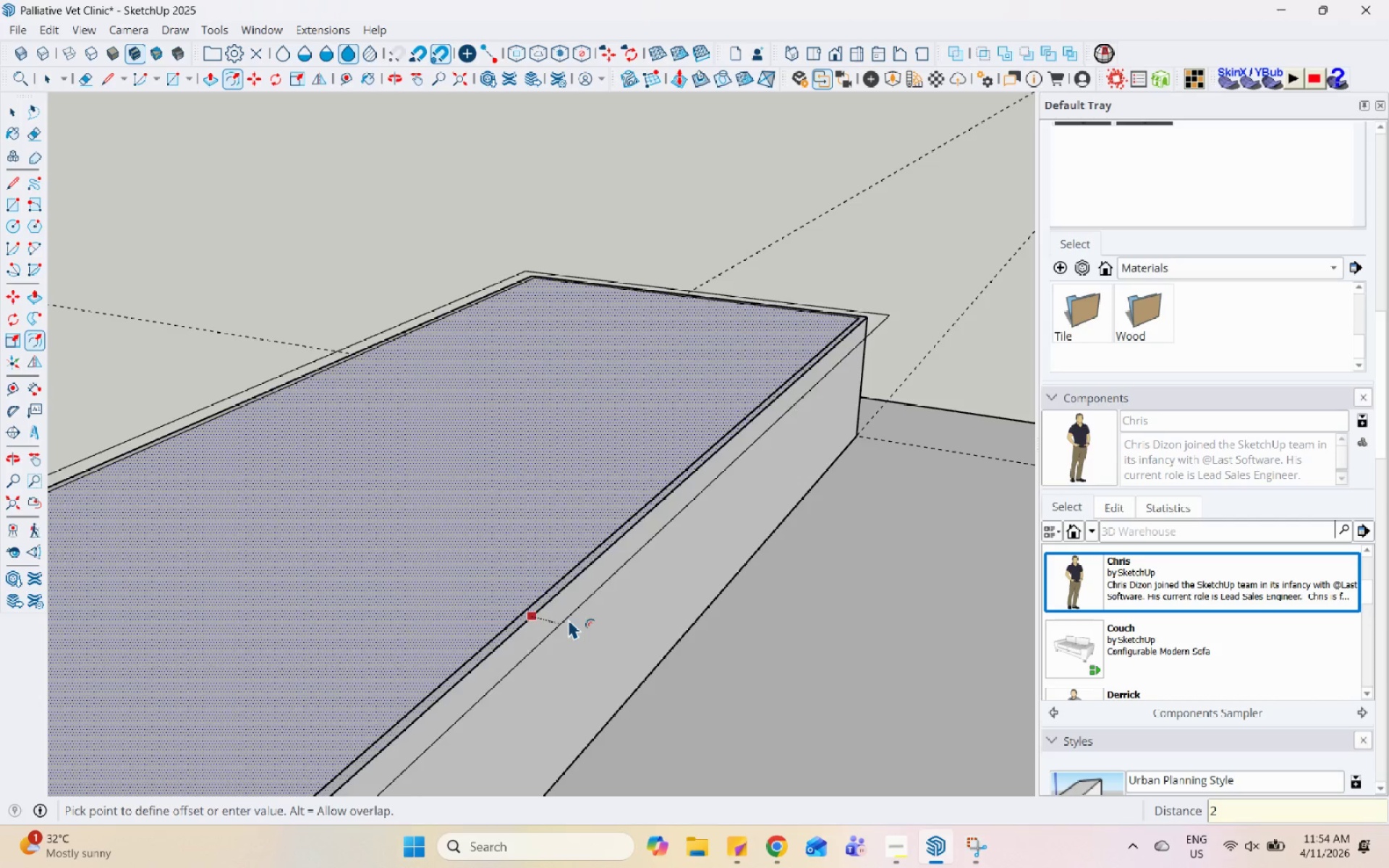 
key(Enter)
 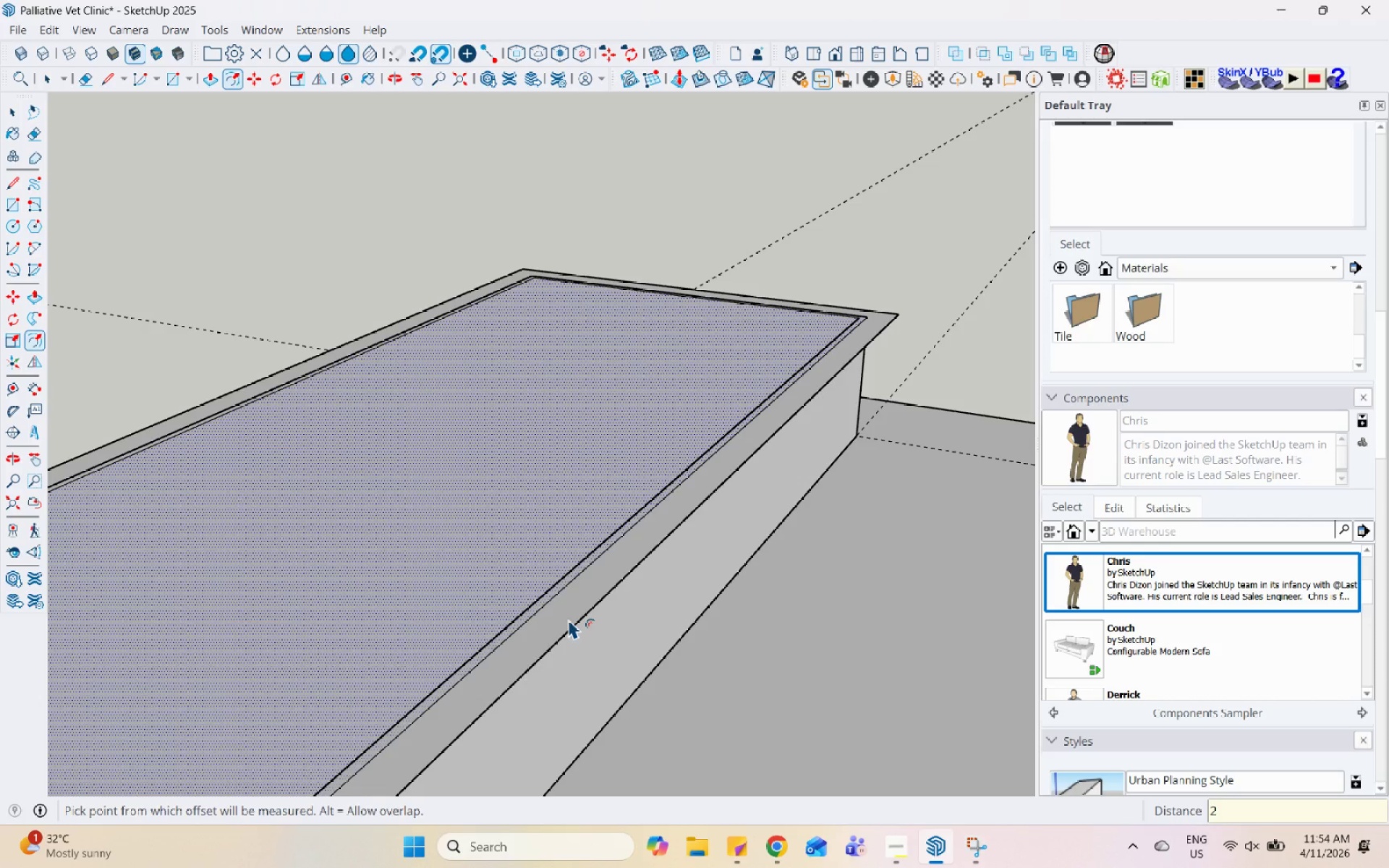 
key(Space)
 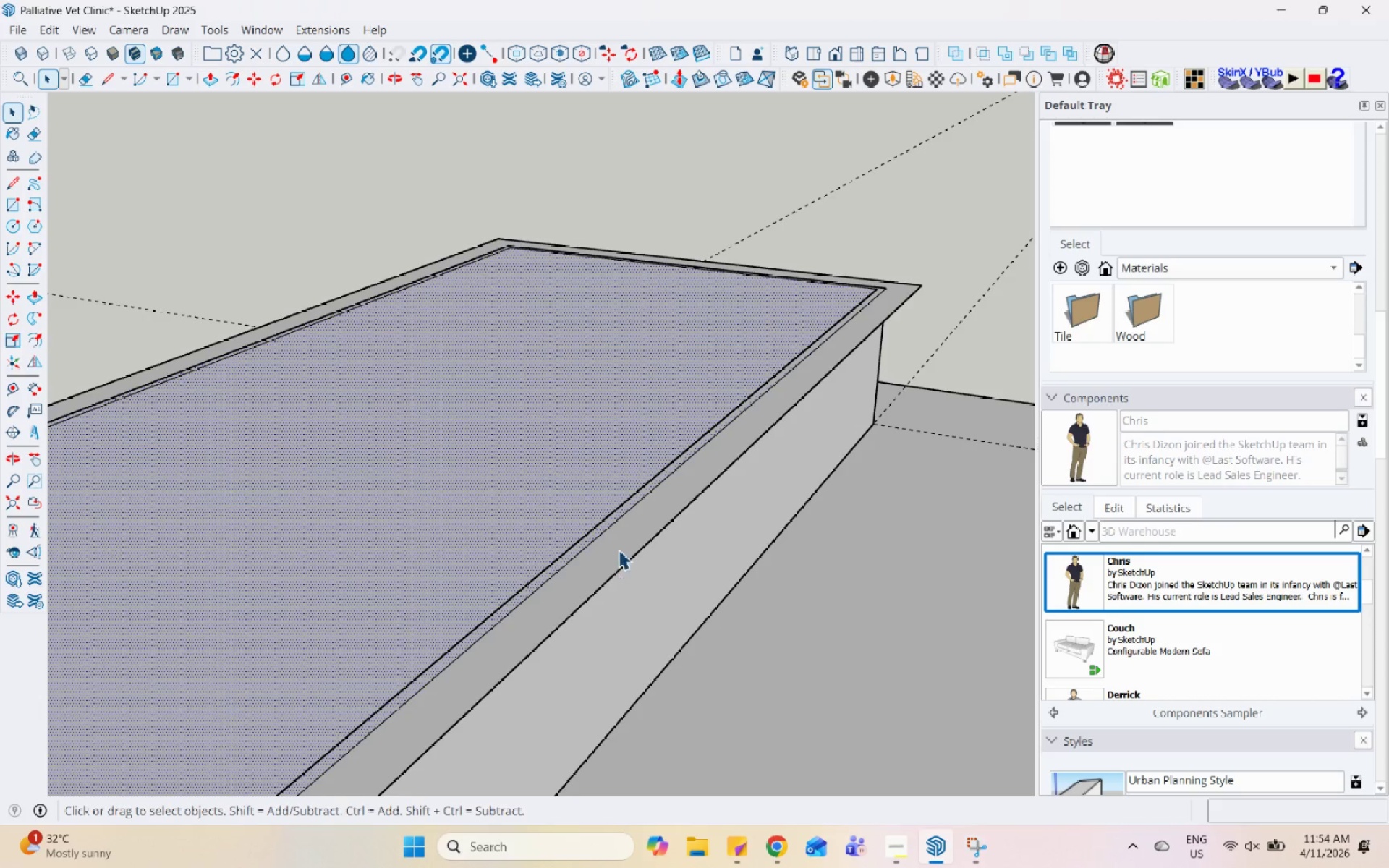 
left_click([618, 547])
 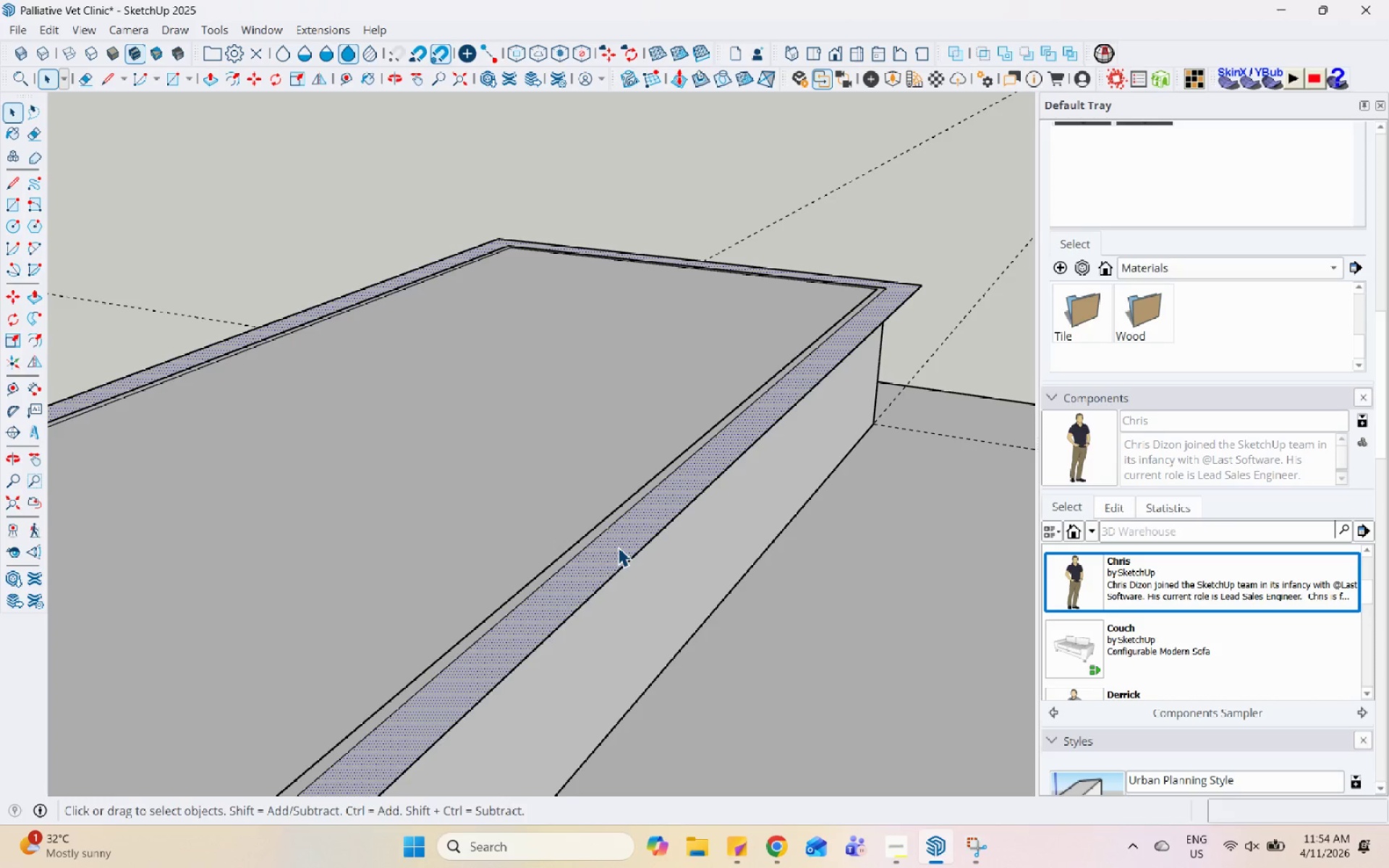 
scroll: coordinate [623, 593], scroll_direction: up, amount: 1.0
 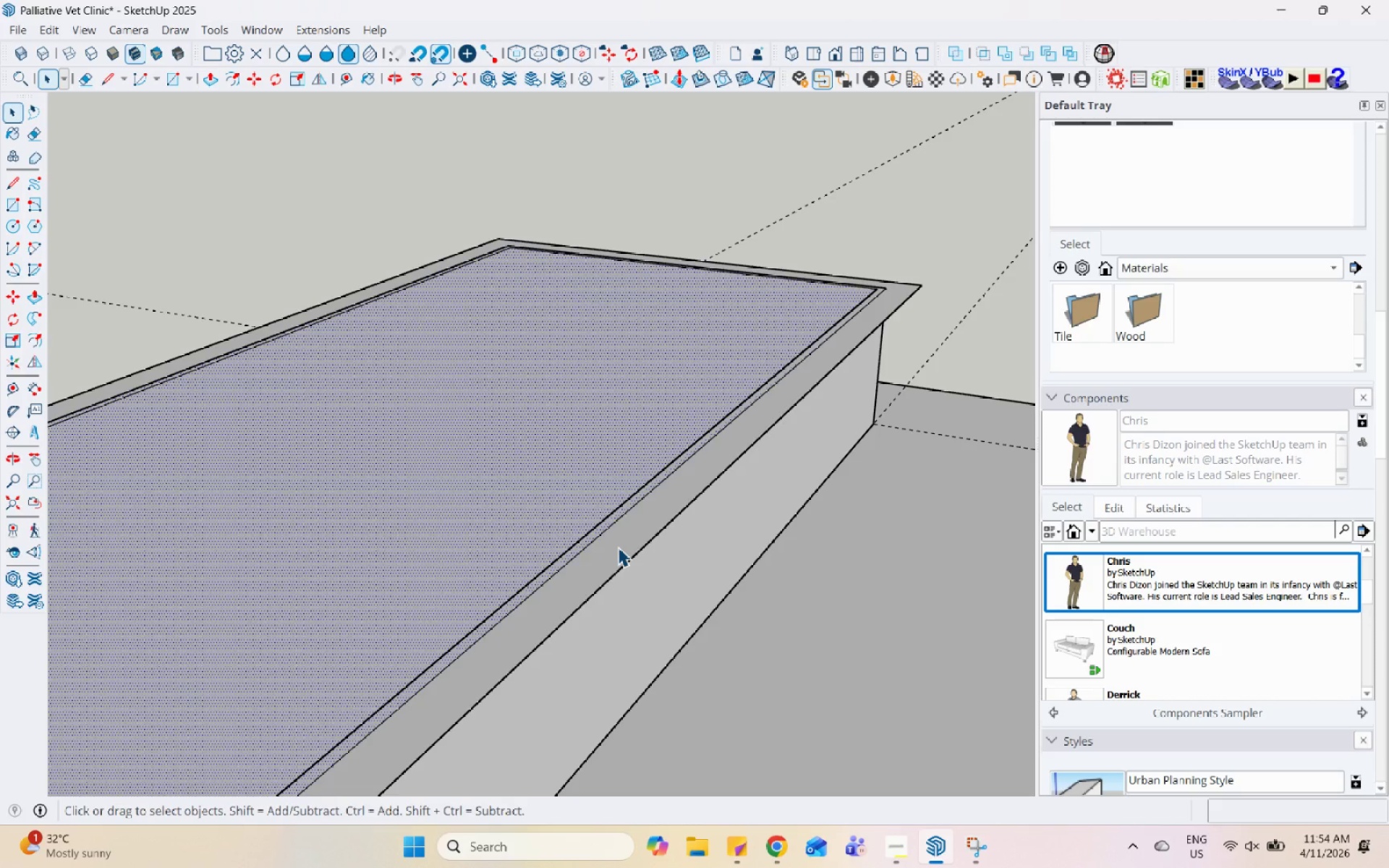 
key(P)
 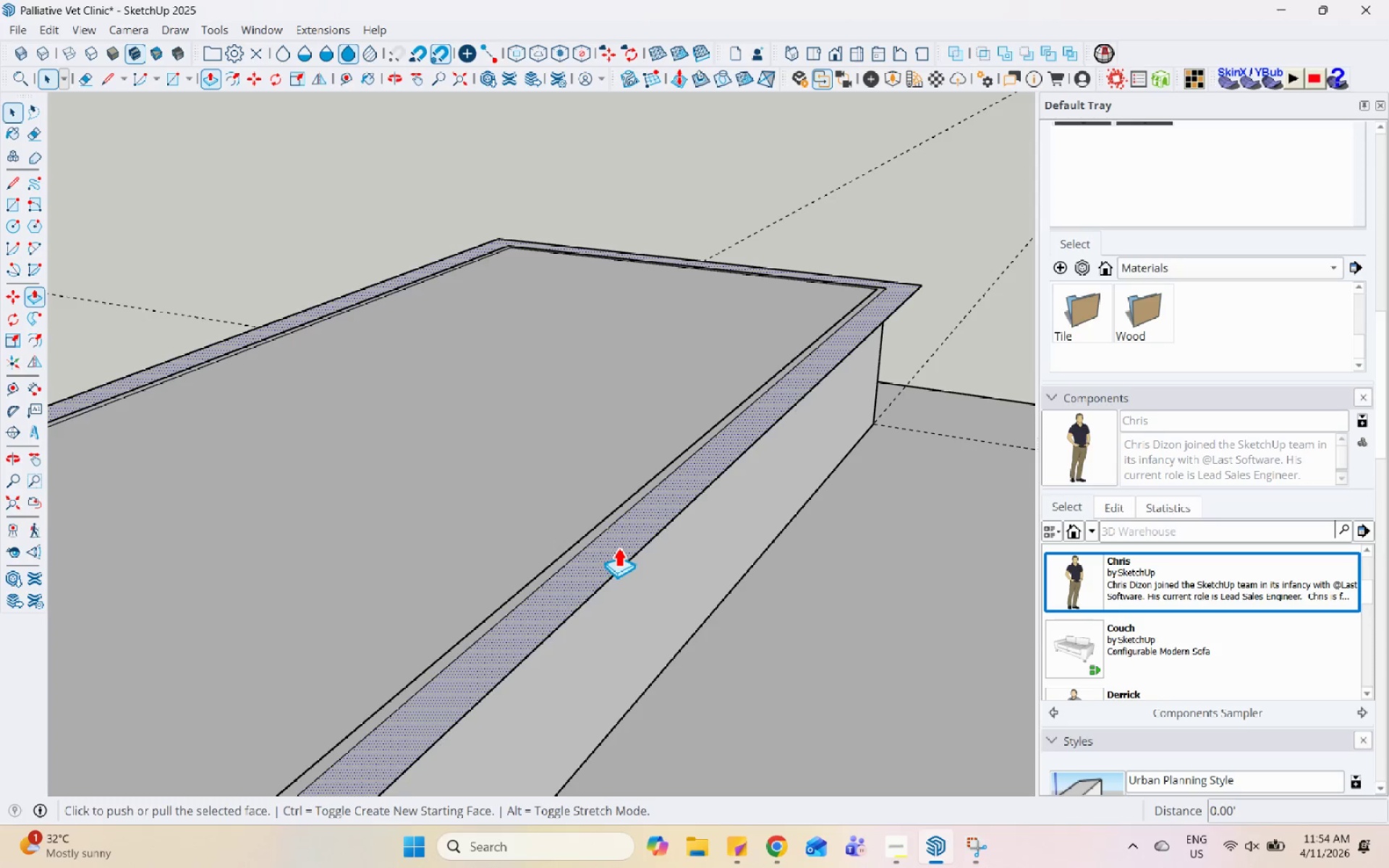 
left_click([618, 547])
 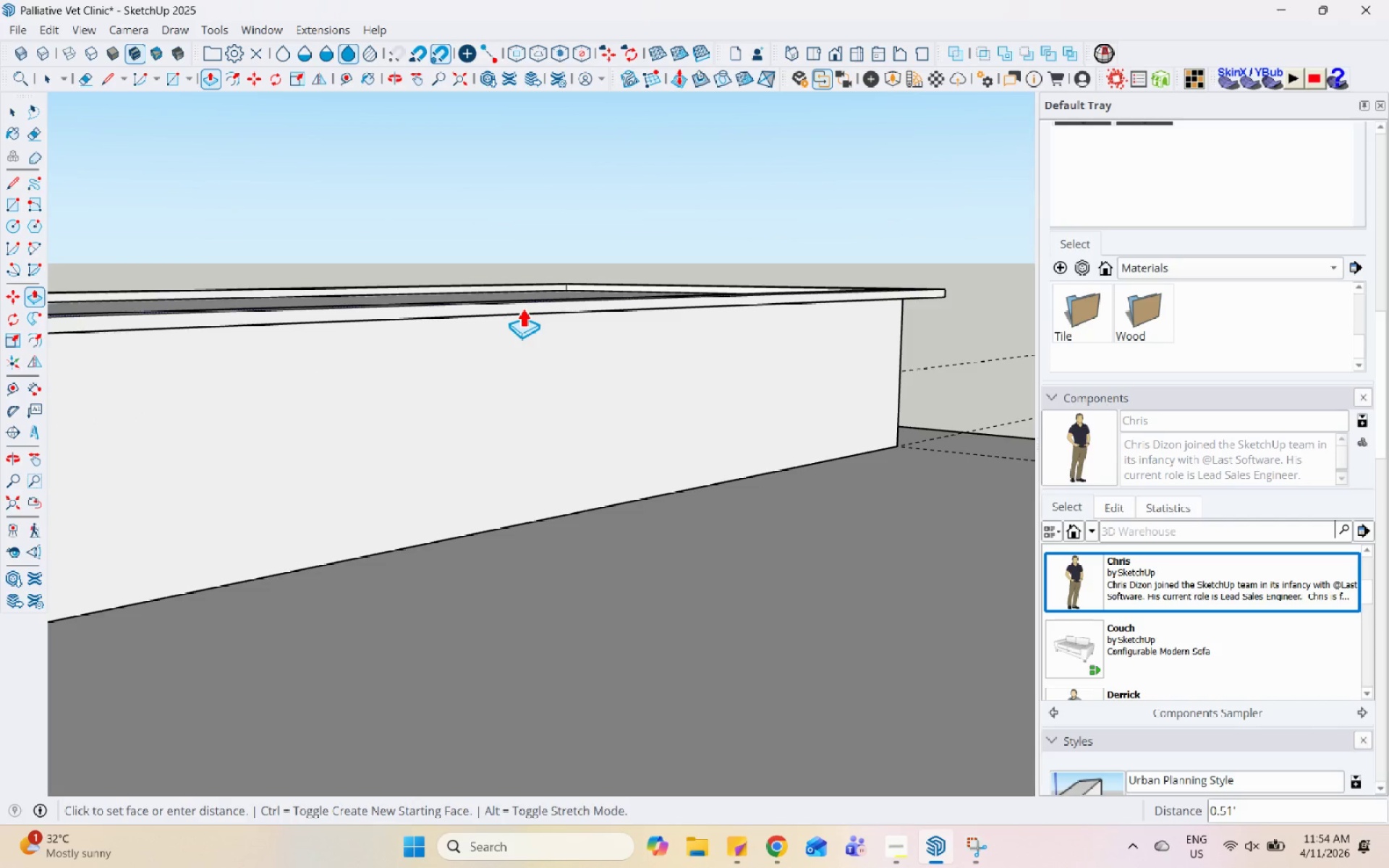 
wait(12.48)
 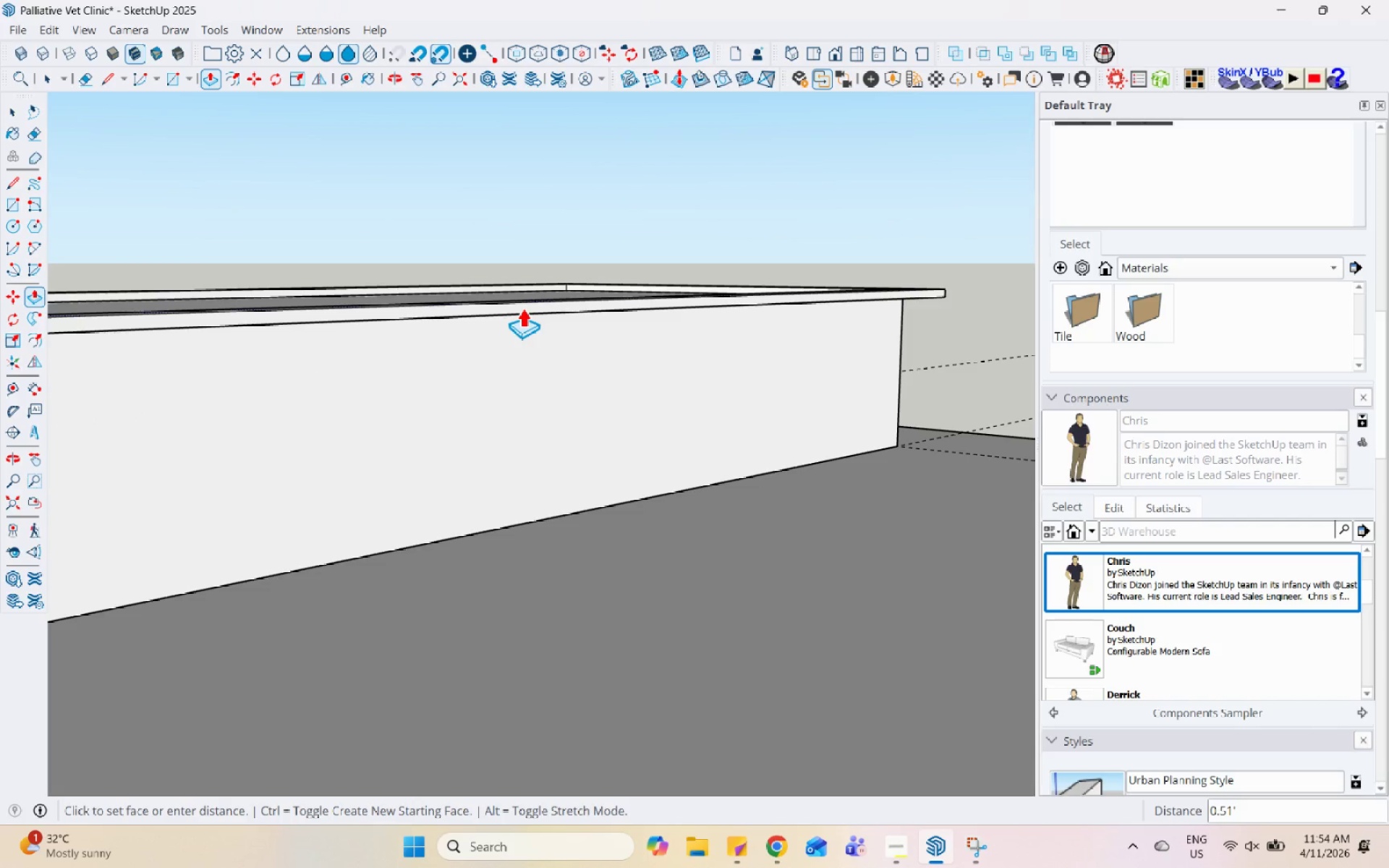 
key(Numpad1)
 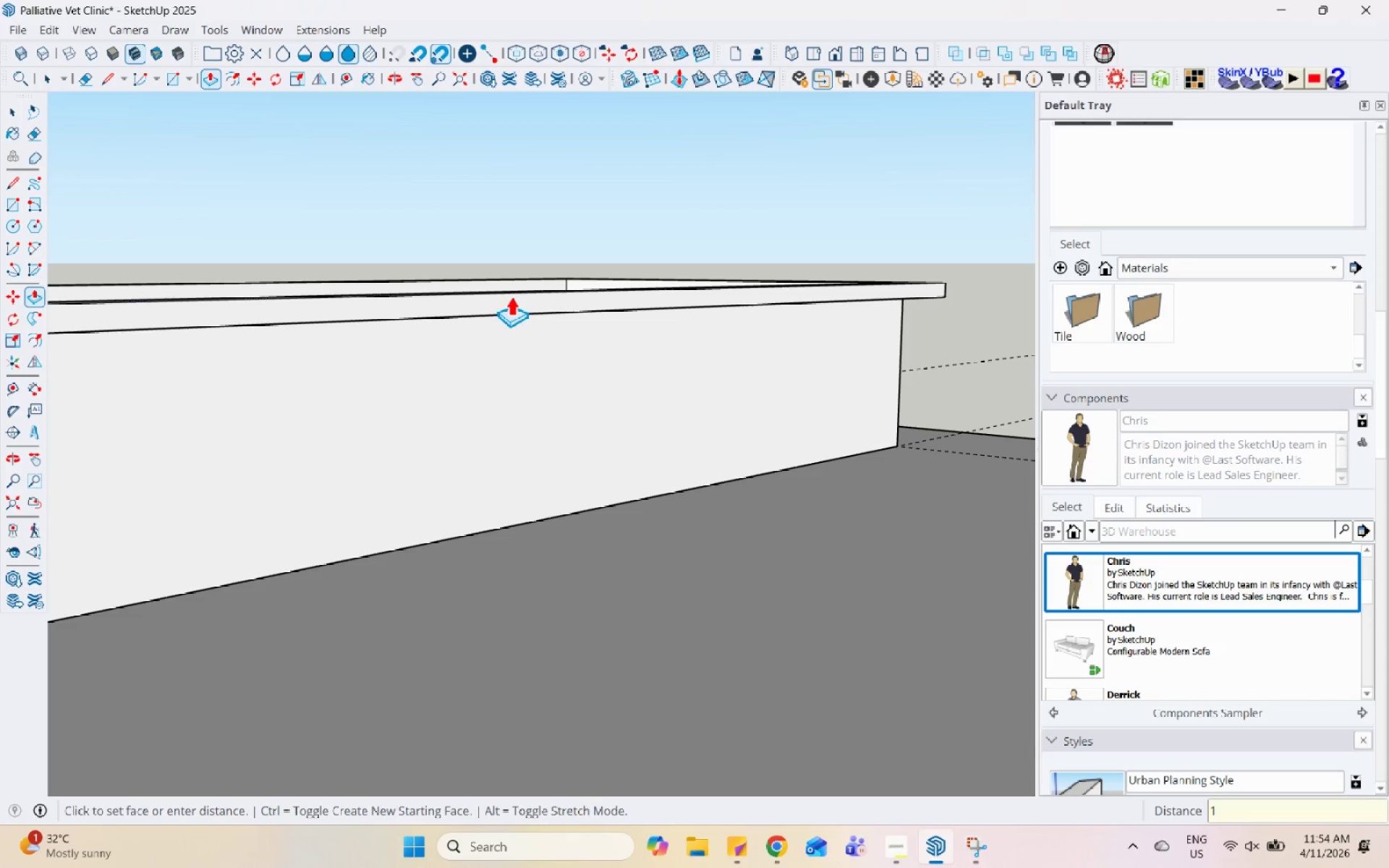 
key(NumpadDecimal)
 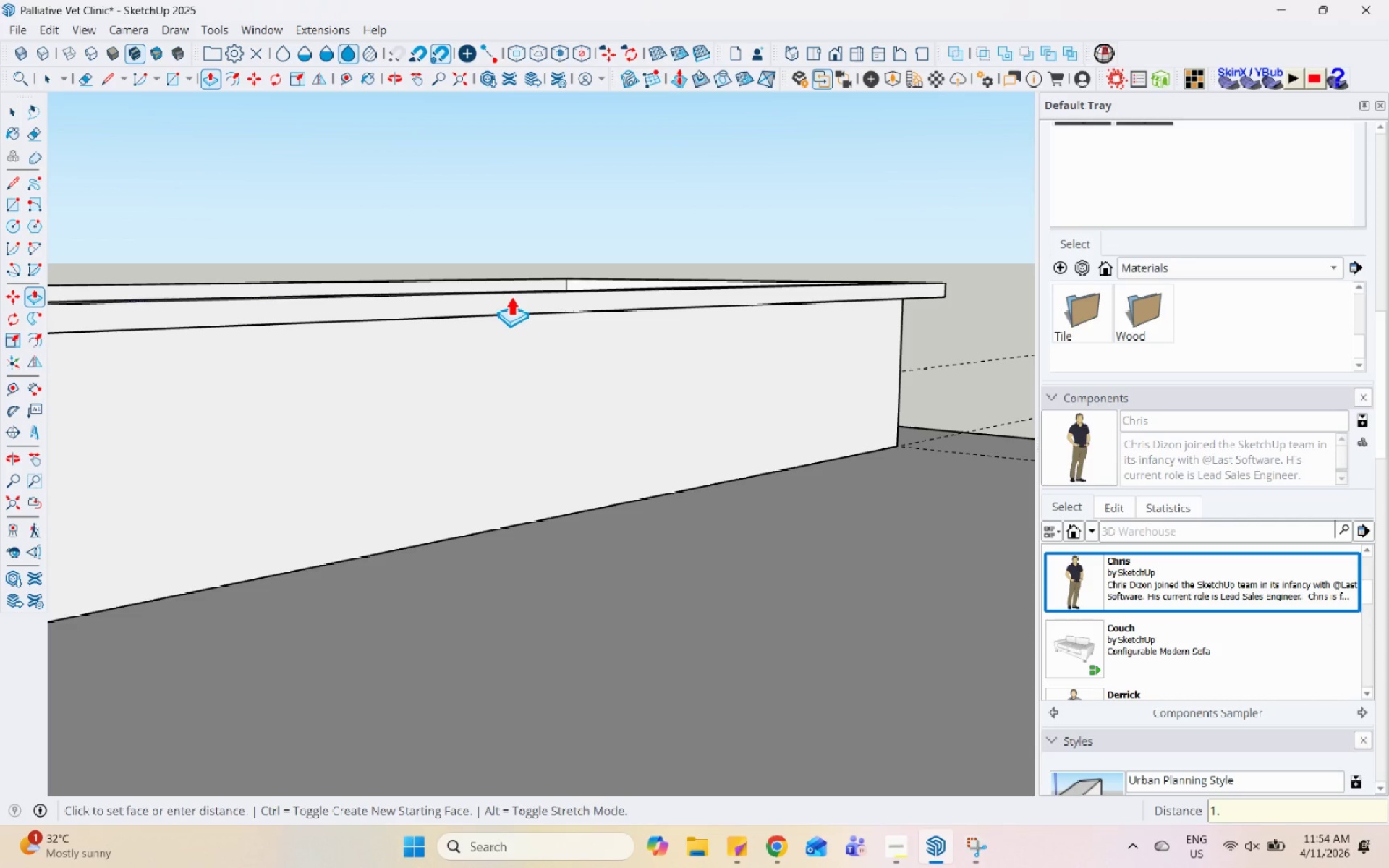 
key(Numpad2)
 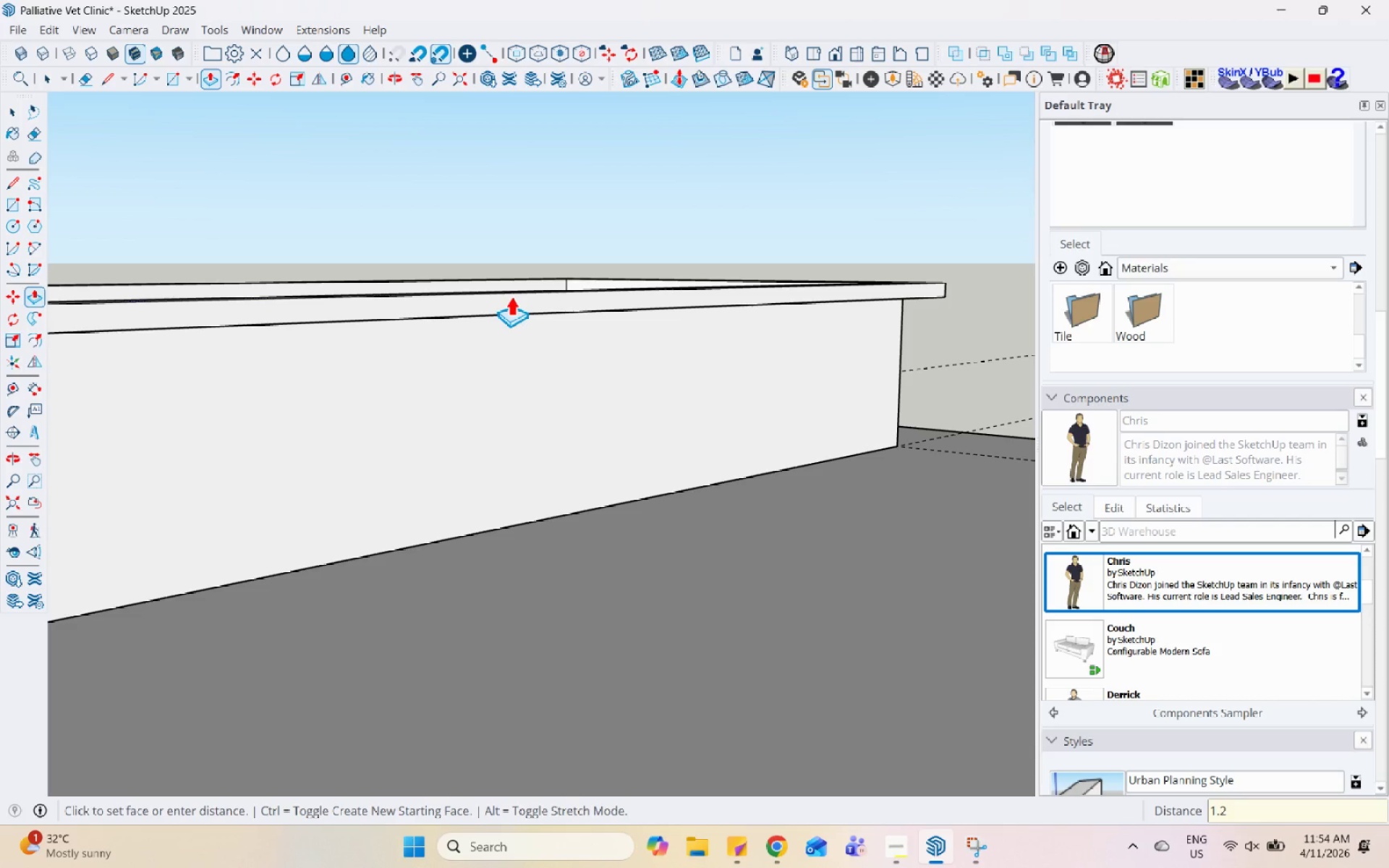 
key(Enter)
 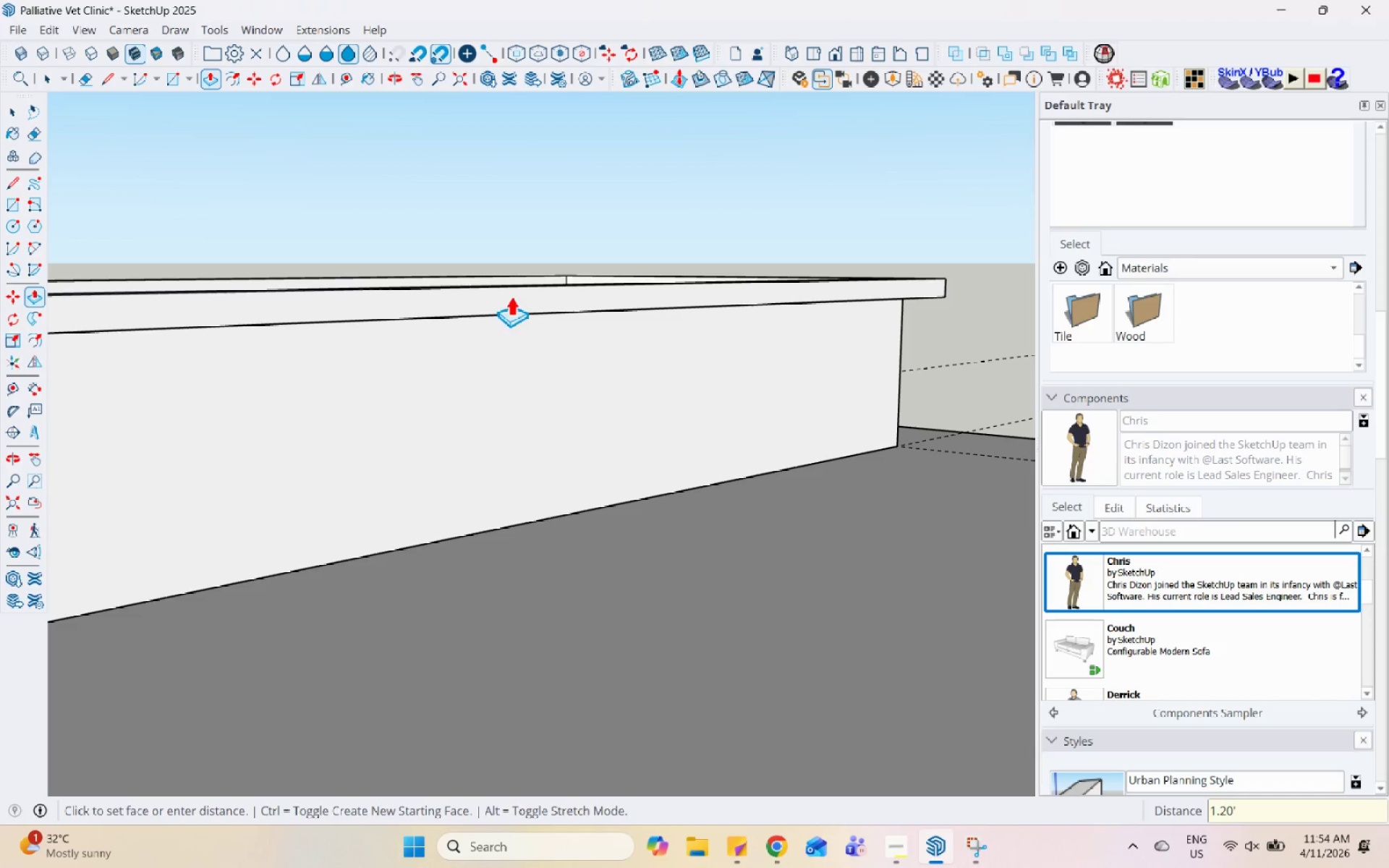 
key(Space)
 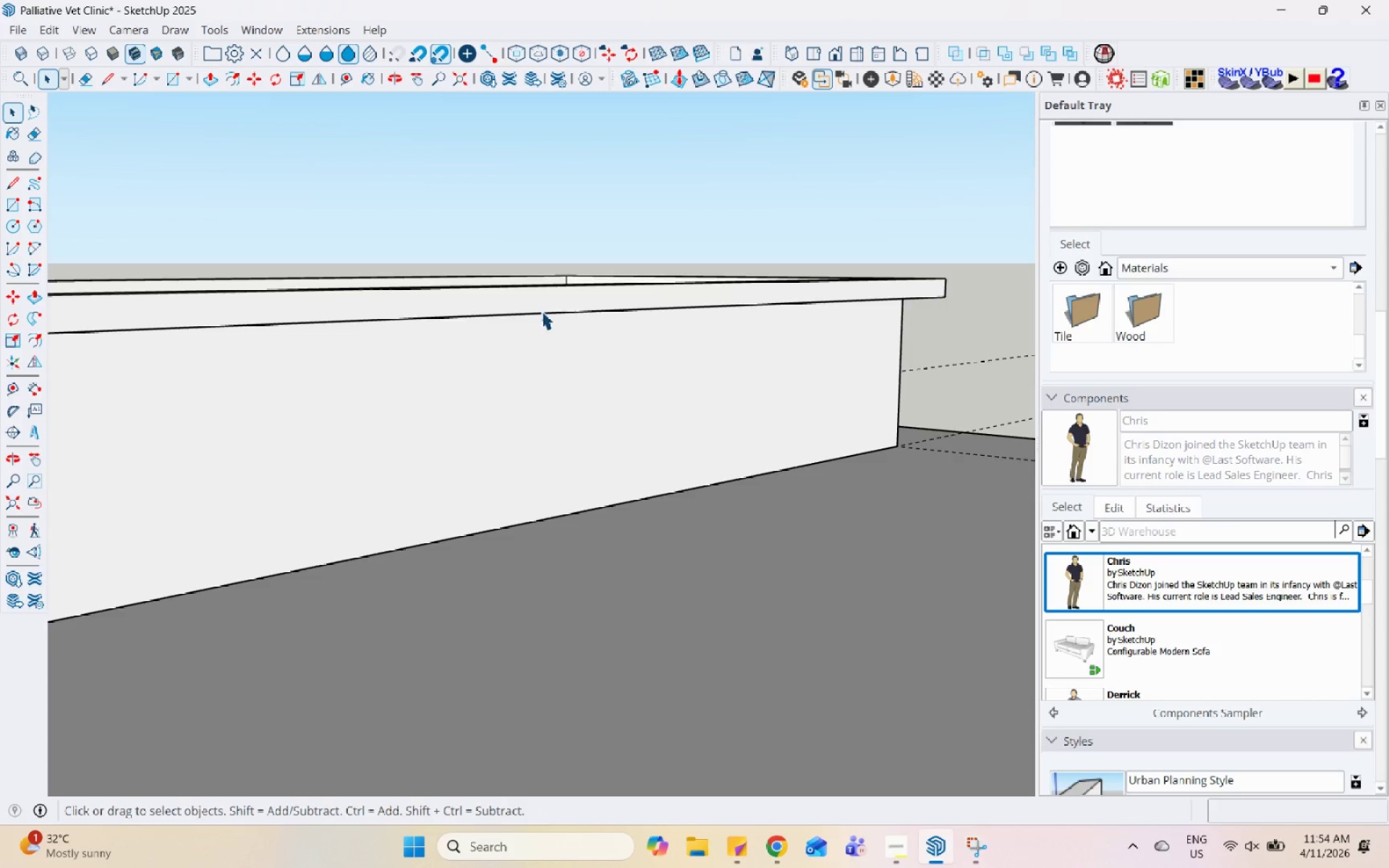 
scroll: coordinate [689, 374], scroll_direction: down, amount: 6.0
 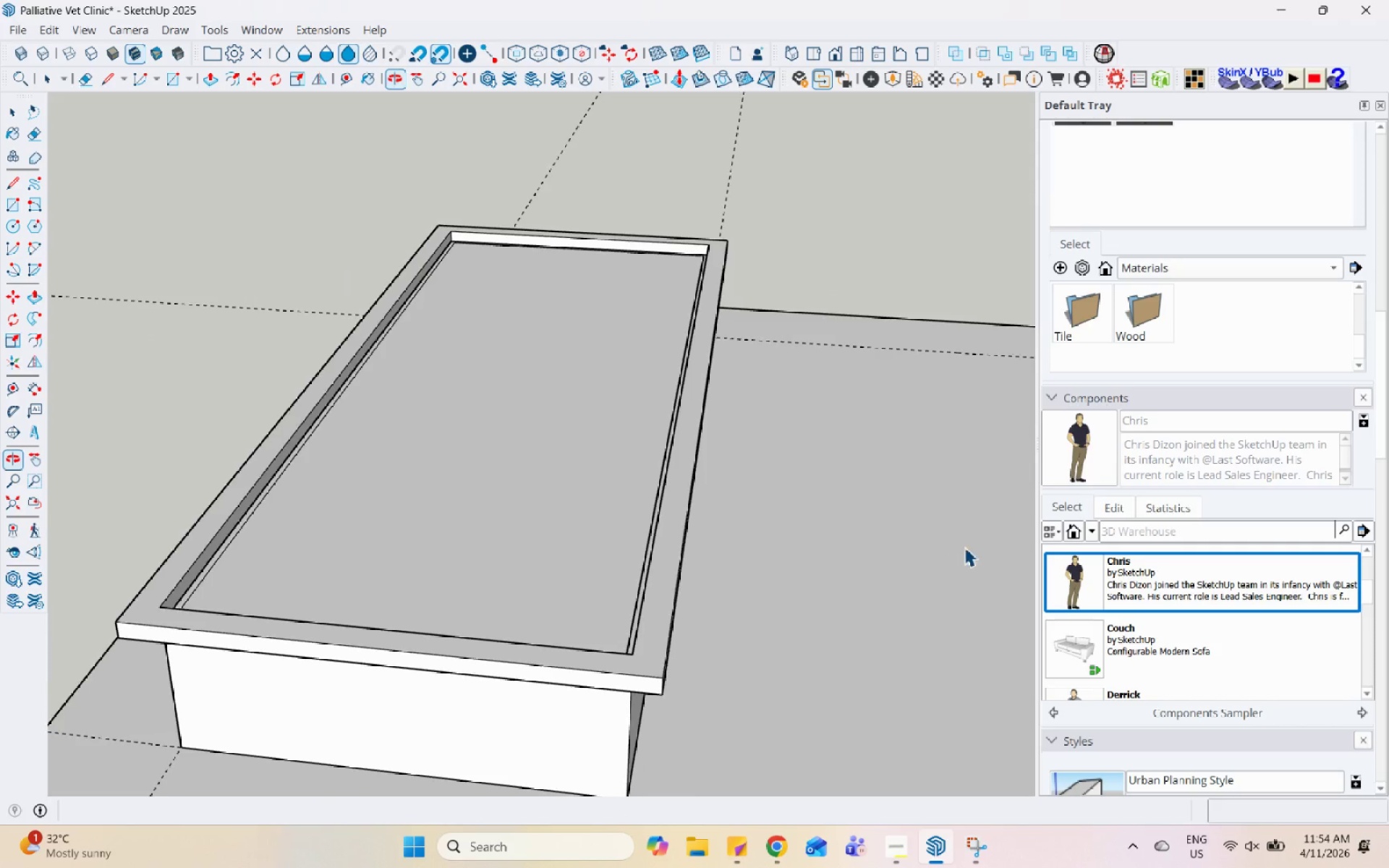 
scroll: coordinate [627, 219], scroll_direction: up, amount: 6.0
 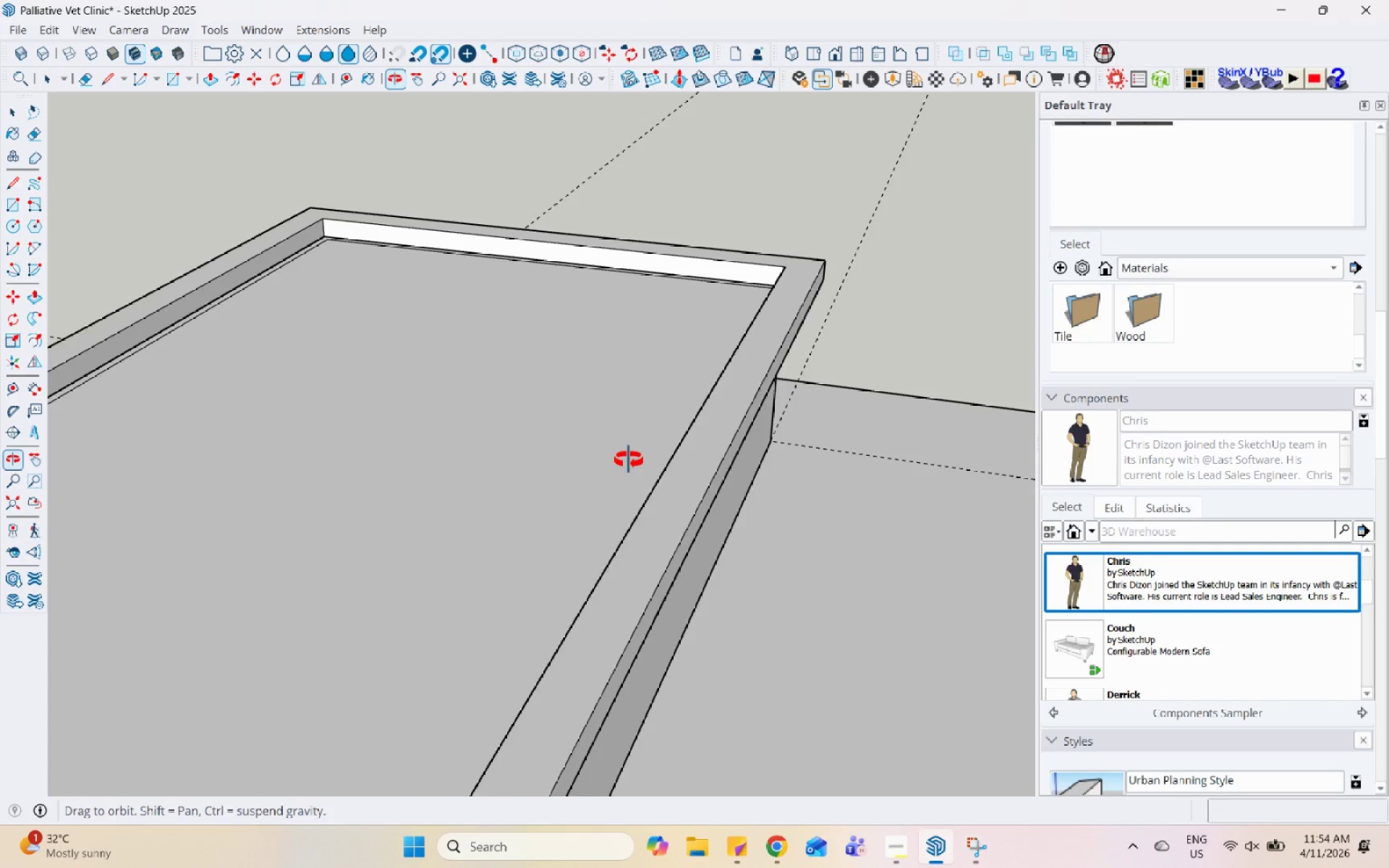 
scroll: coordinate [679, 301], scroll_direction: down, amount: 5.0
 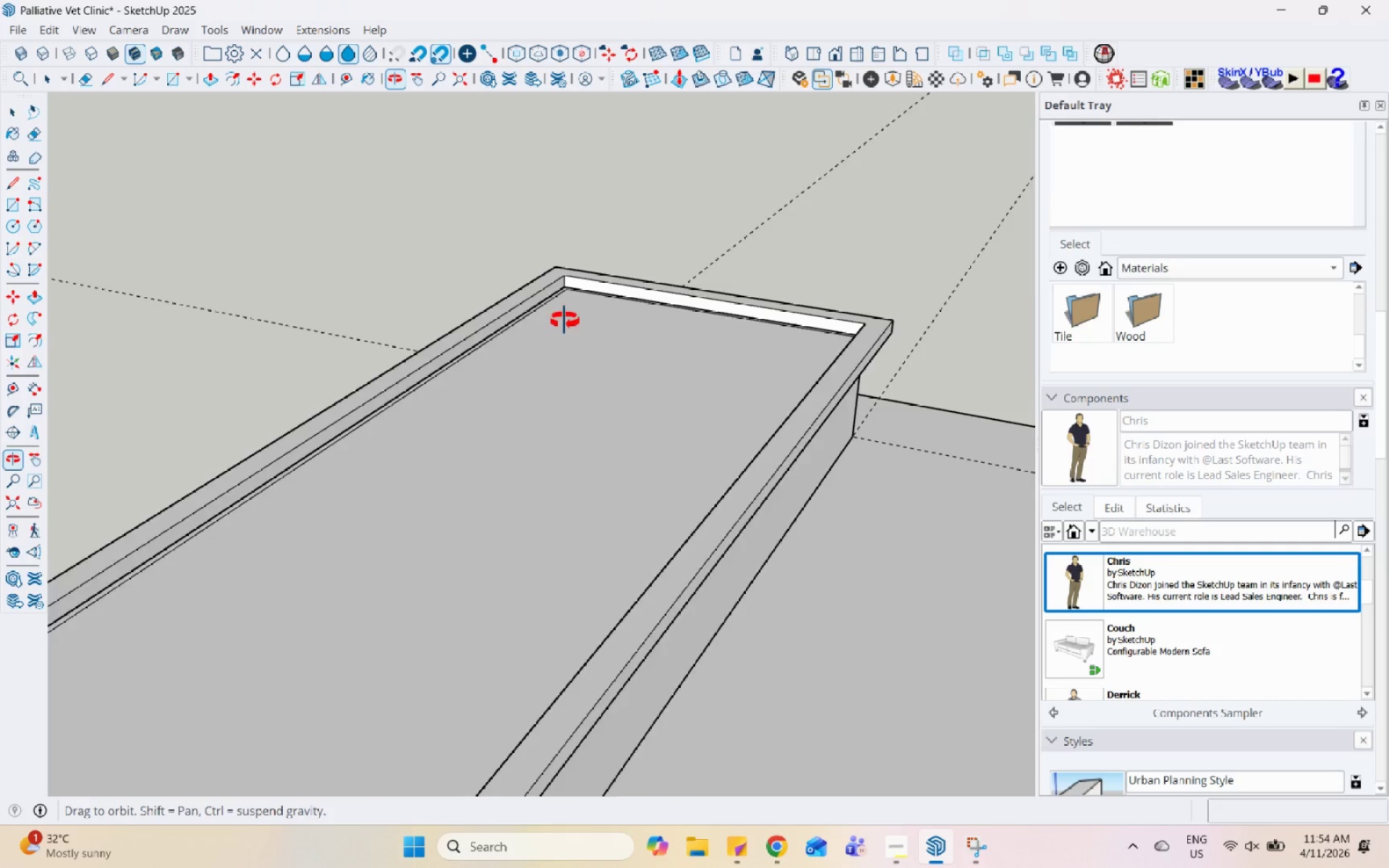 
left_click([630, 315])
 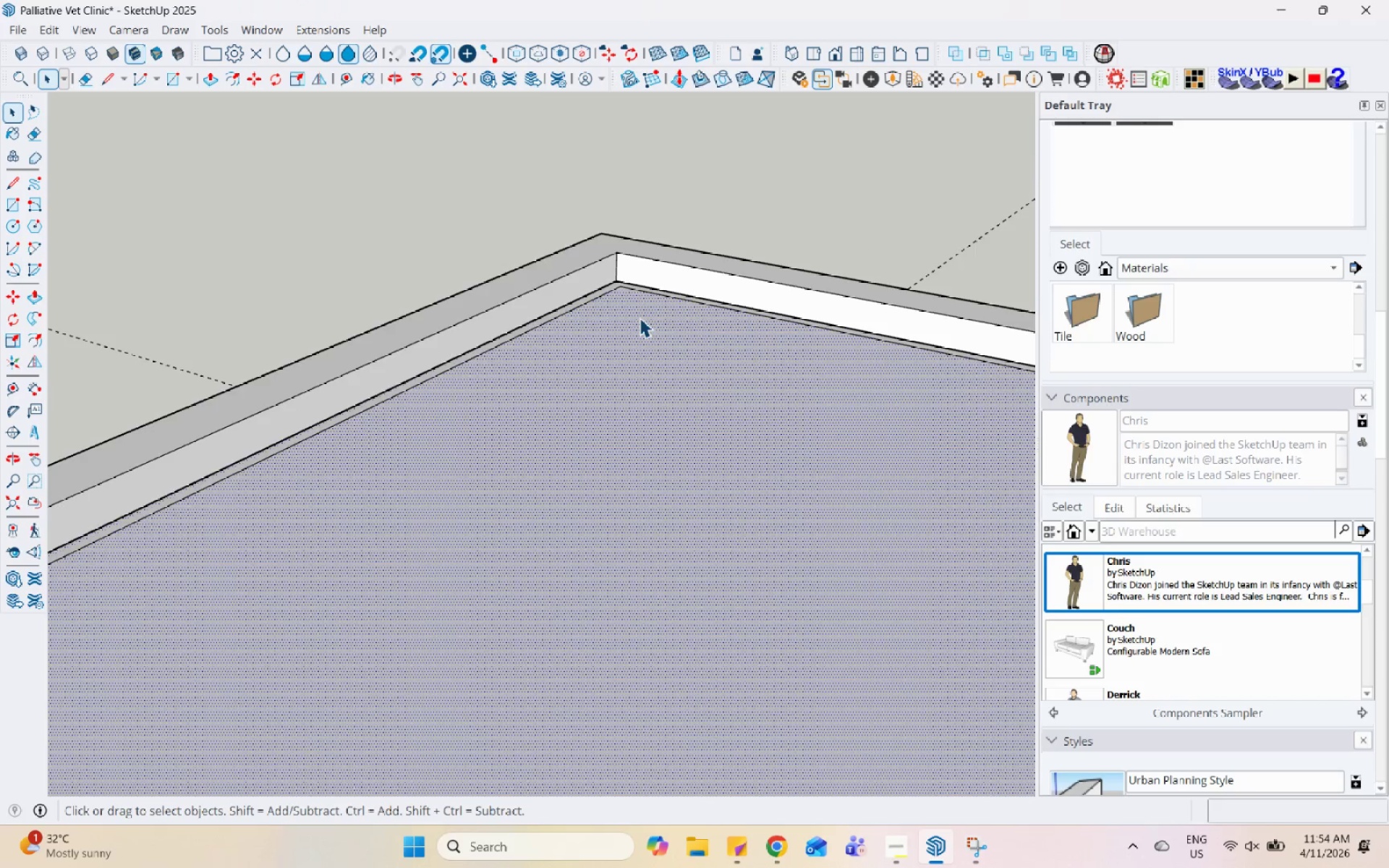 
scroll: coordinate [578, 287], scroll_direction: up, amount: 9.0
 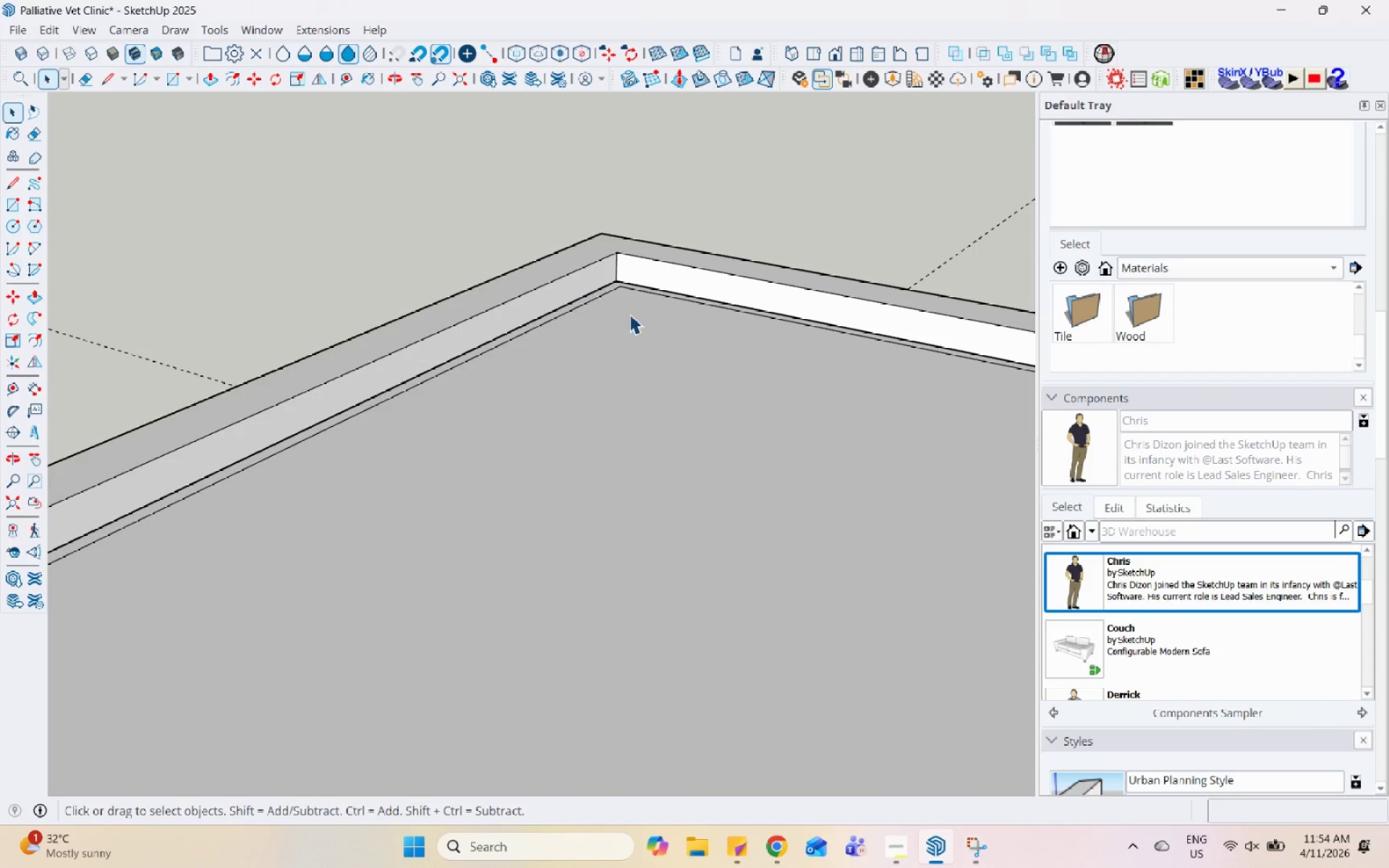 
scroll: coordinate [695, 329], scroll_direction: down, amount: 16.0
 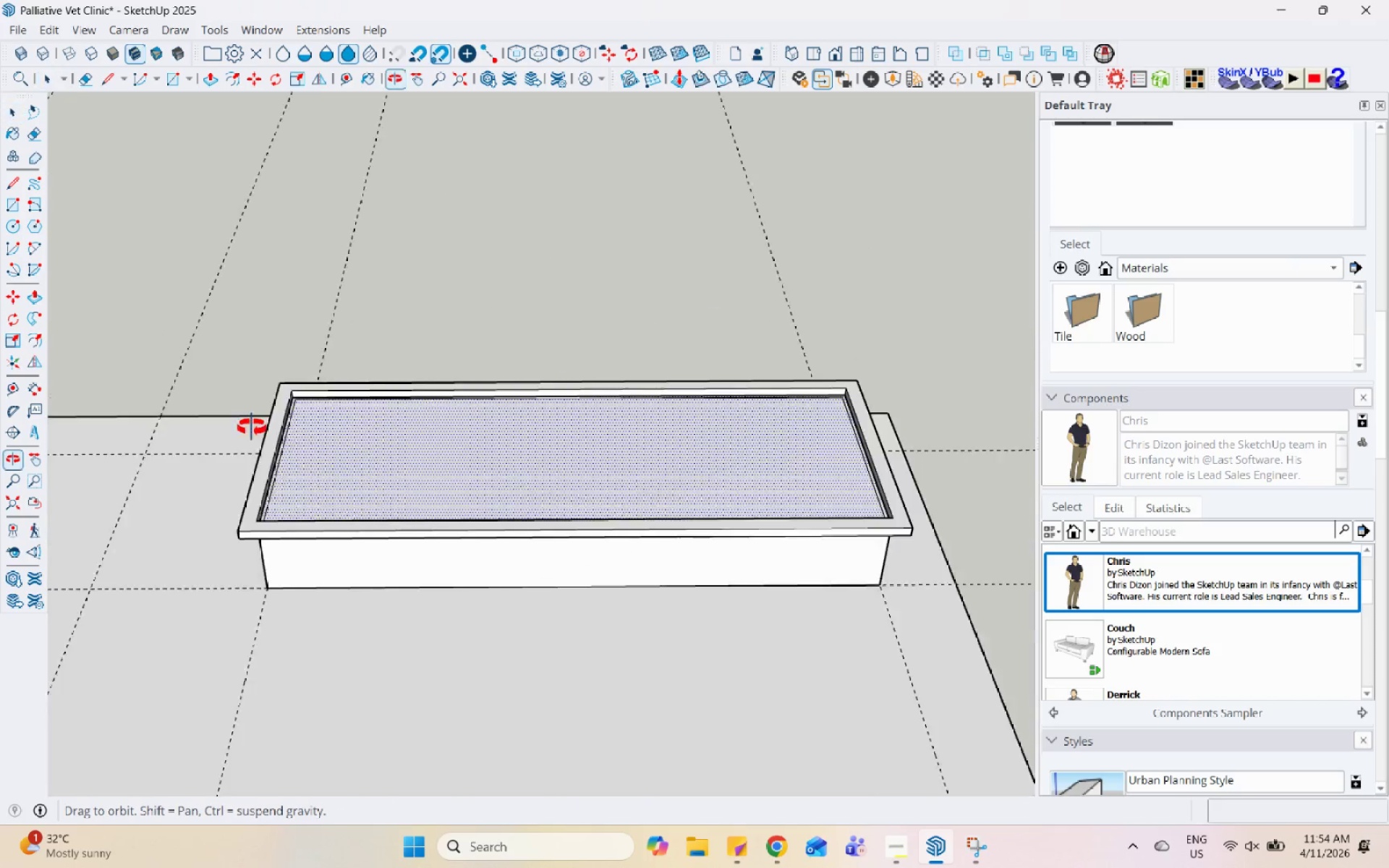 
scroll: coordinate [282, 377], scroll_direction: up, amount: 7.0
 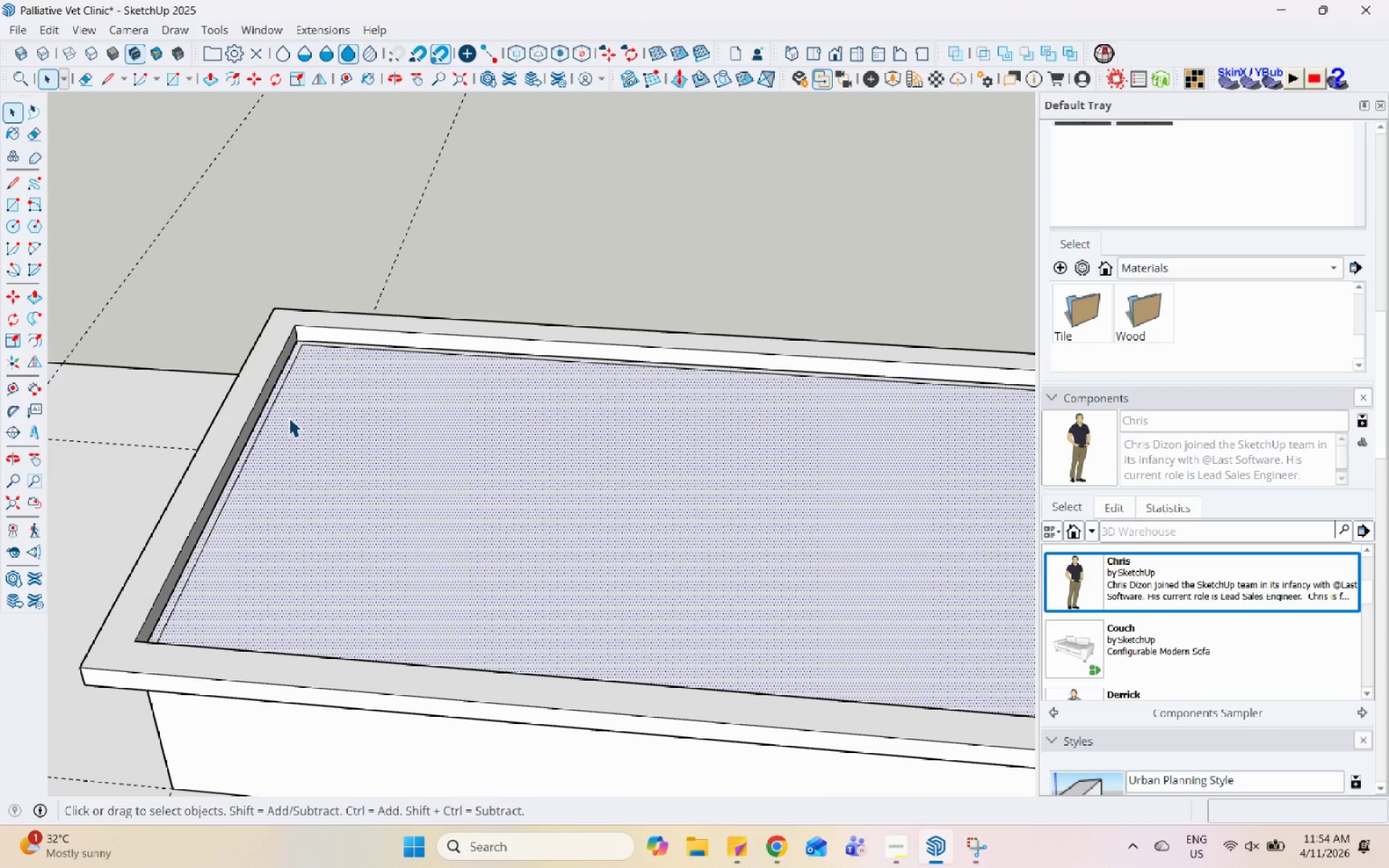 
key(P)
 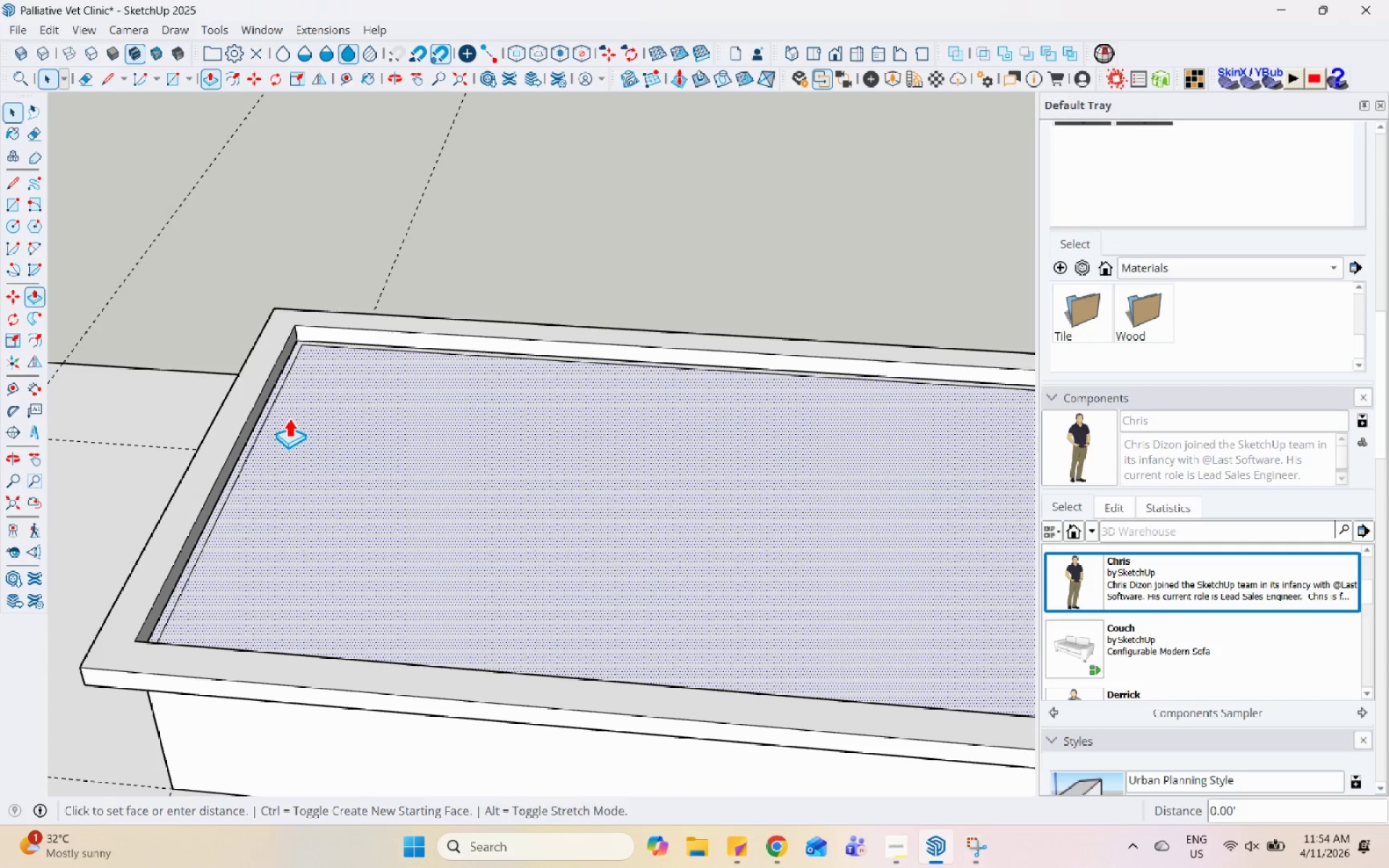 
left_click([289, 417])
 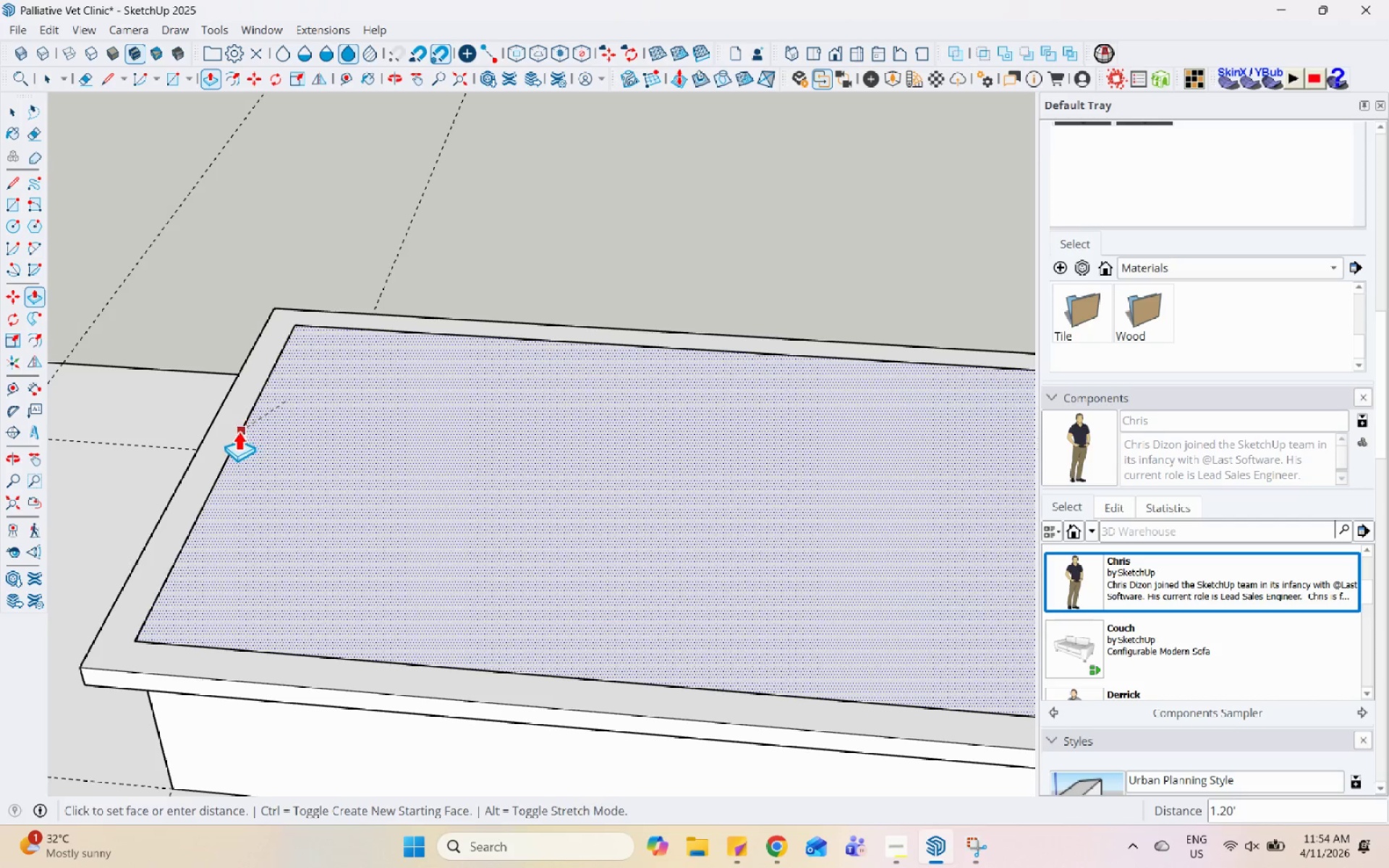 
left_click([232, 426])
 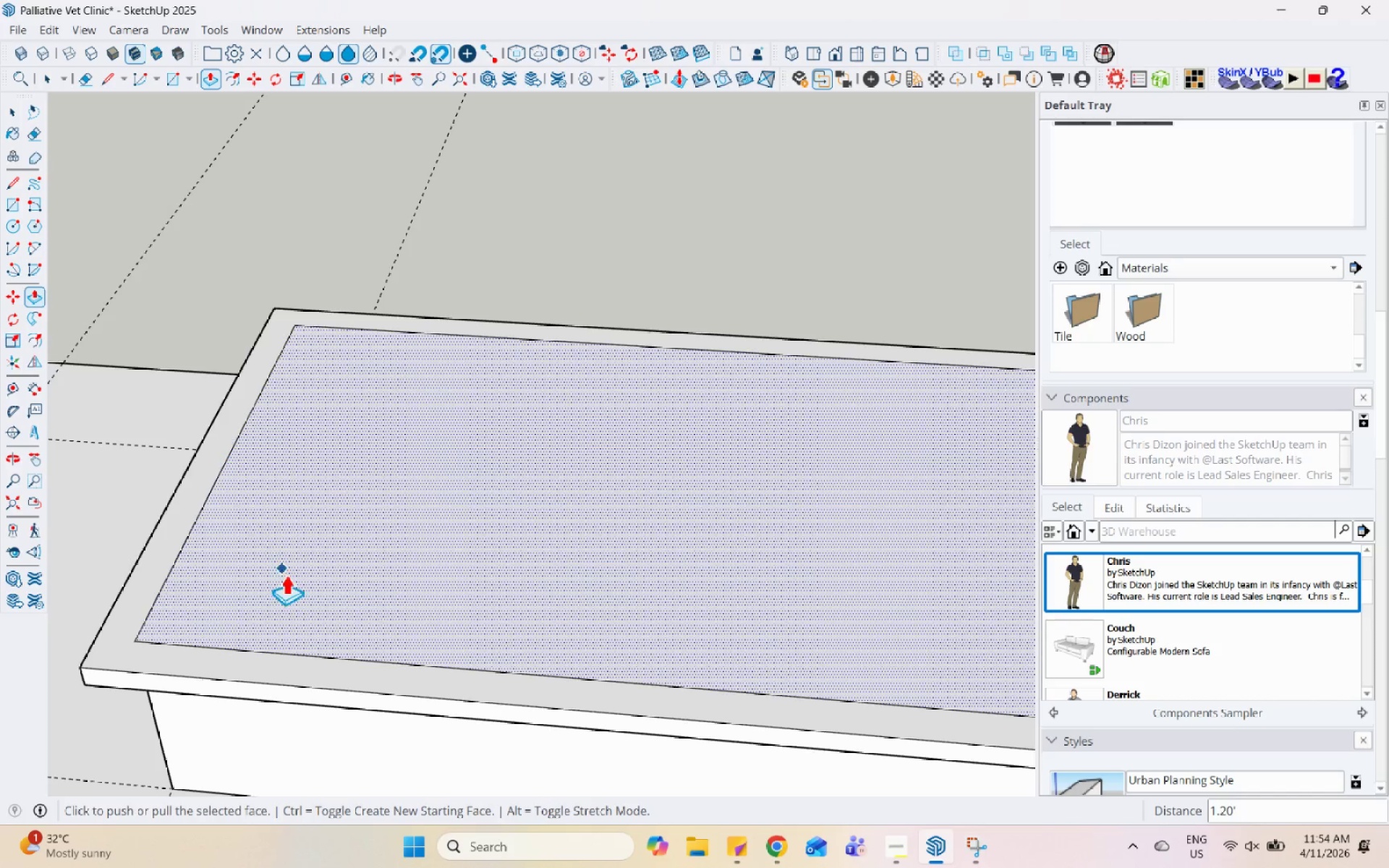 
key(Space)
 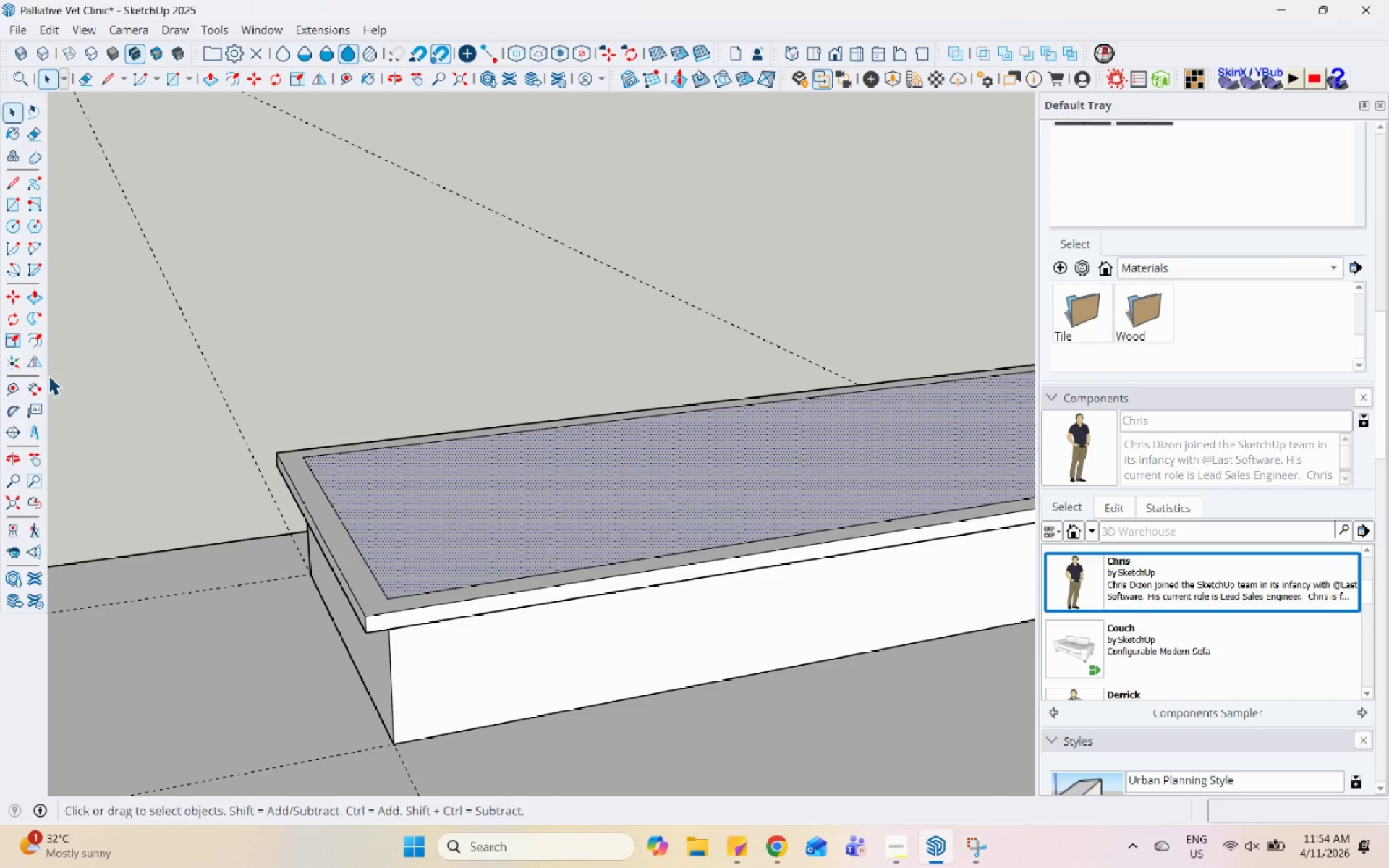 
scroll: coordinate [453, 439], scroll_direction: down, amount: 5.0
 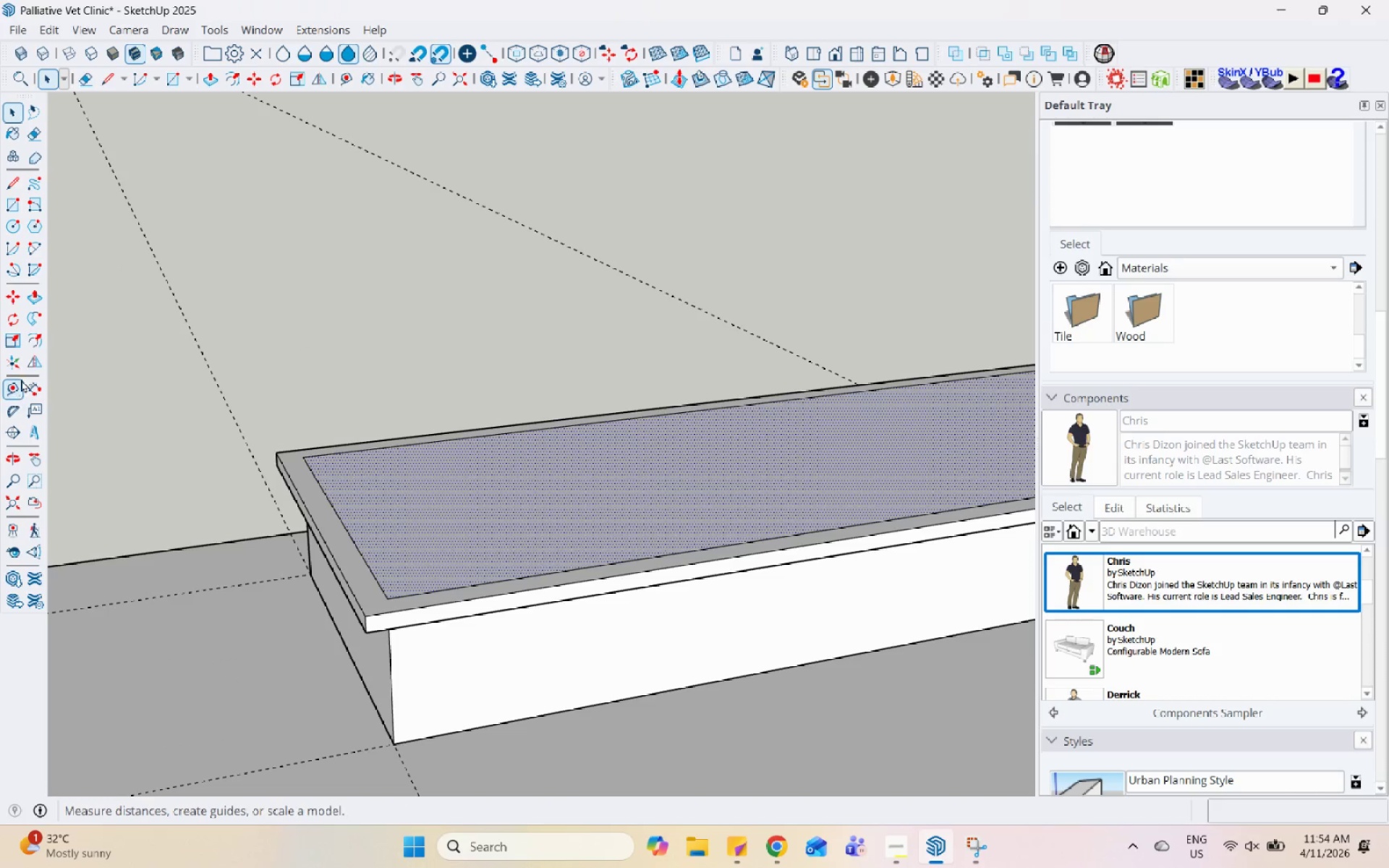 
left_click([35, 342])
 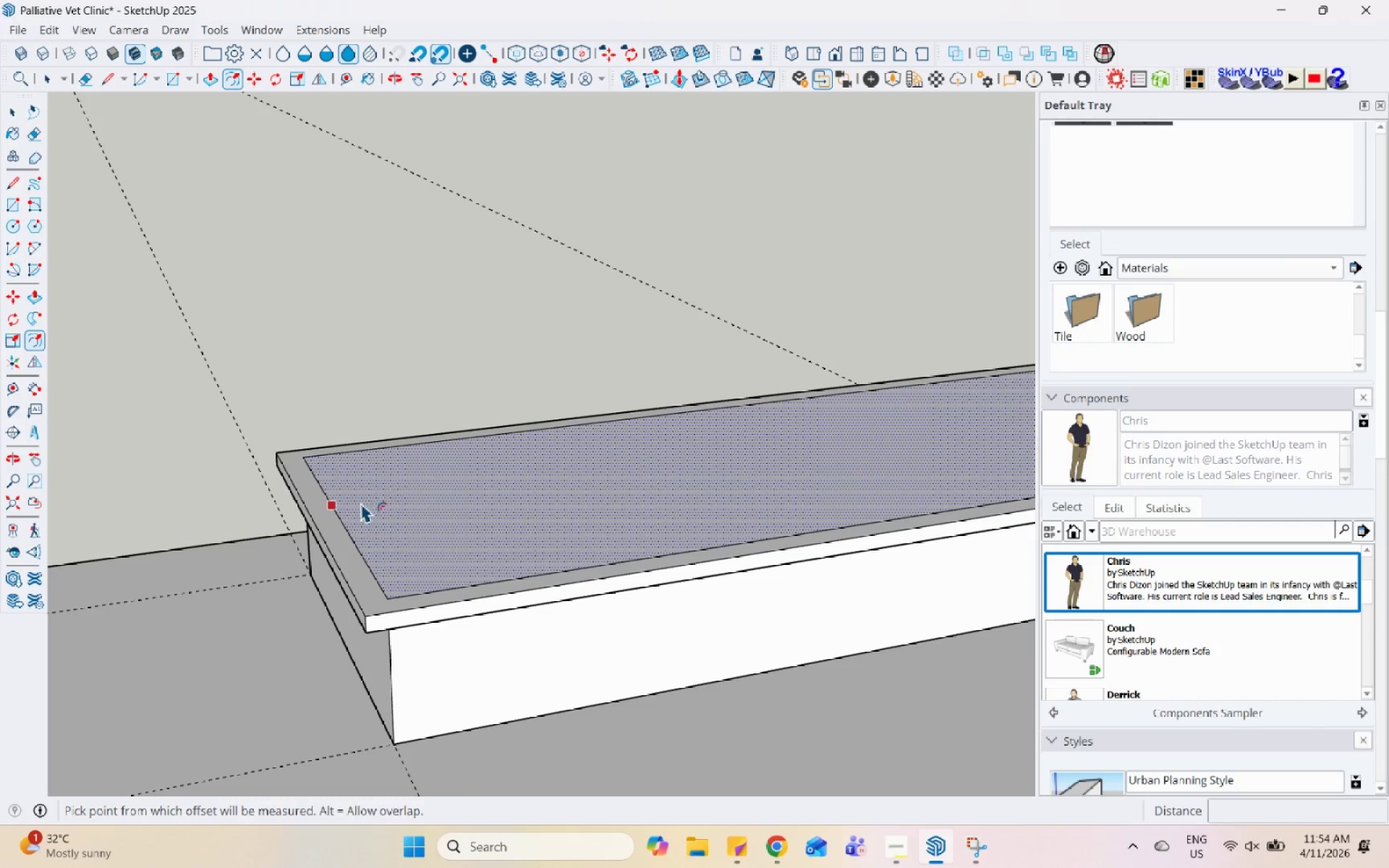 
left_click([338, 515])
 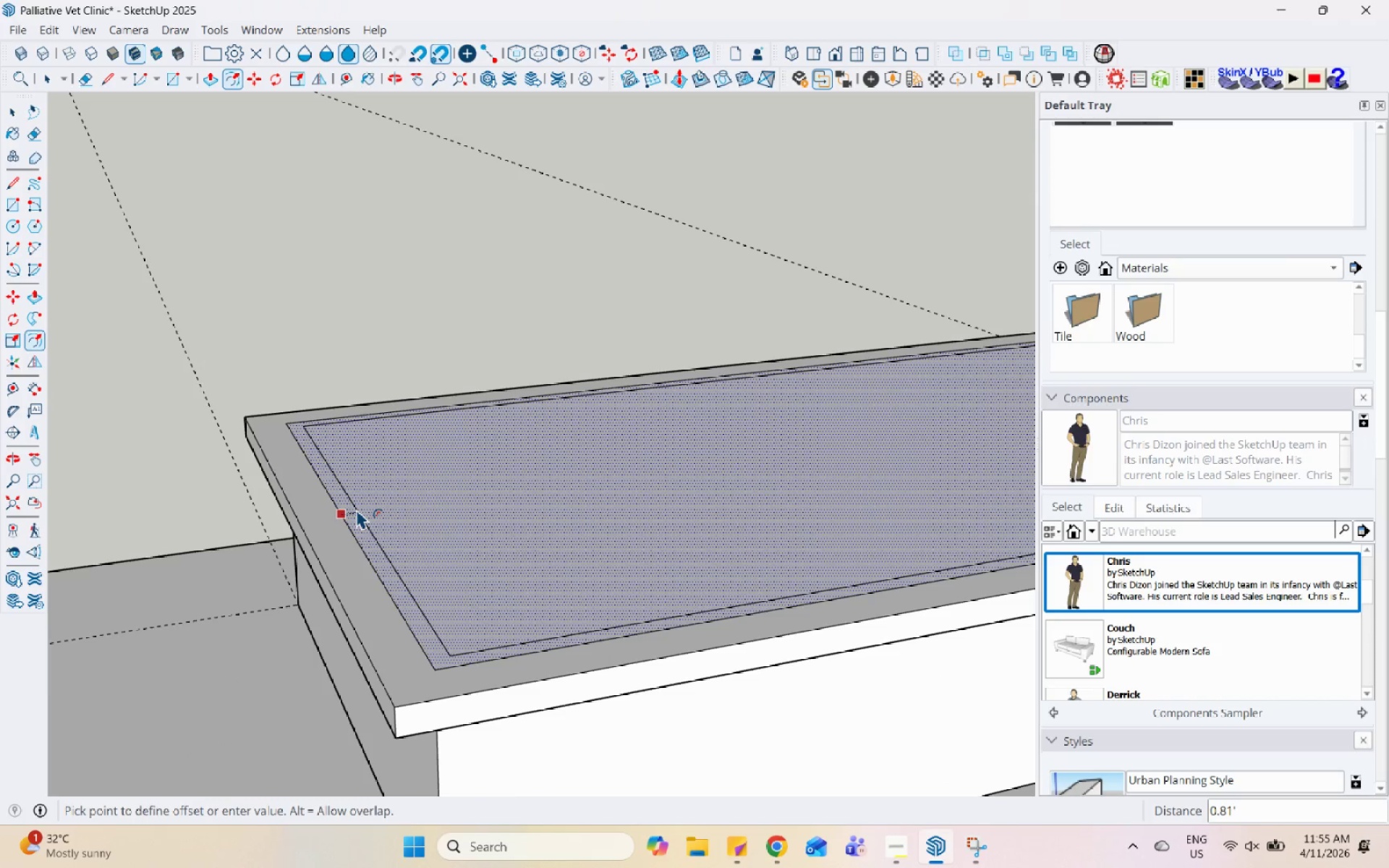 
scroll: coordinate [334, 518], scroll_direction: up, amount: 5.0
 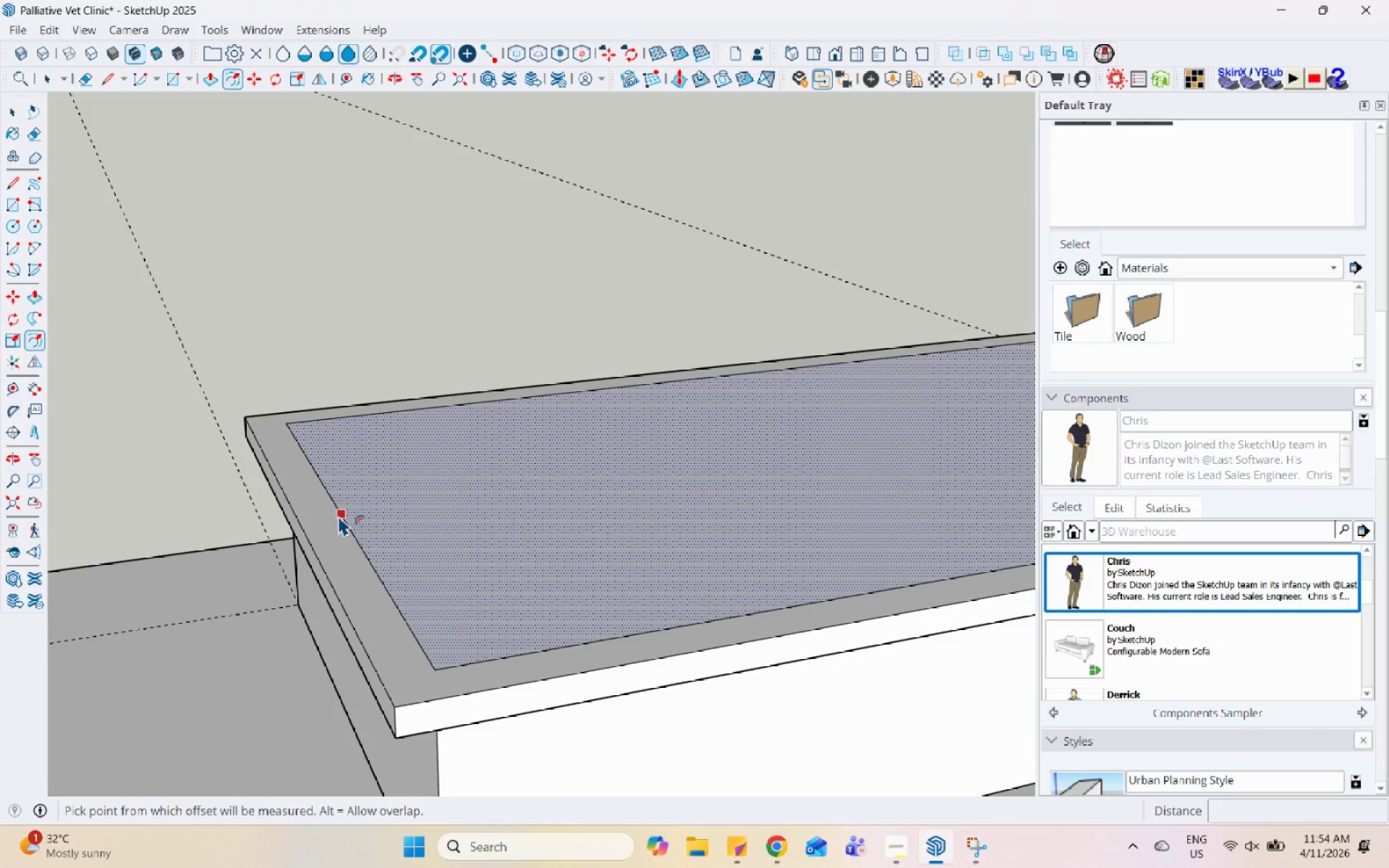 
key(Numpad0)
 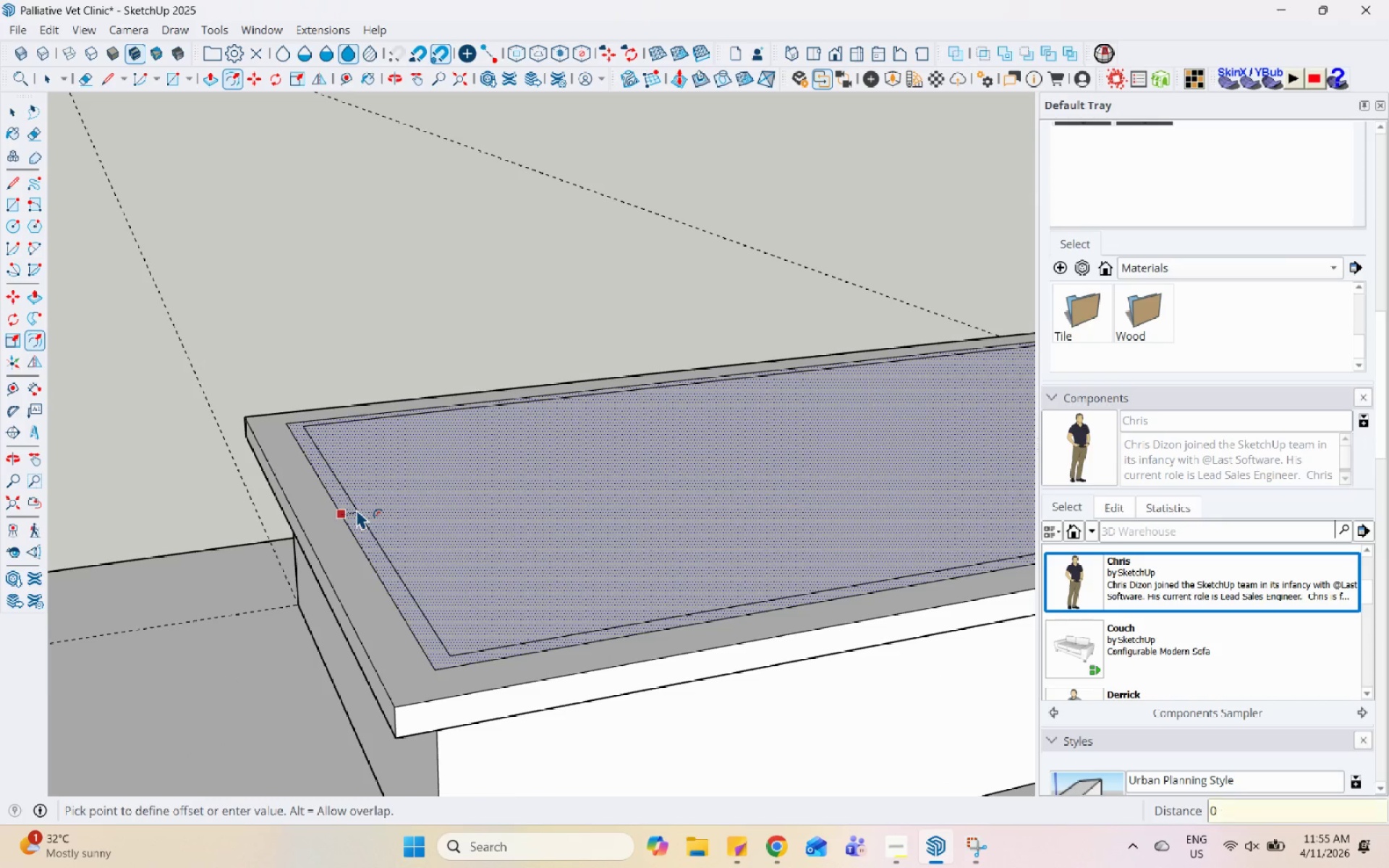 
key(NumpadDecimal)
 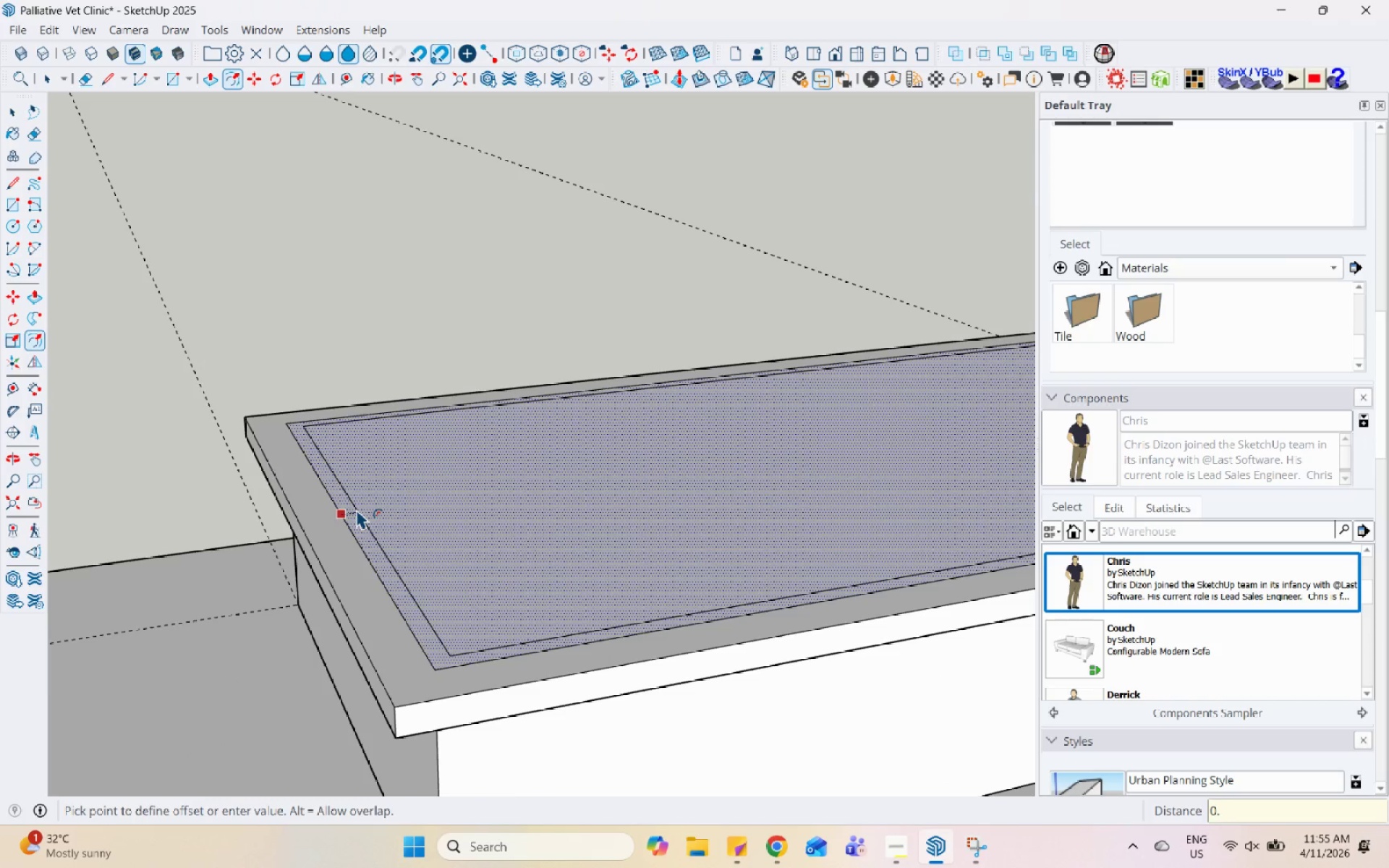 
key(Numpad5)
 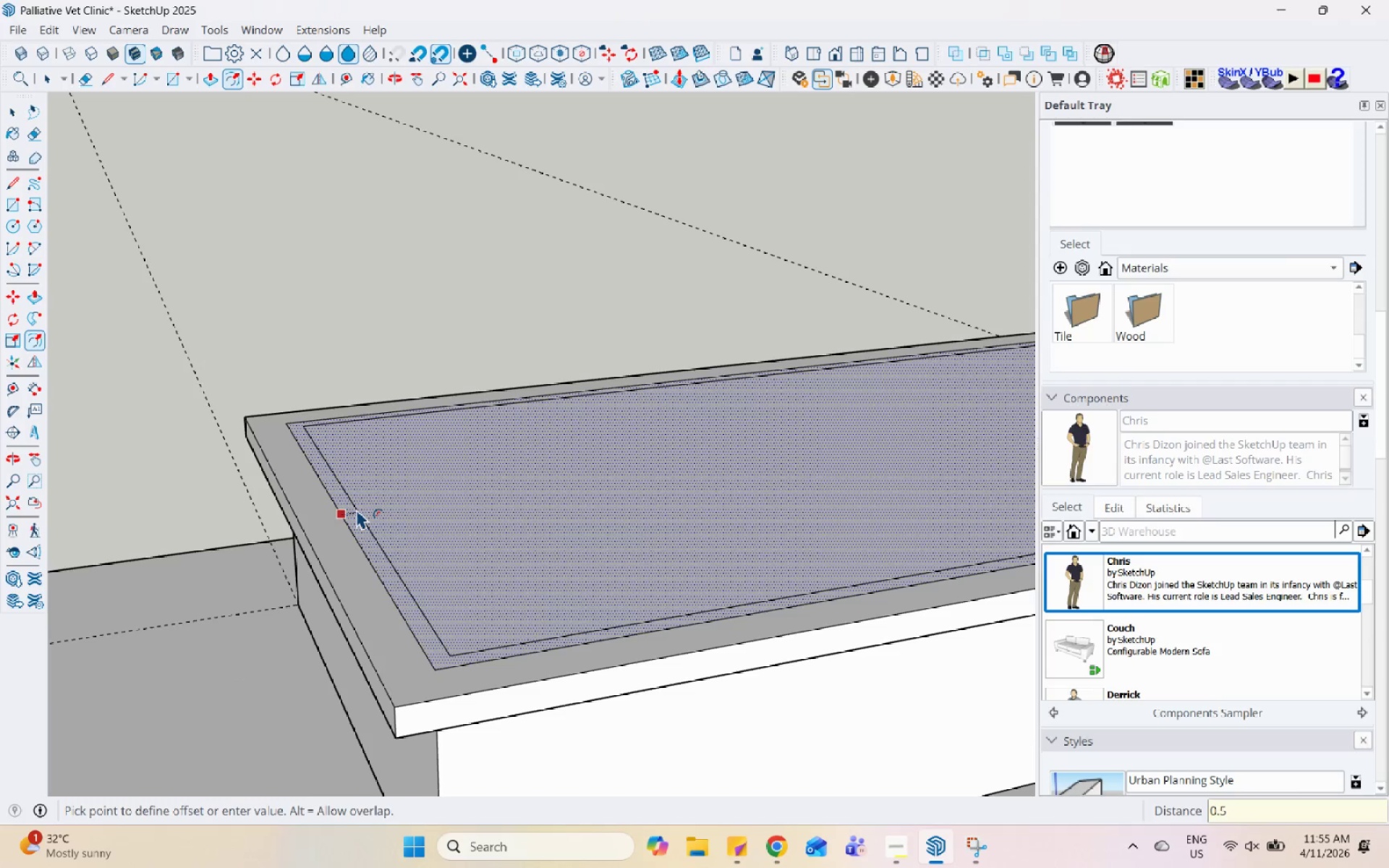 
key(Enter)
 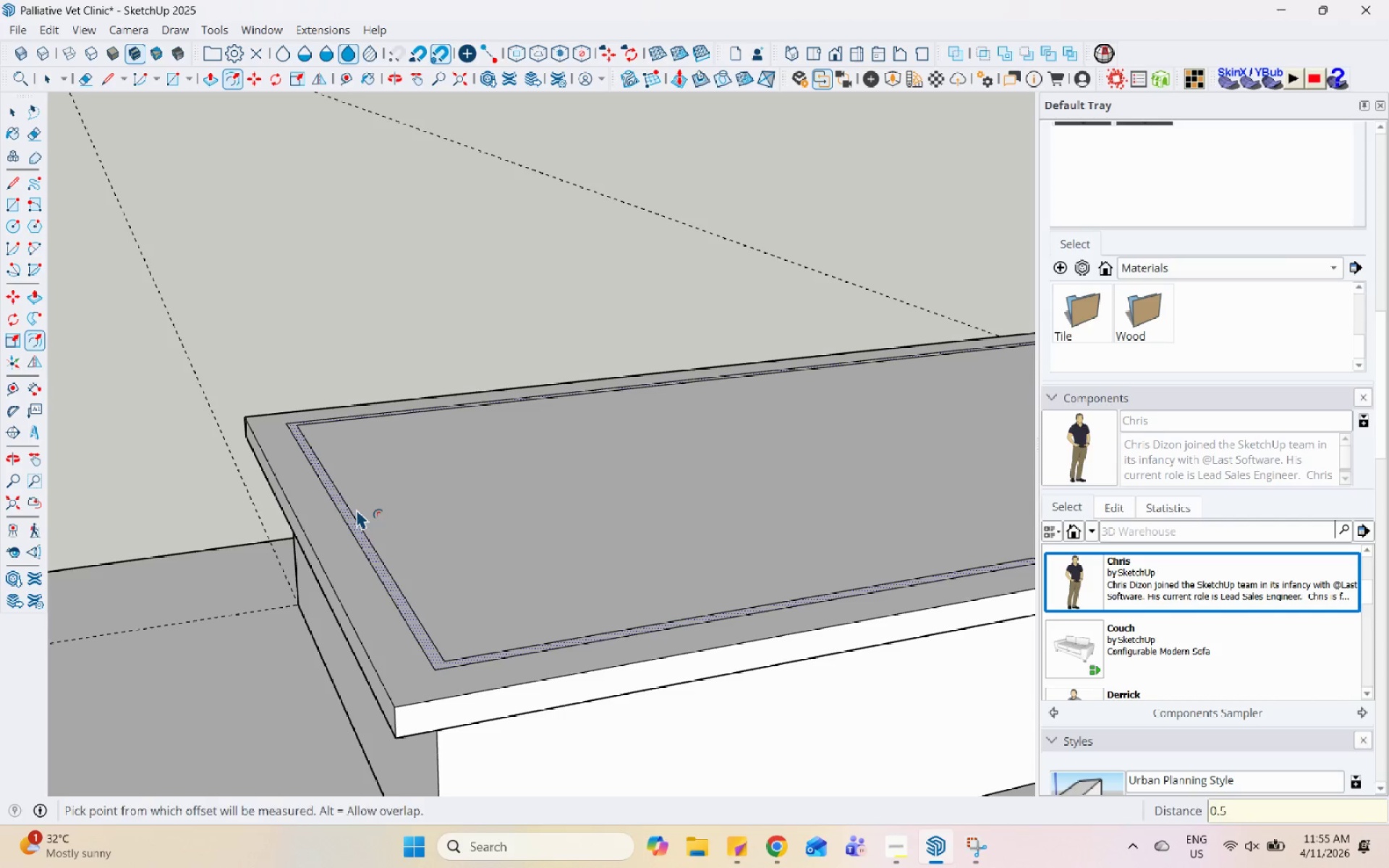 
key(Space)
 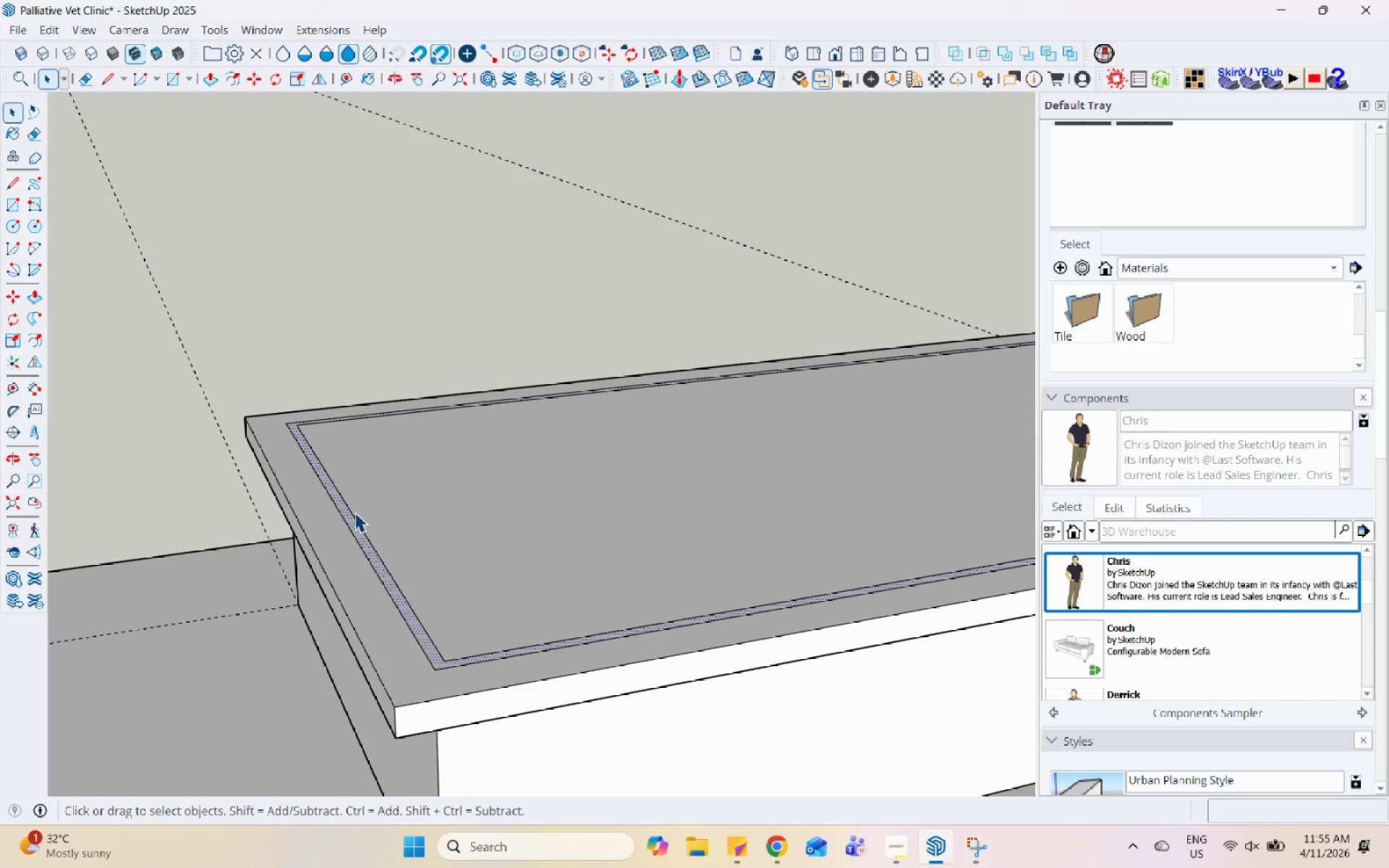 
key(P)
 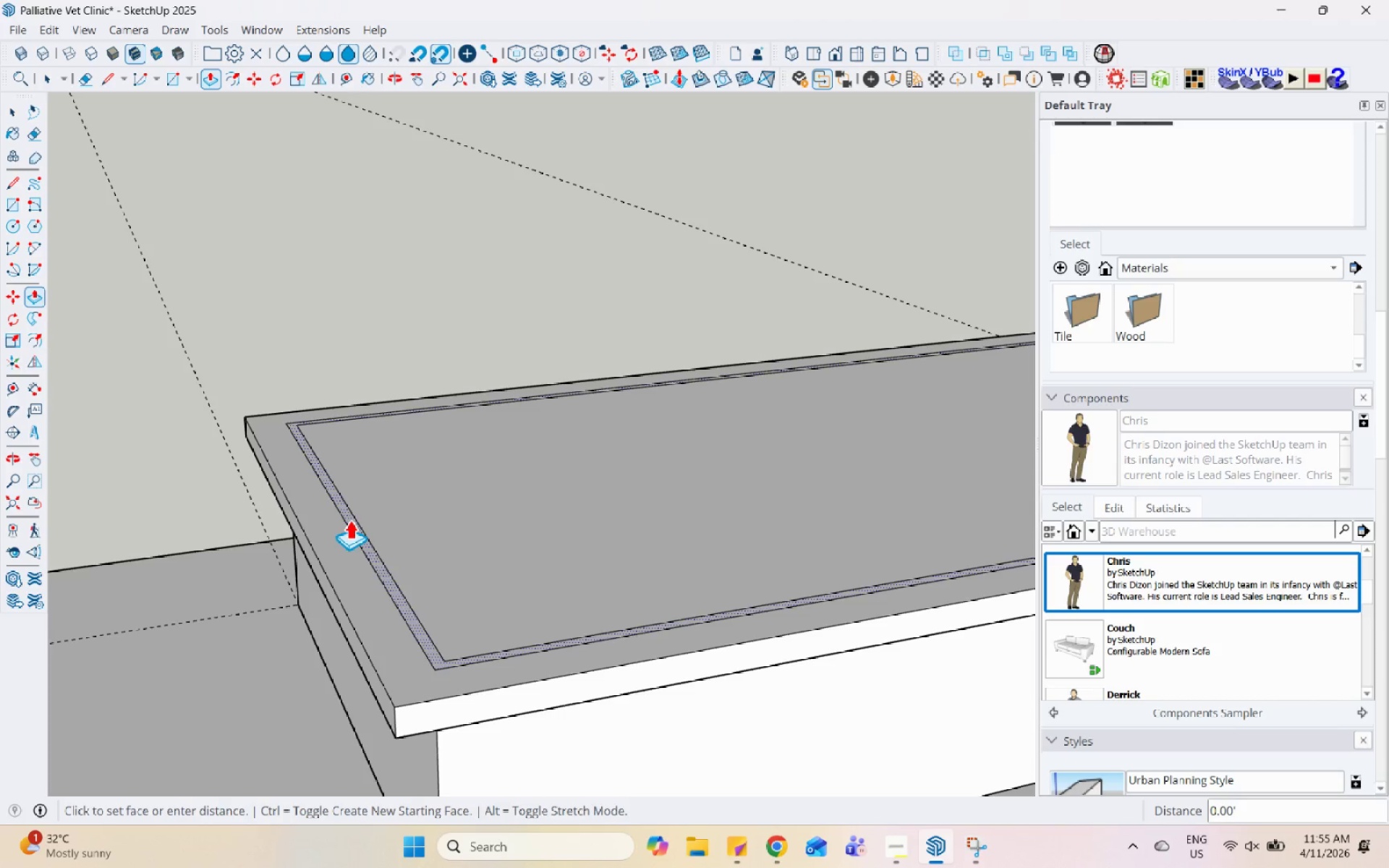 
left_click([349, 519])
 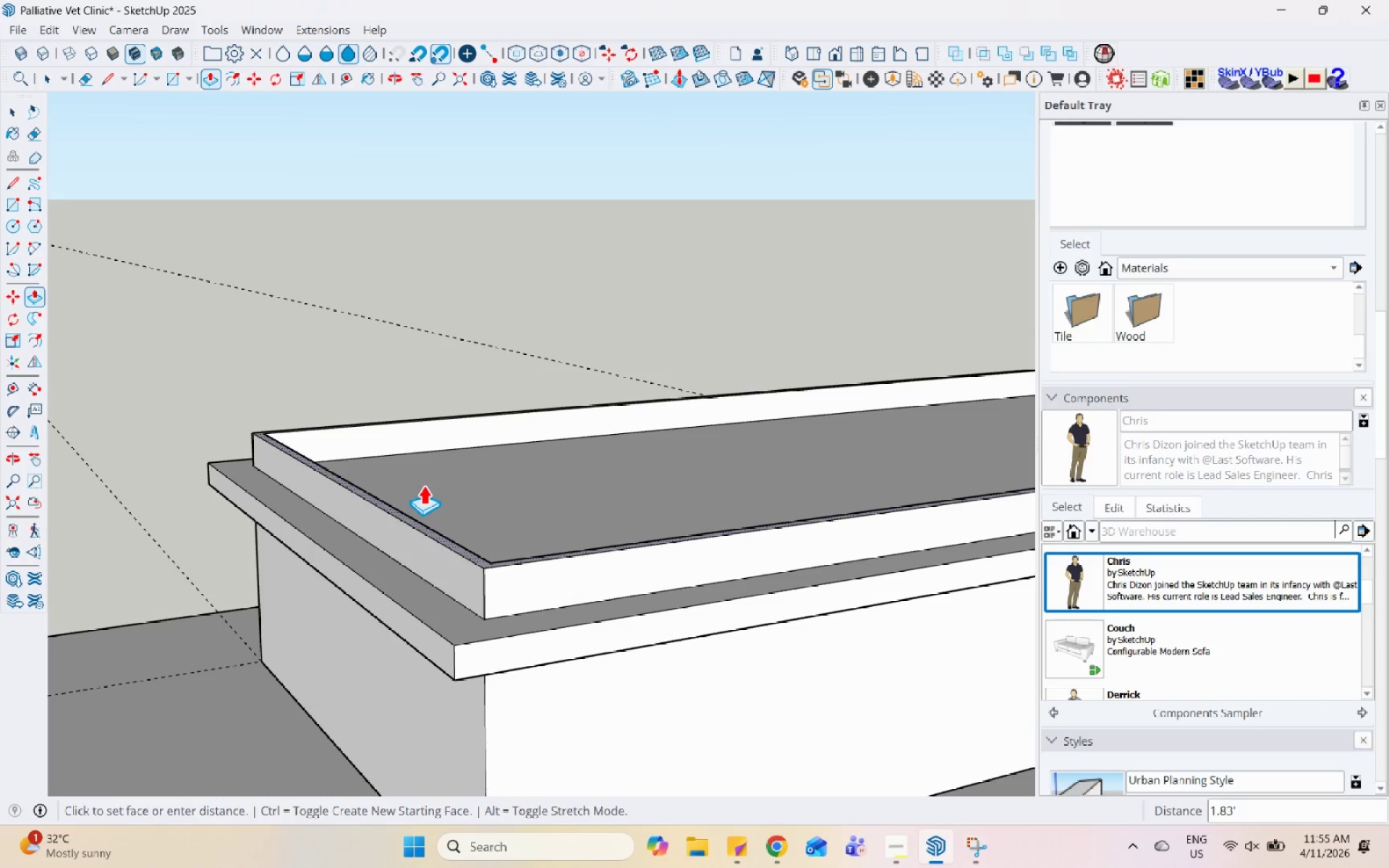 
wait(5.45)
 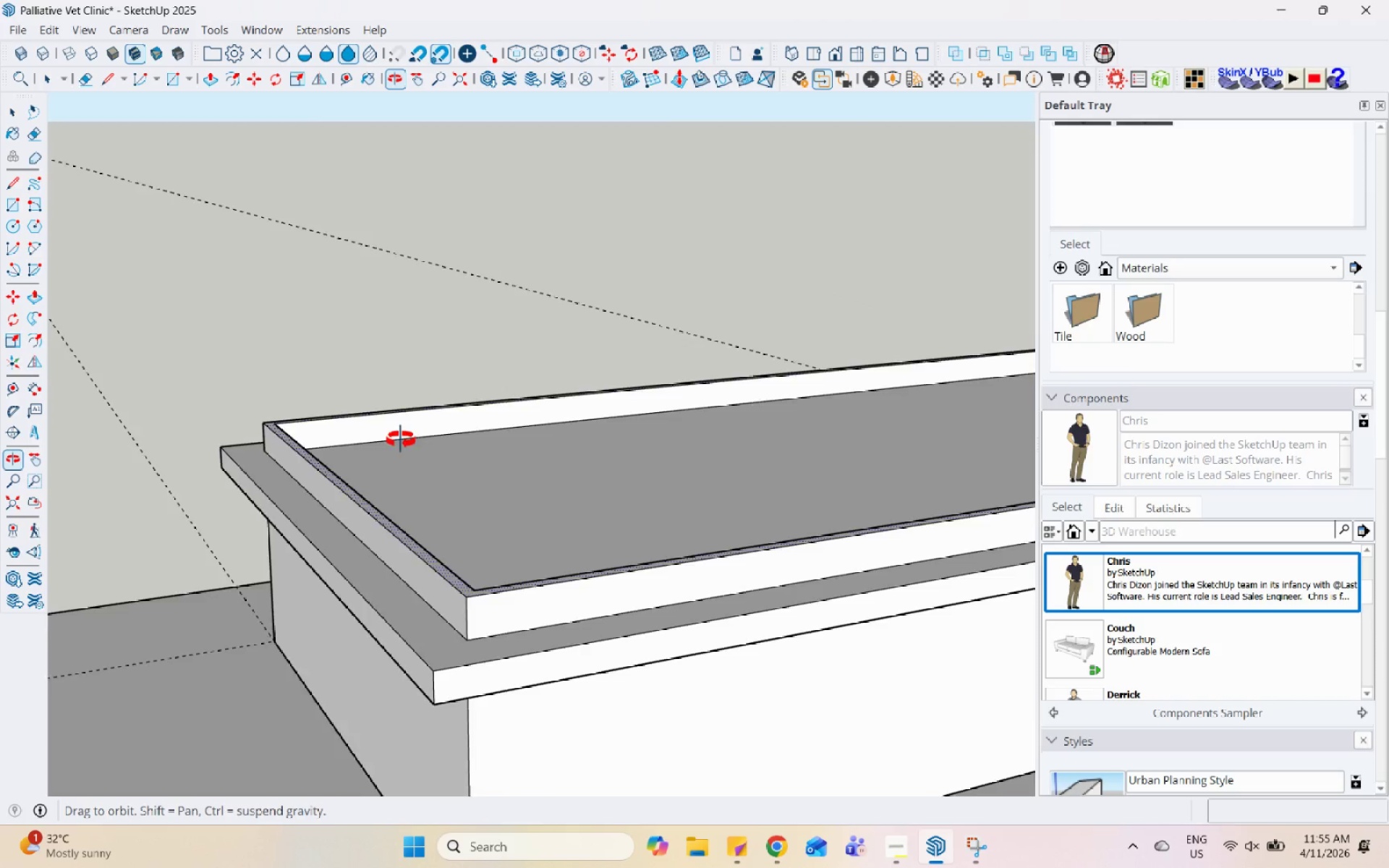 
key(Numpad2)
 